 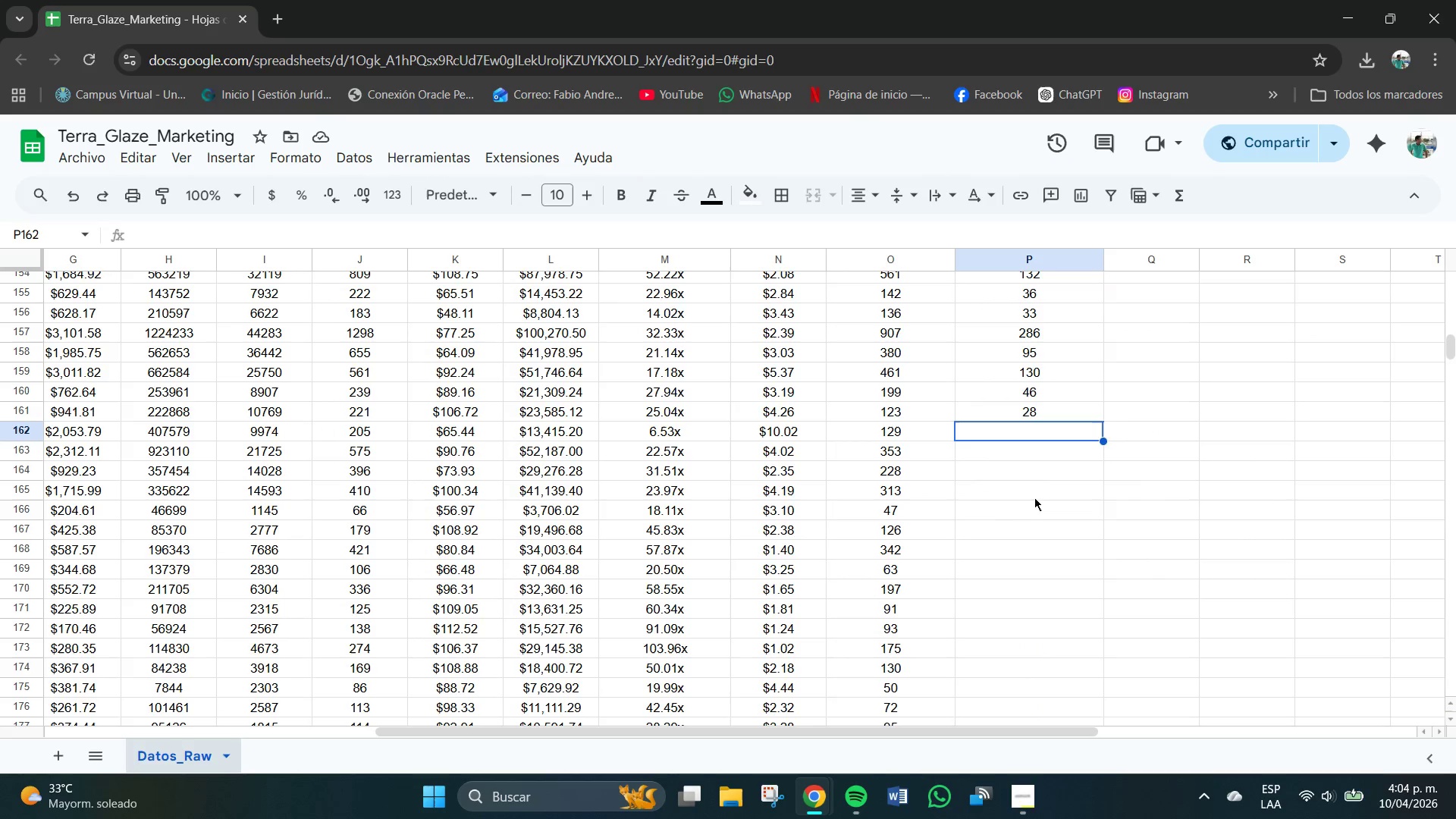 
scroll: coordinate [1036, 444], scroll_direction: down, amount: 1.0
 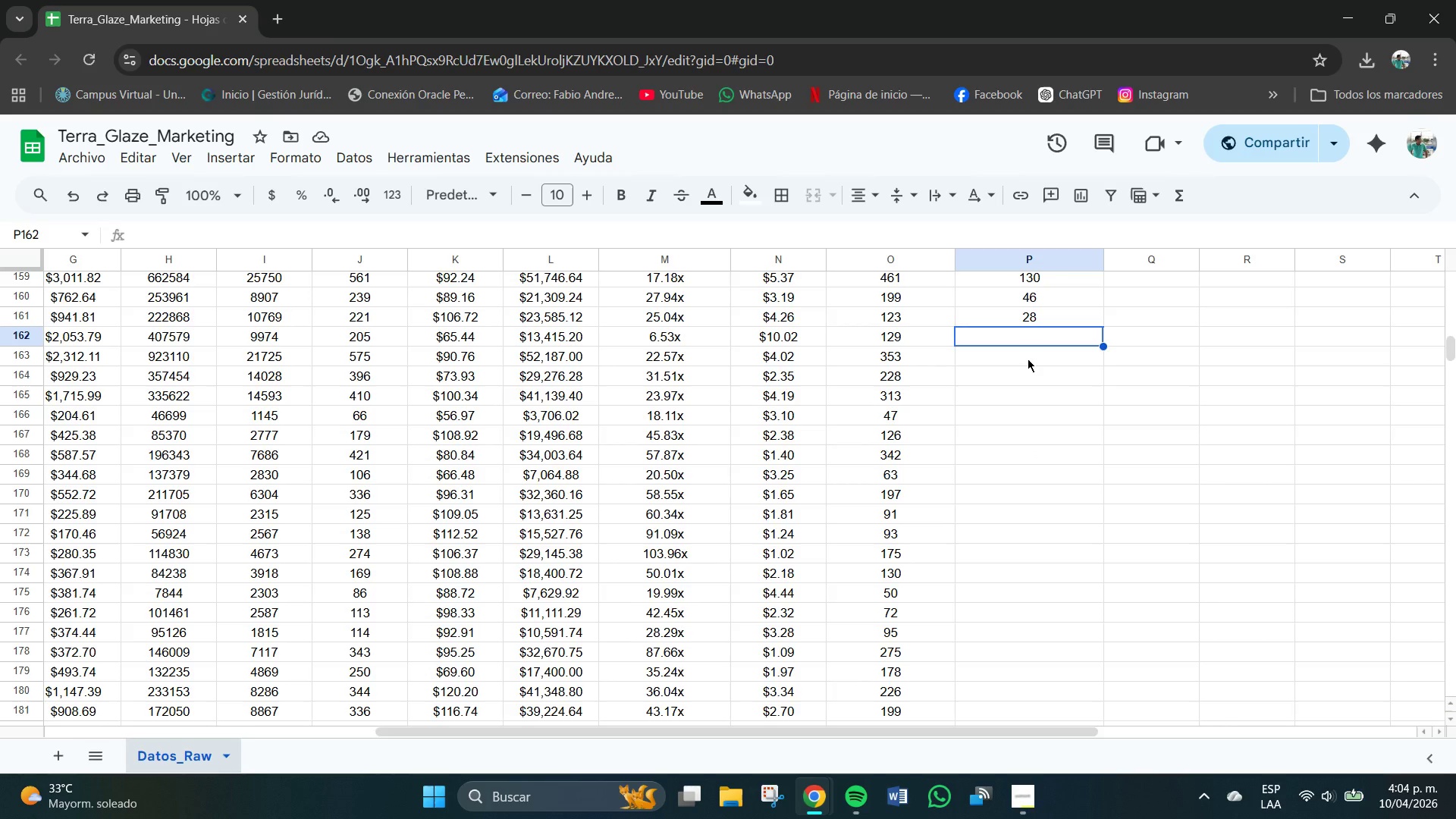 
wait(7.3)
 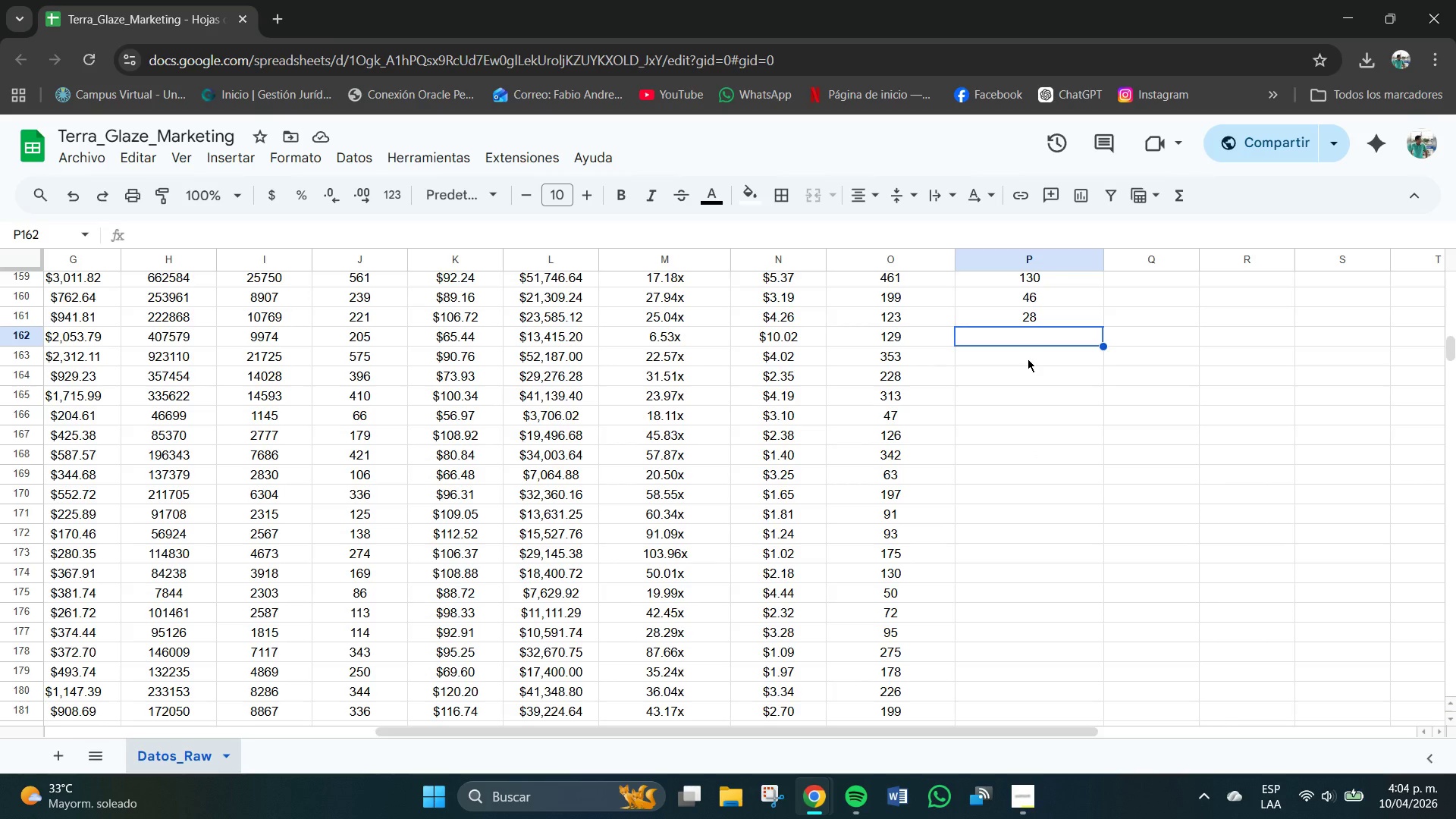 
key(Numpad4)
 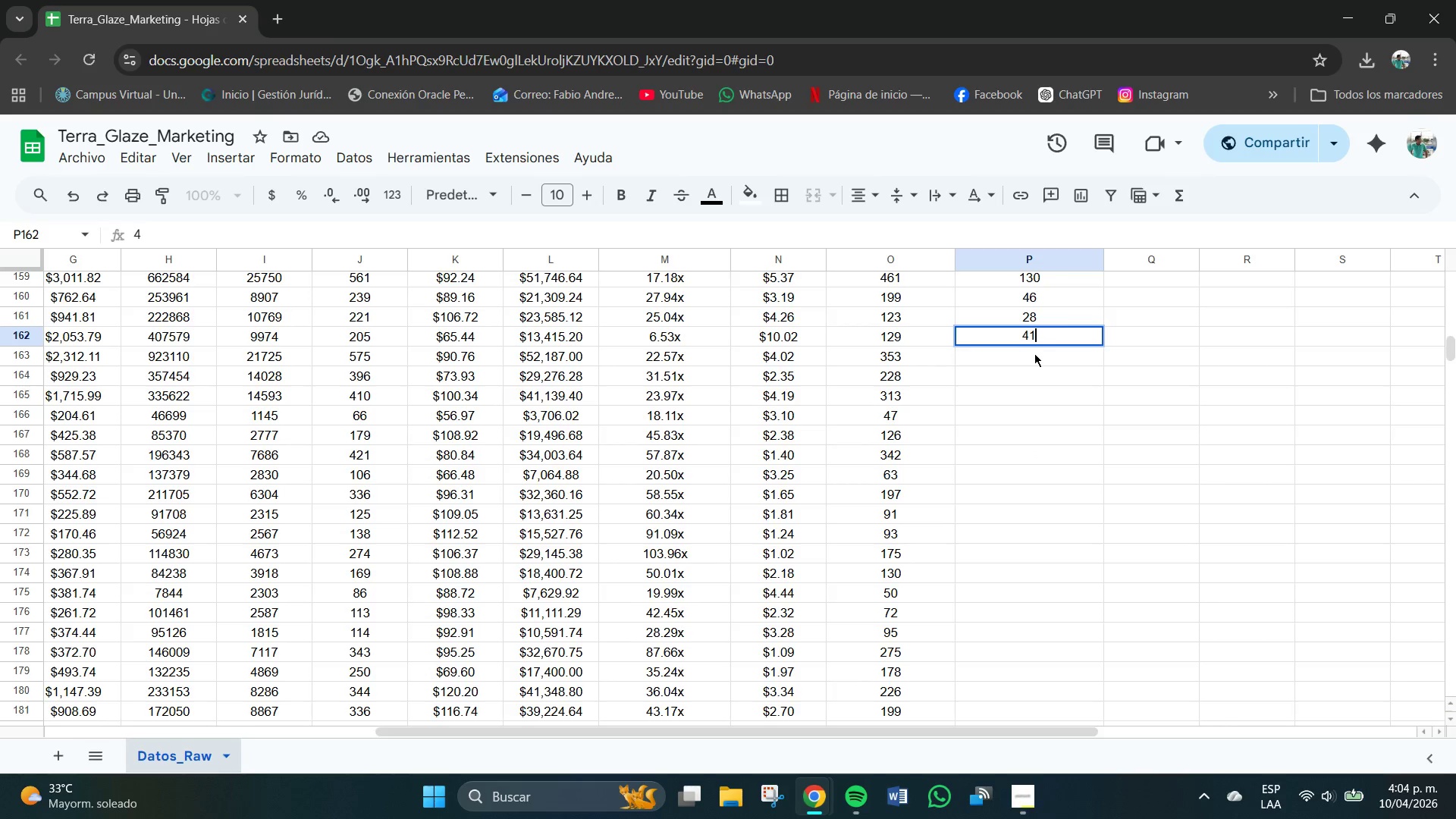 
key(Numpad1)
 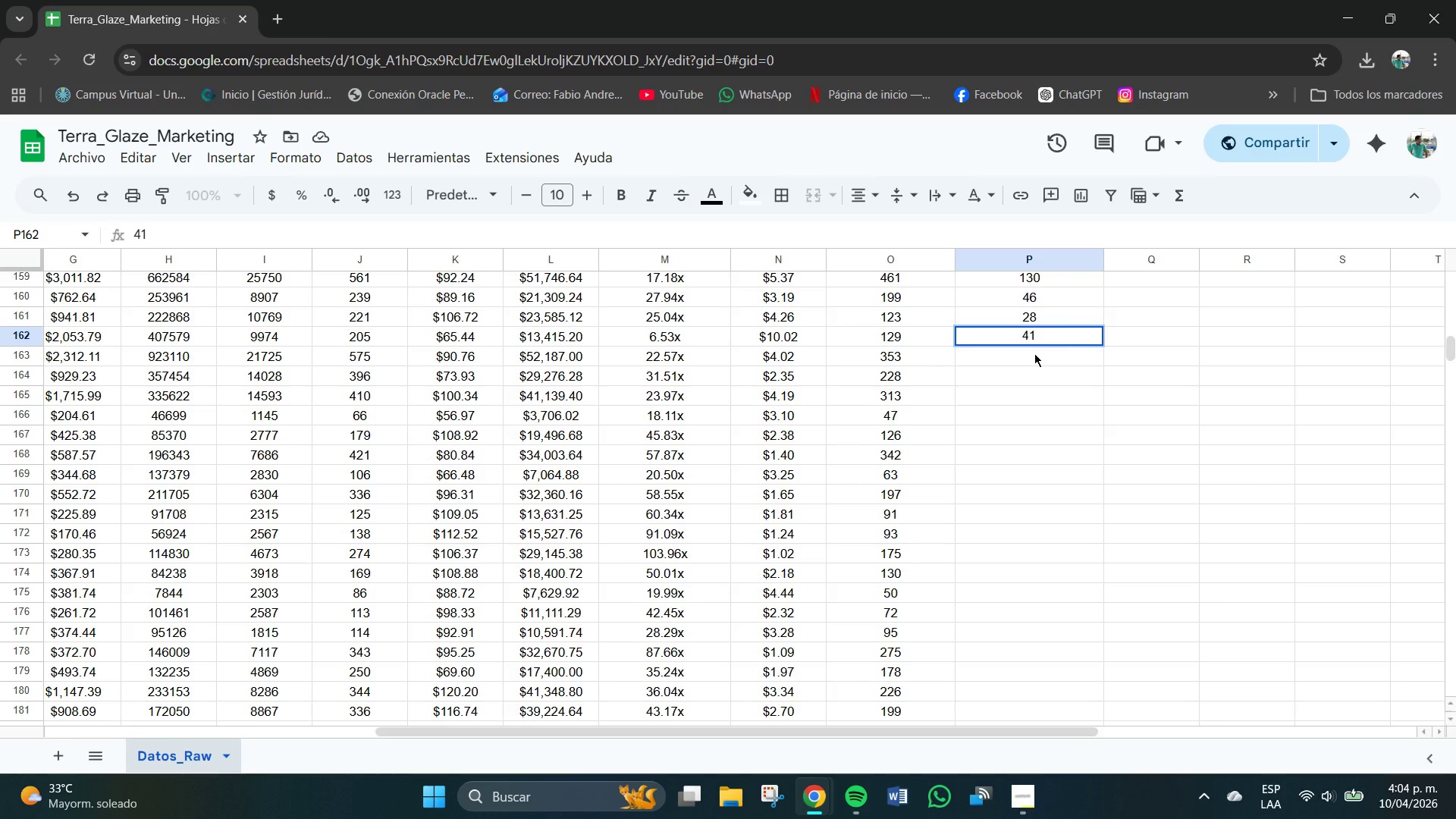 
key(NumpadEnter)
 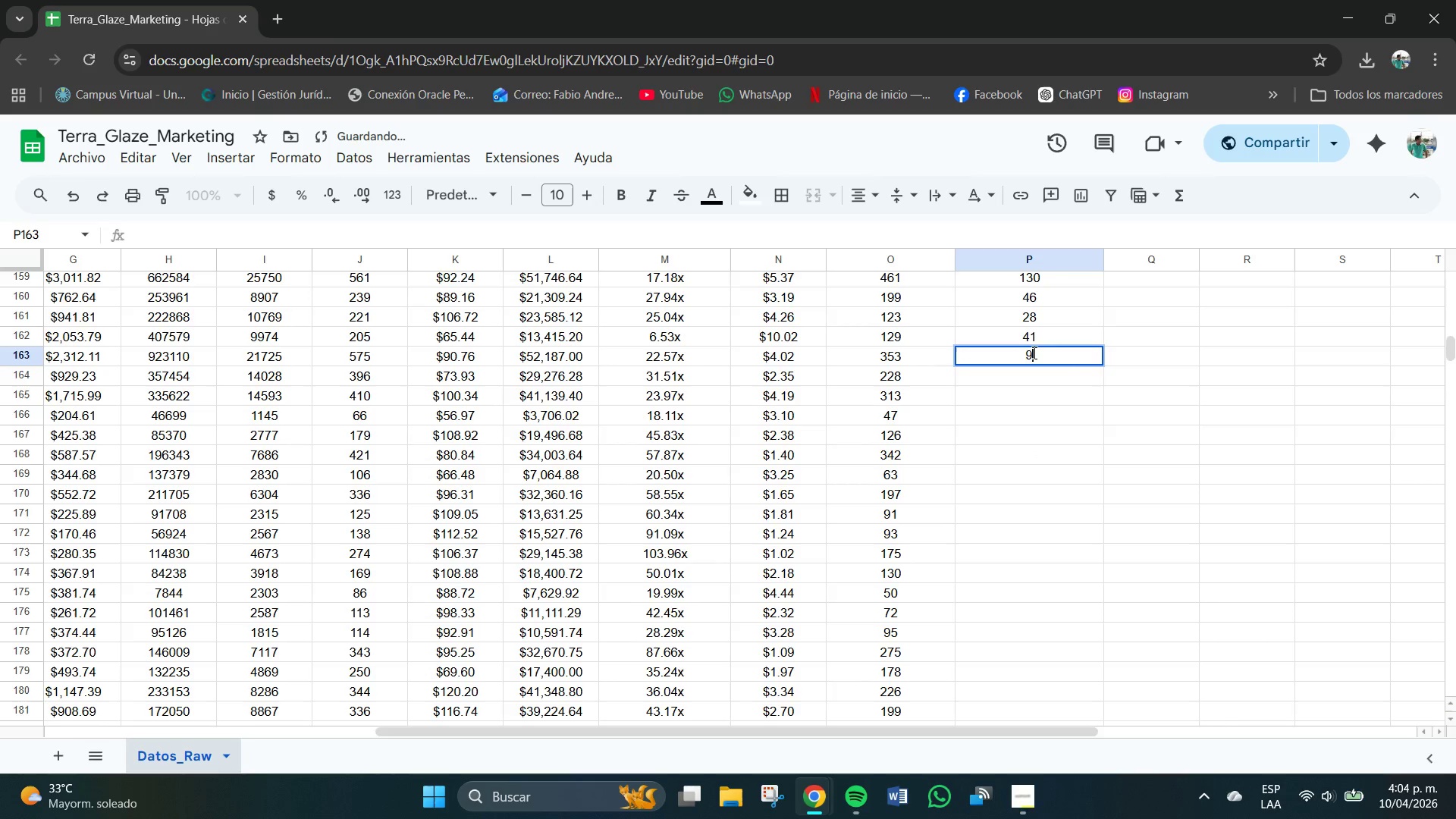 
key(Numpad9)
 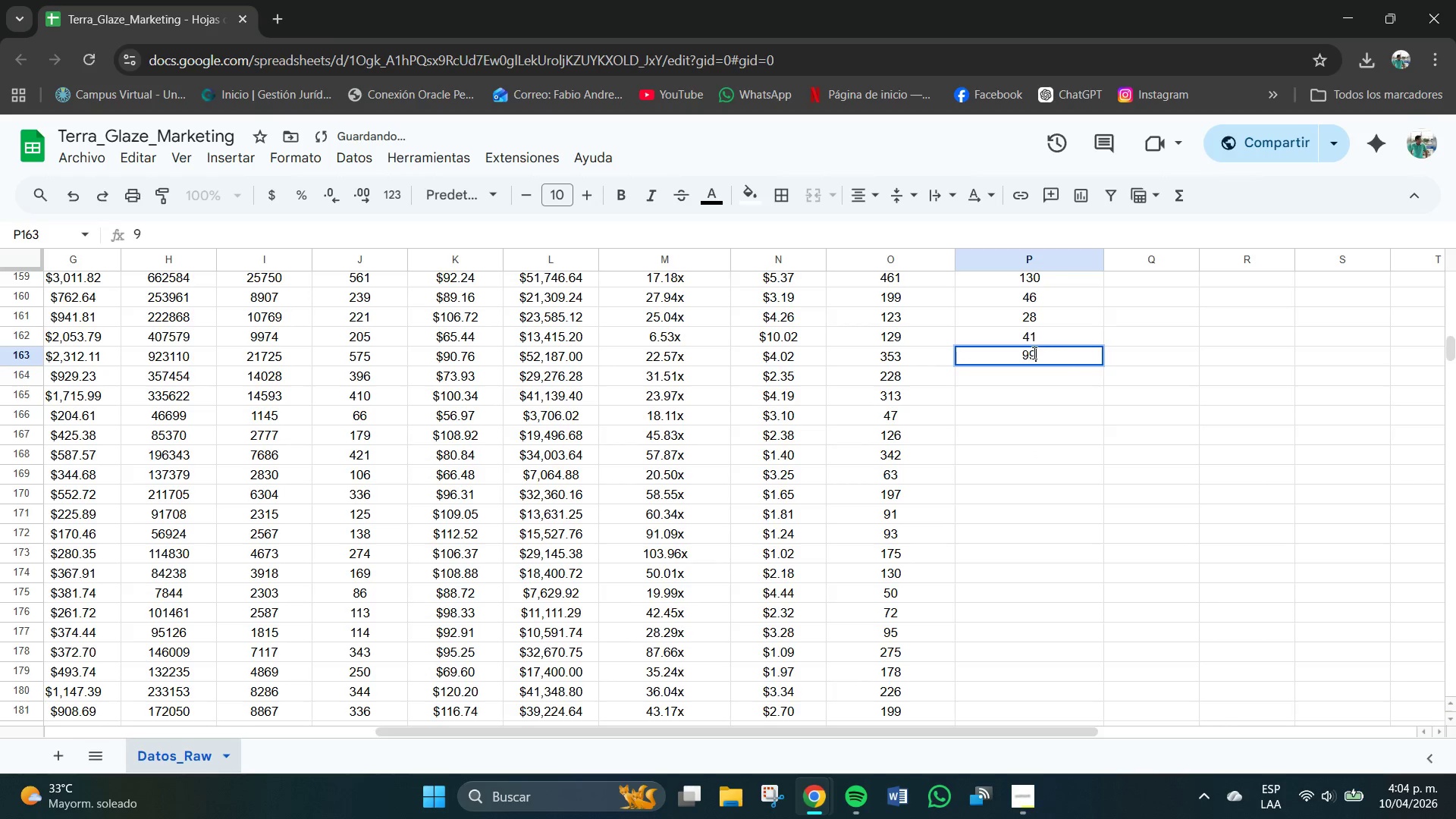 
key(Numpad9)
 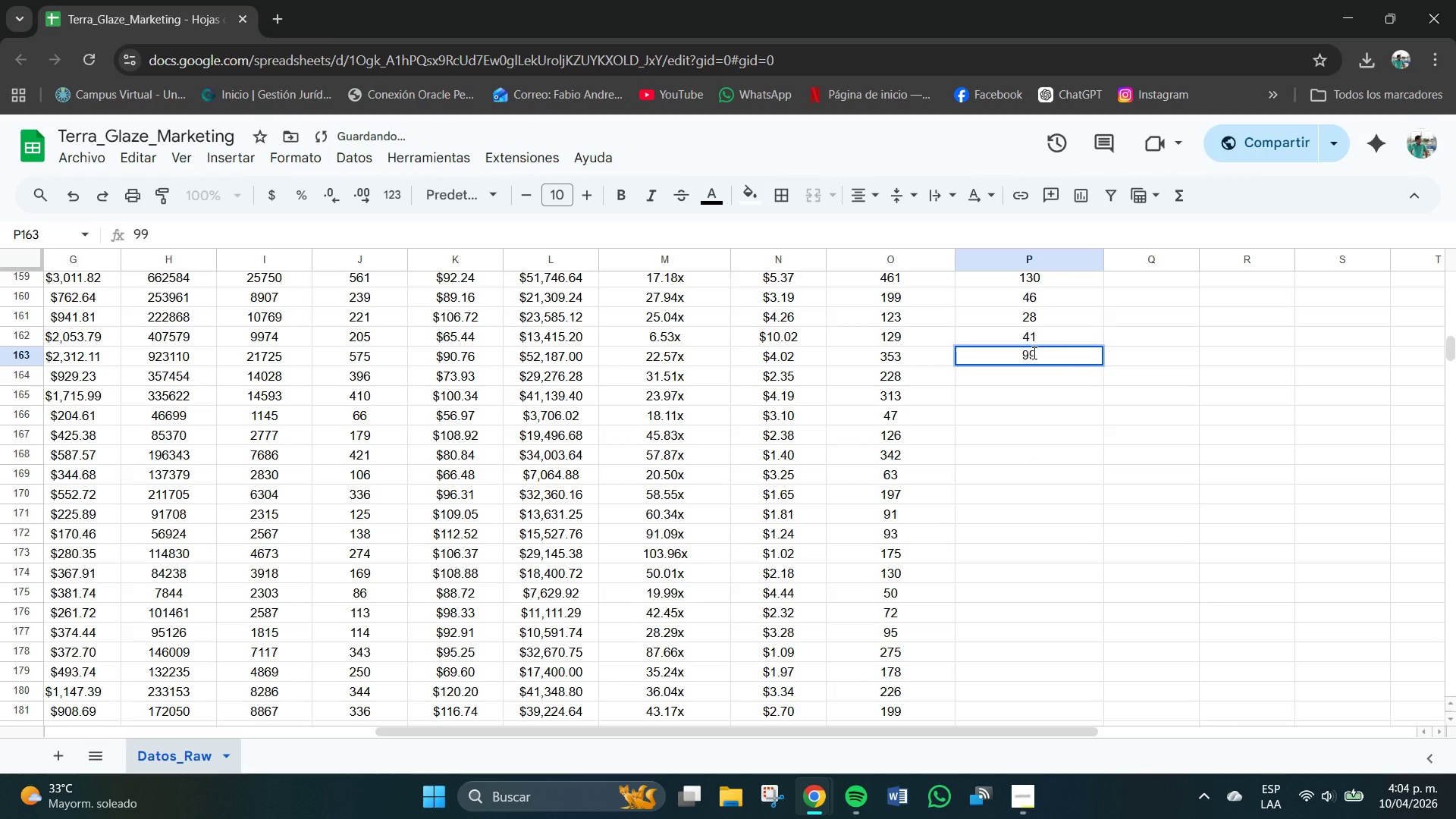 
key(NumpadEnter)
 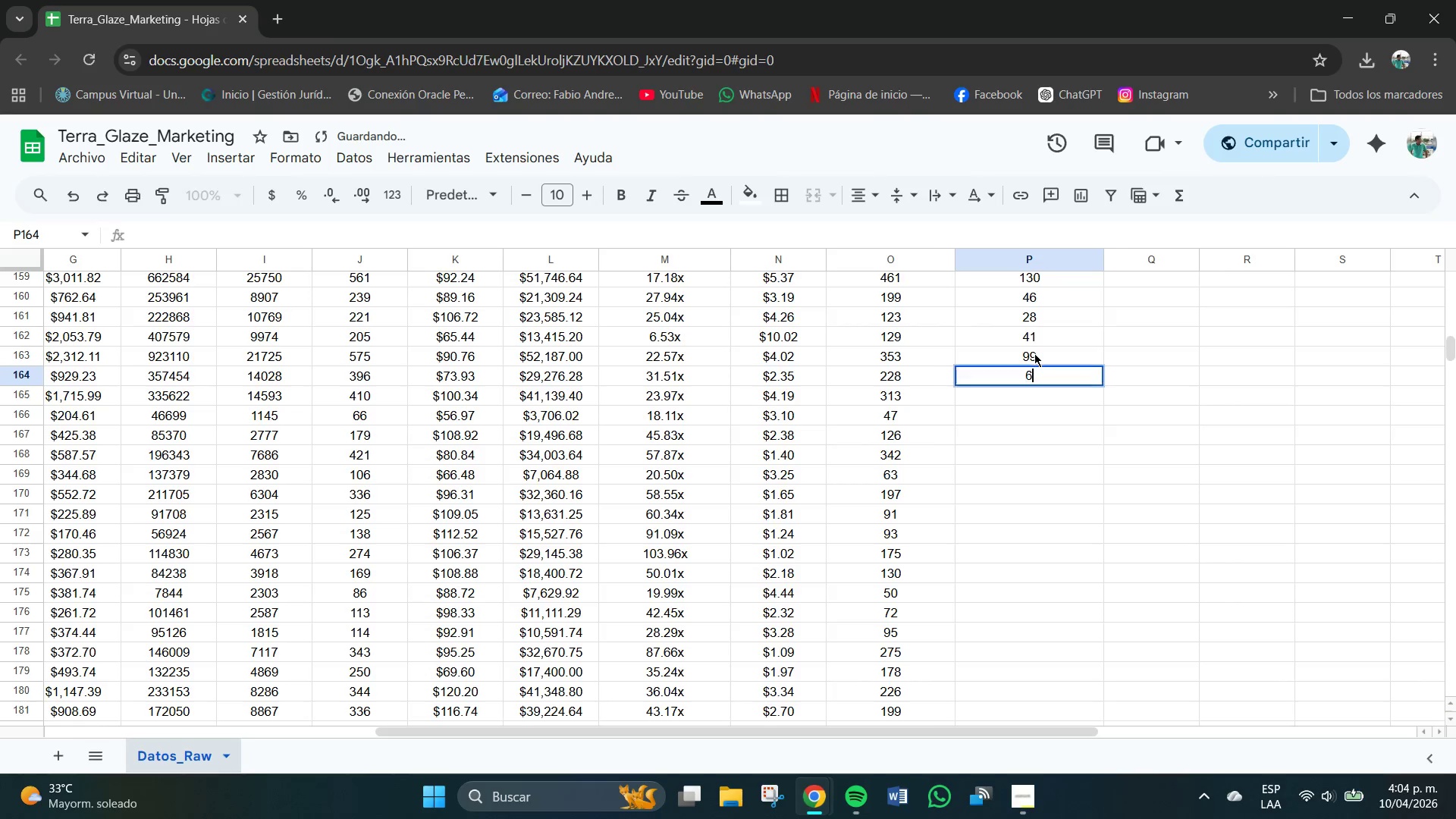 
key(Numpad6)
 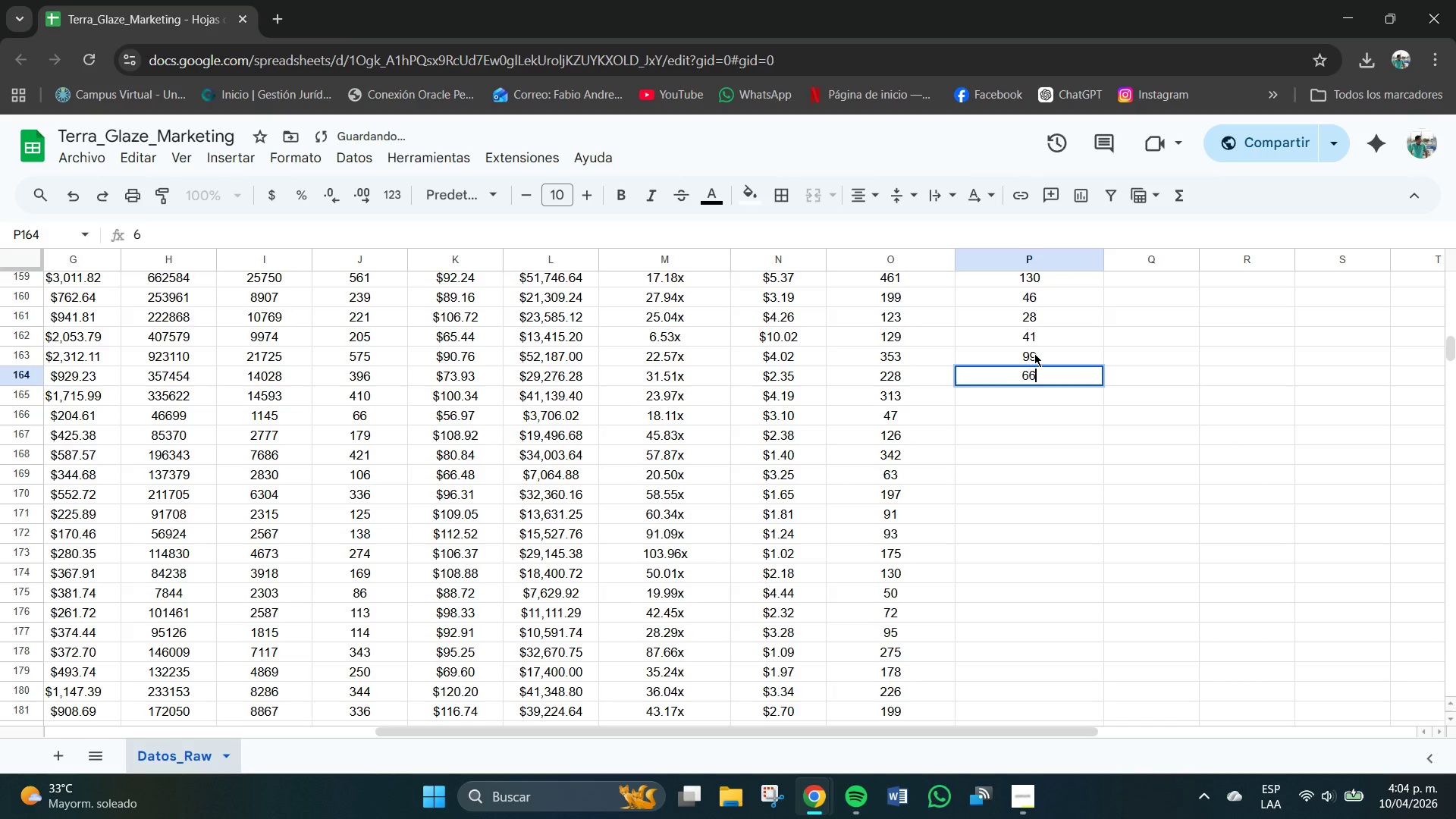 
key(Numpad6)
 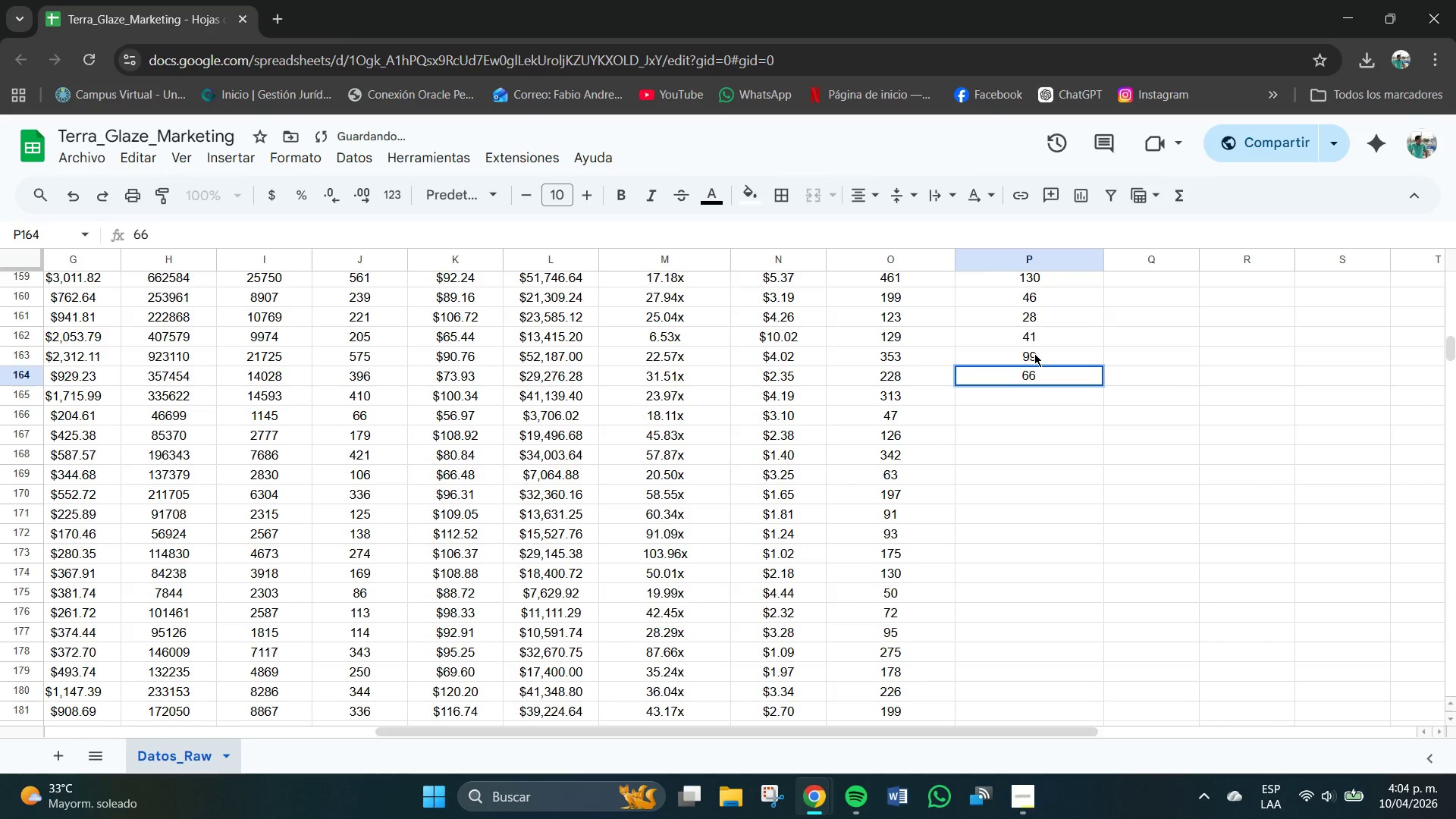 
key(NumpadEnter)
 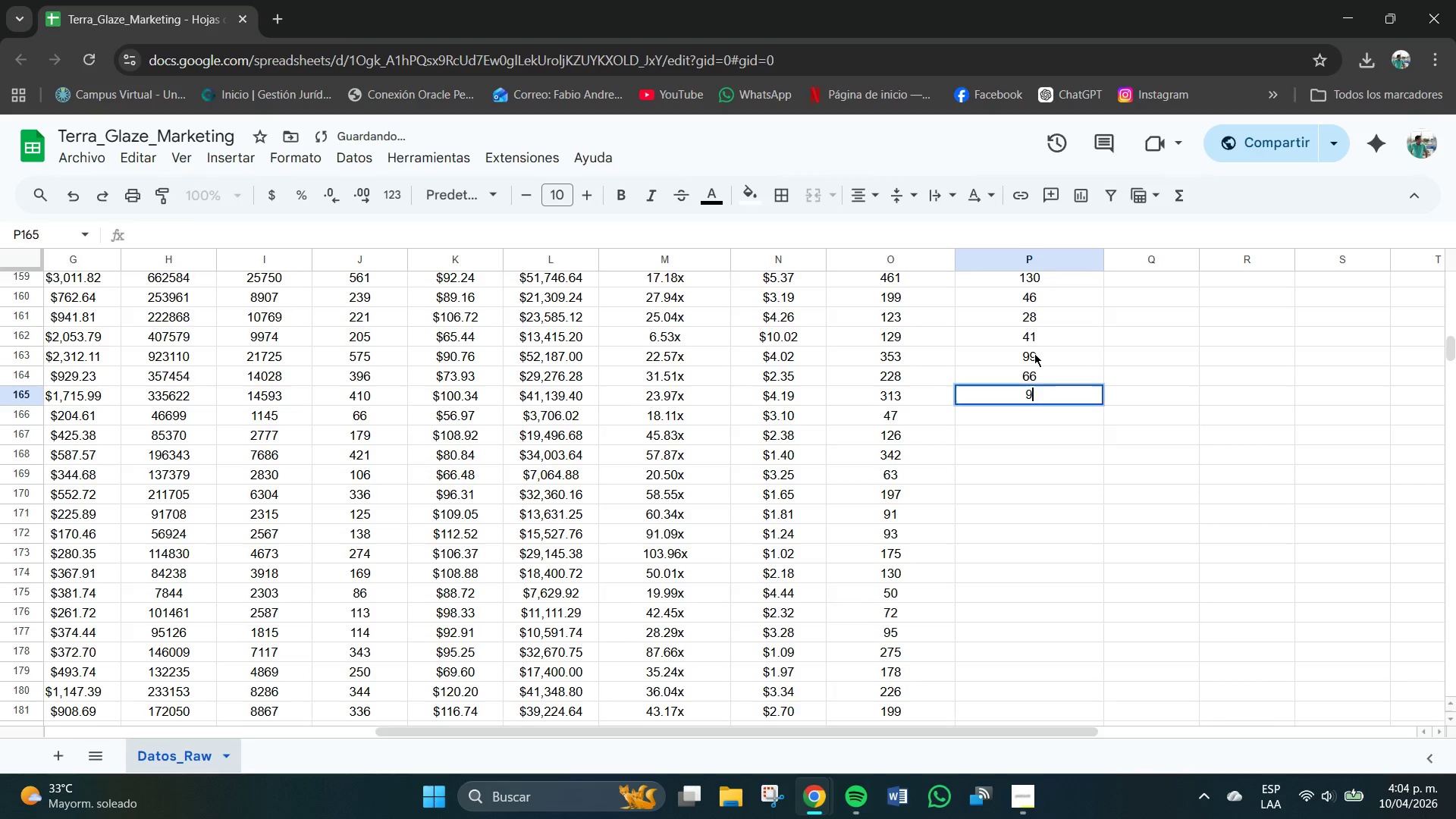 
key(Numpad9)
 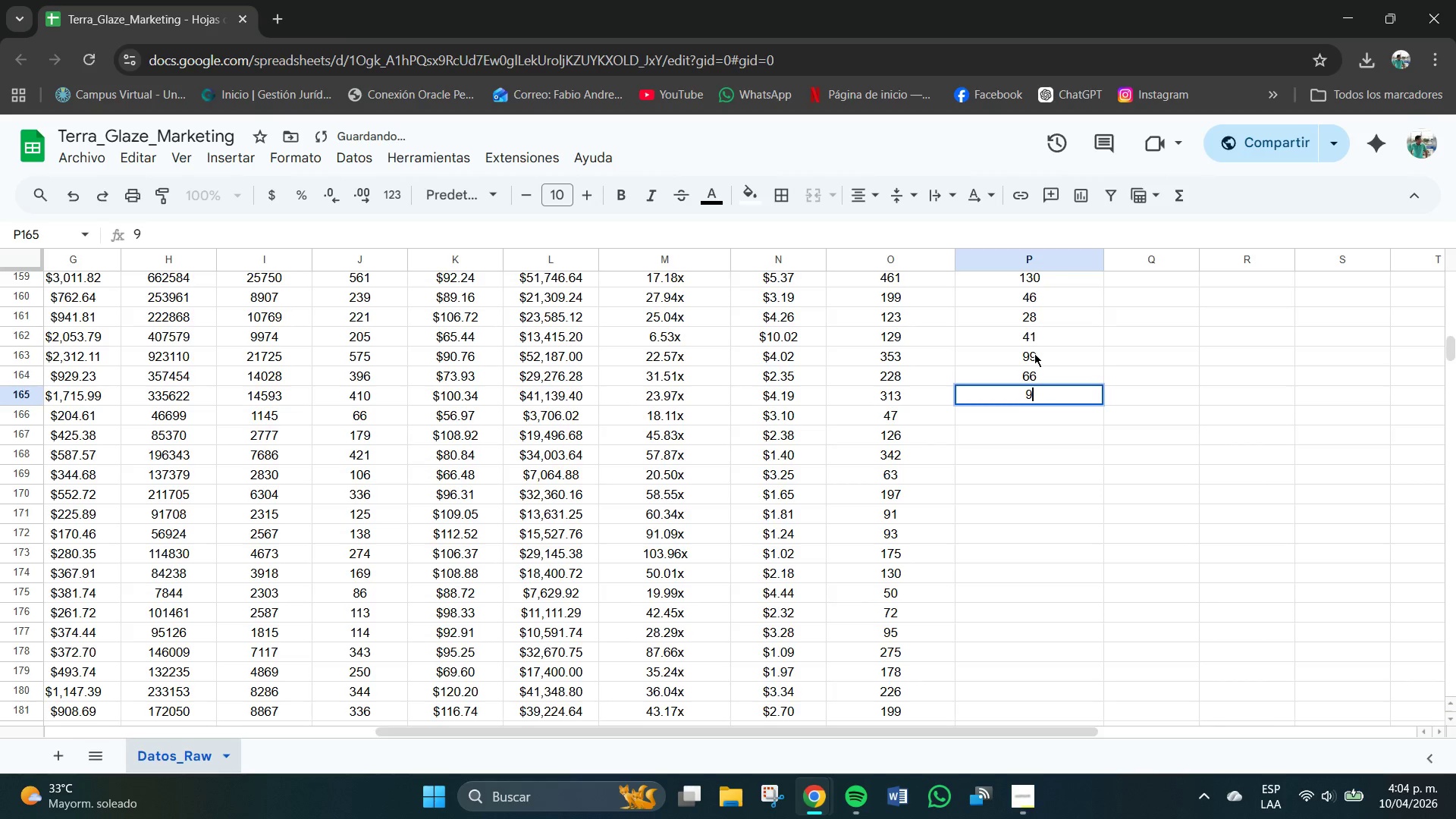 
key(Numpad8)
 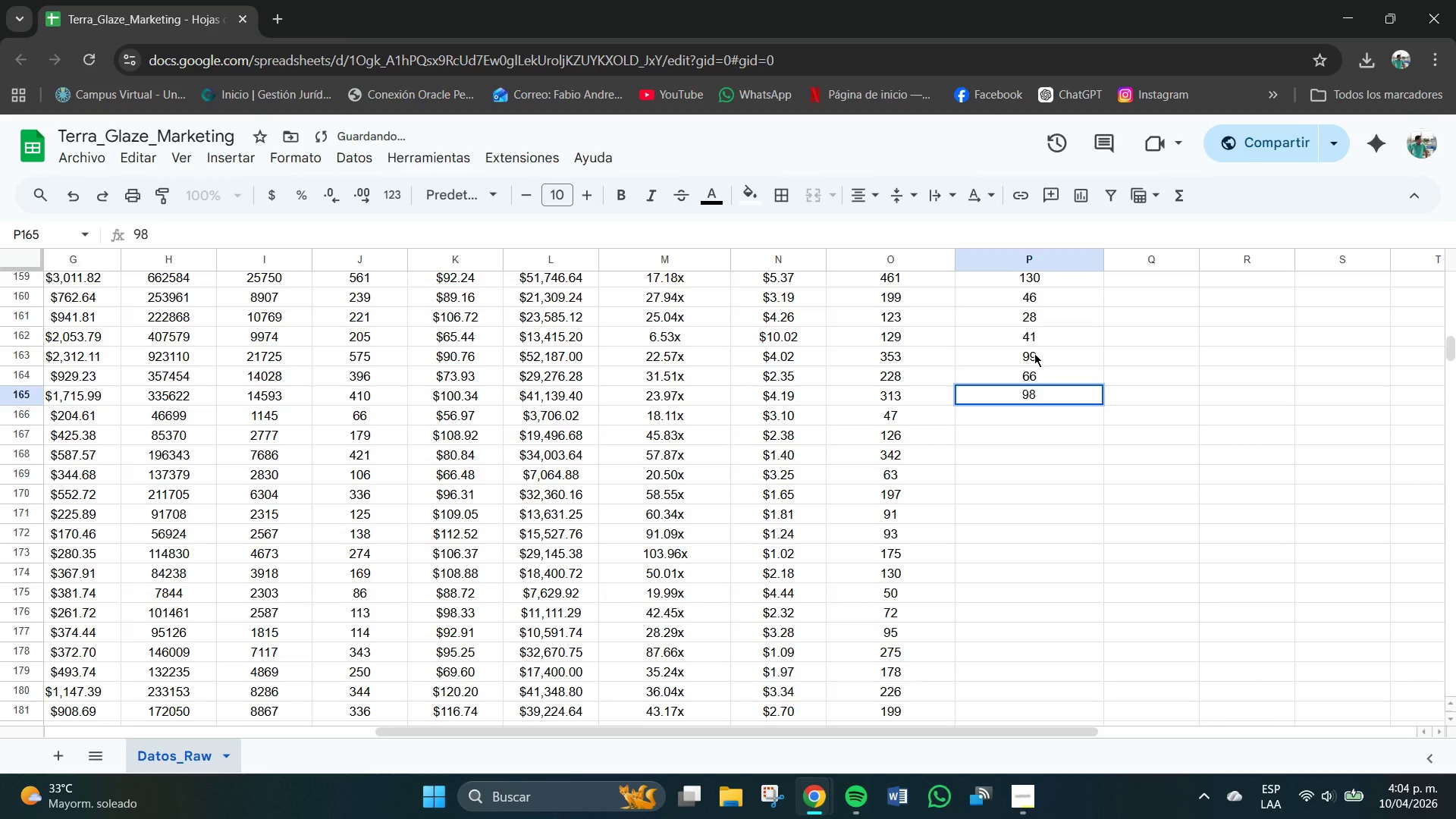 
key(NumpadEnter)
 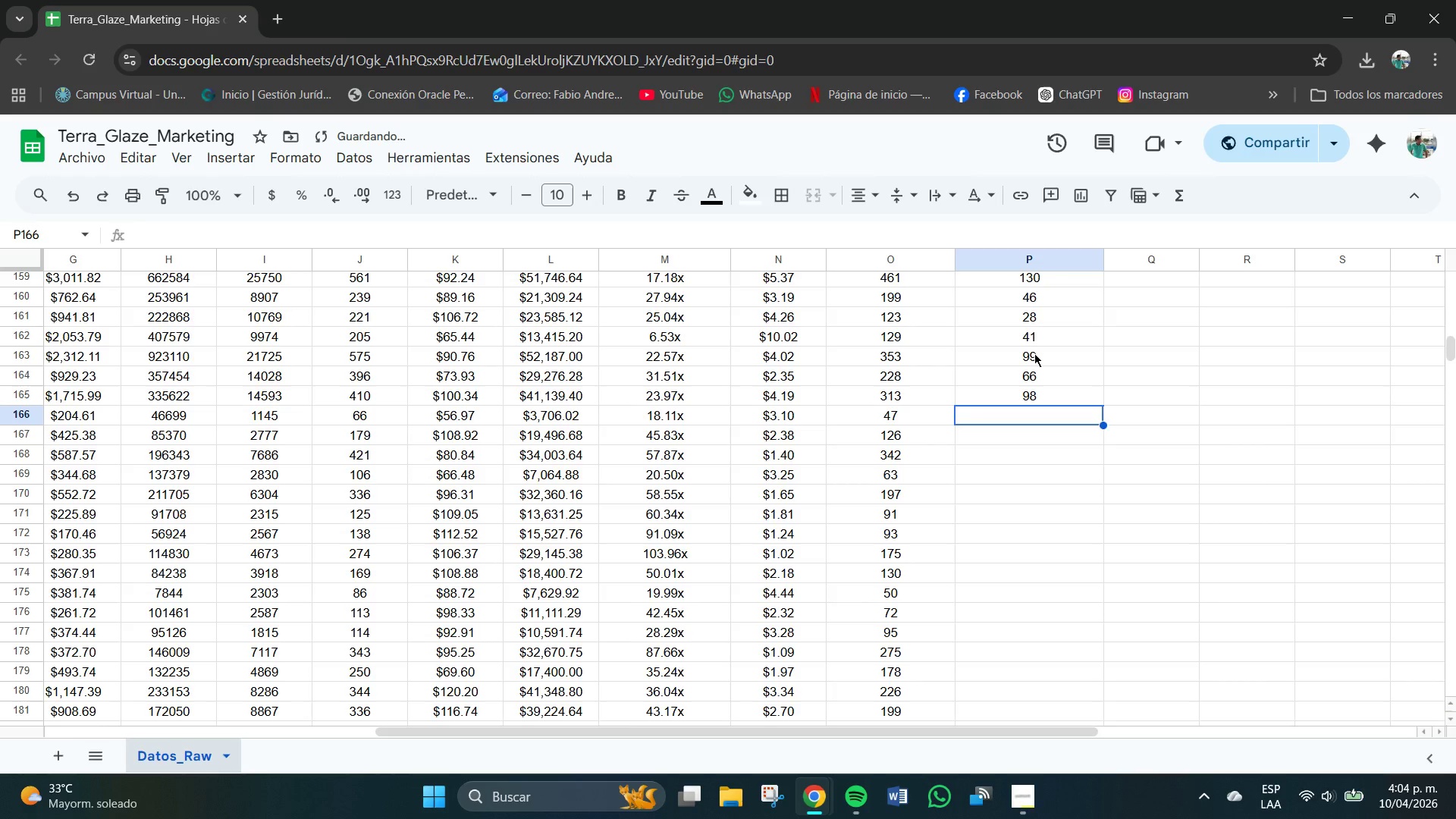 
key(Numpad1)
 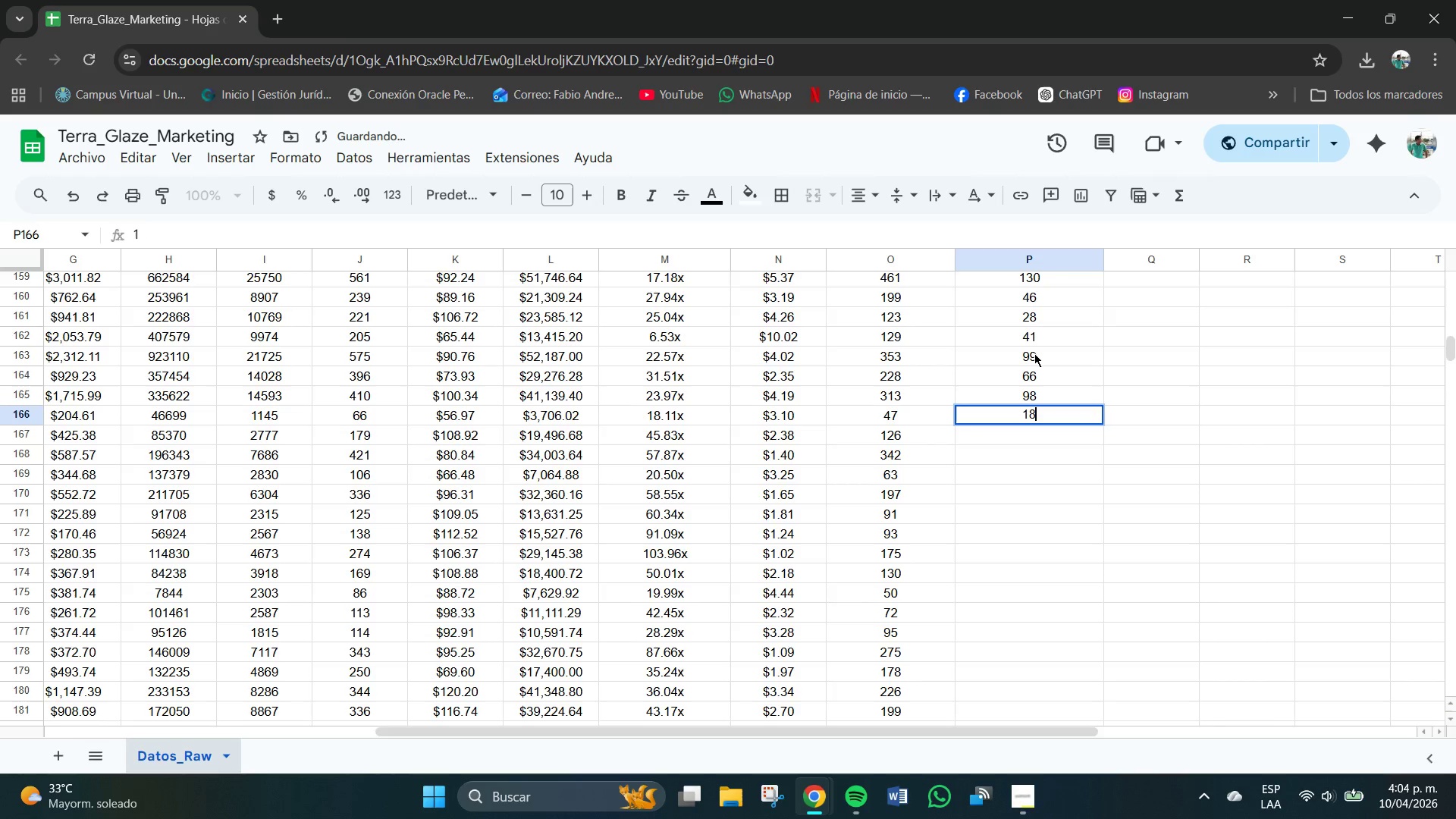 
key(Numpad8)
 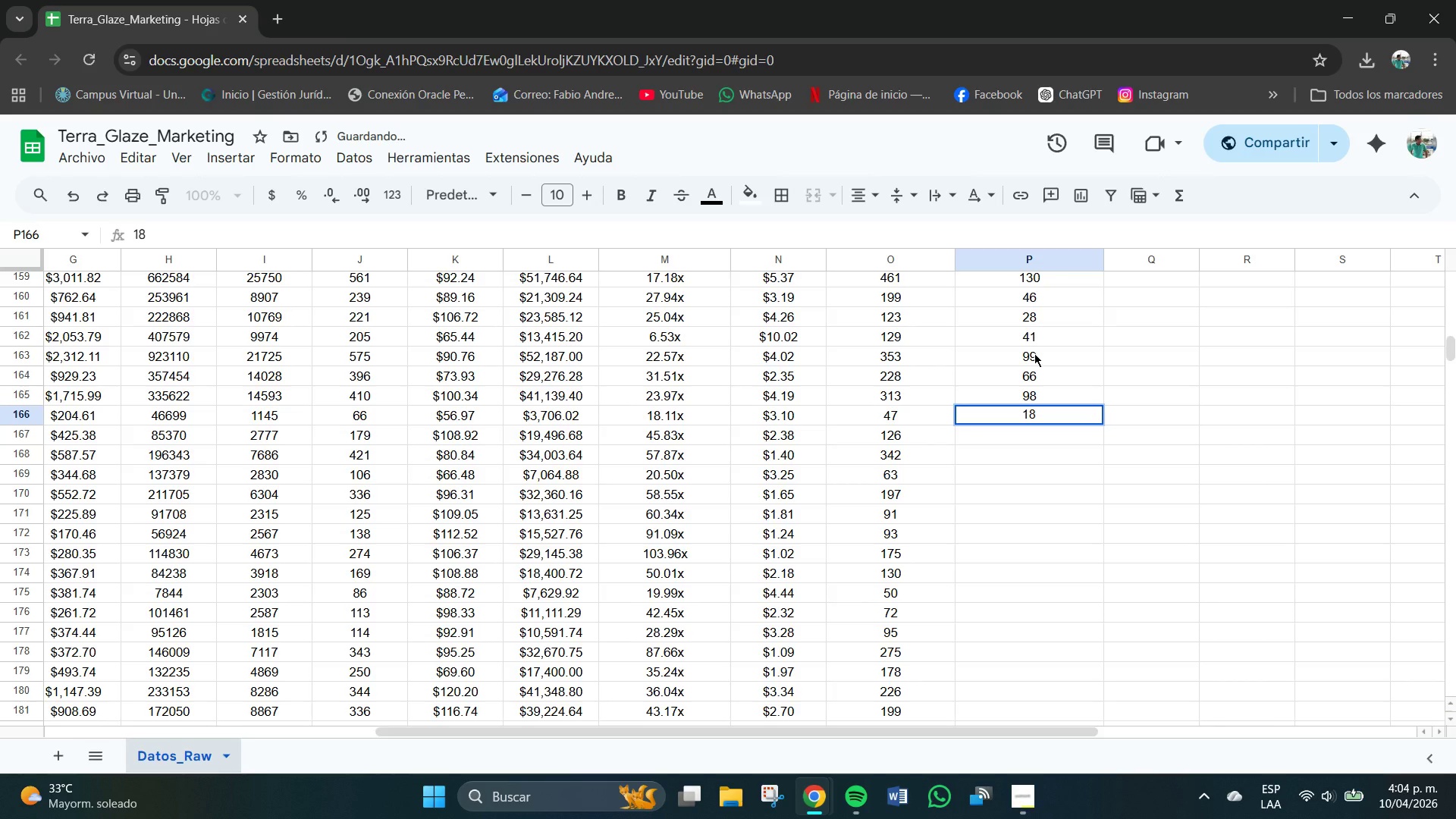 
key(NumpadEnter)
 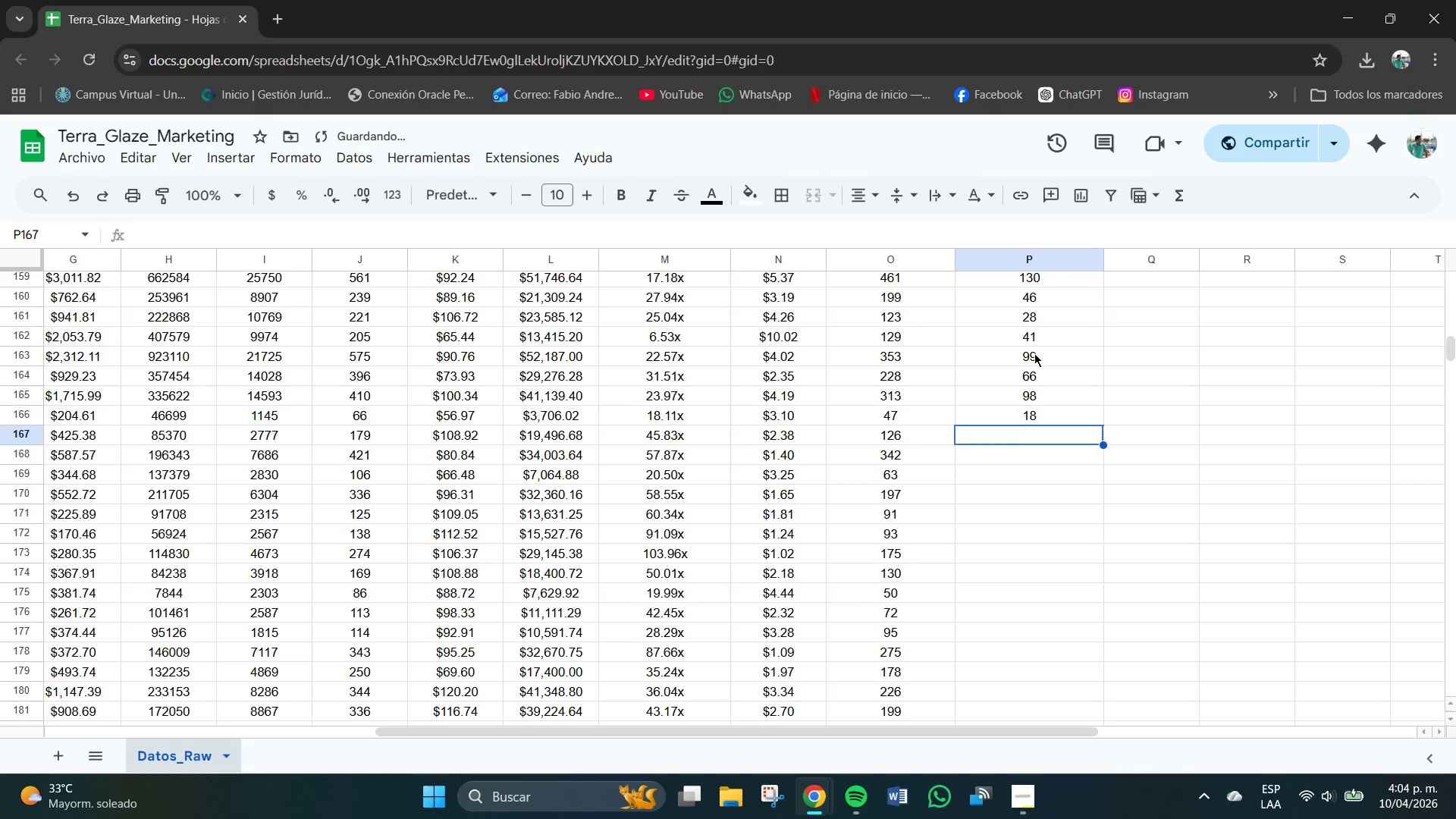 
key(Numpad5)
 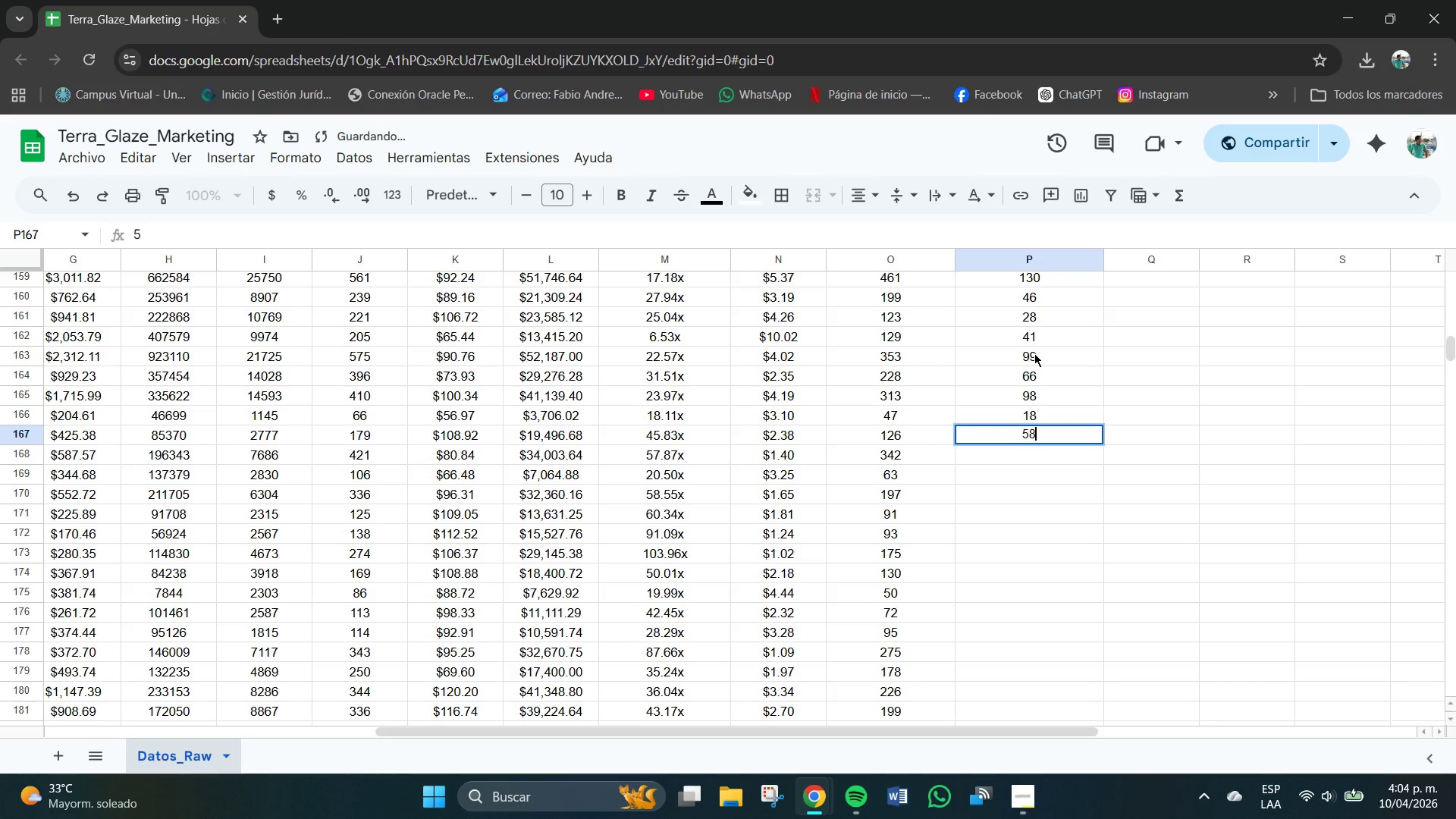 
key(Numpad8)
 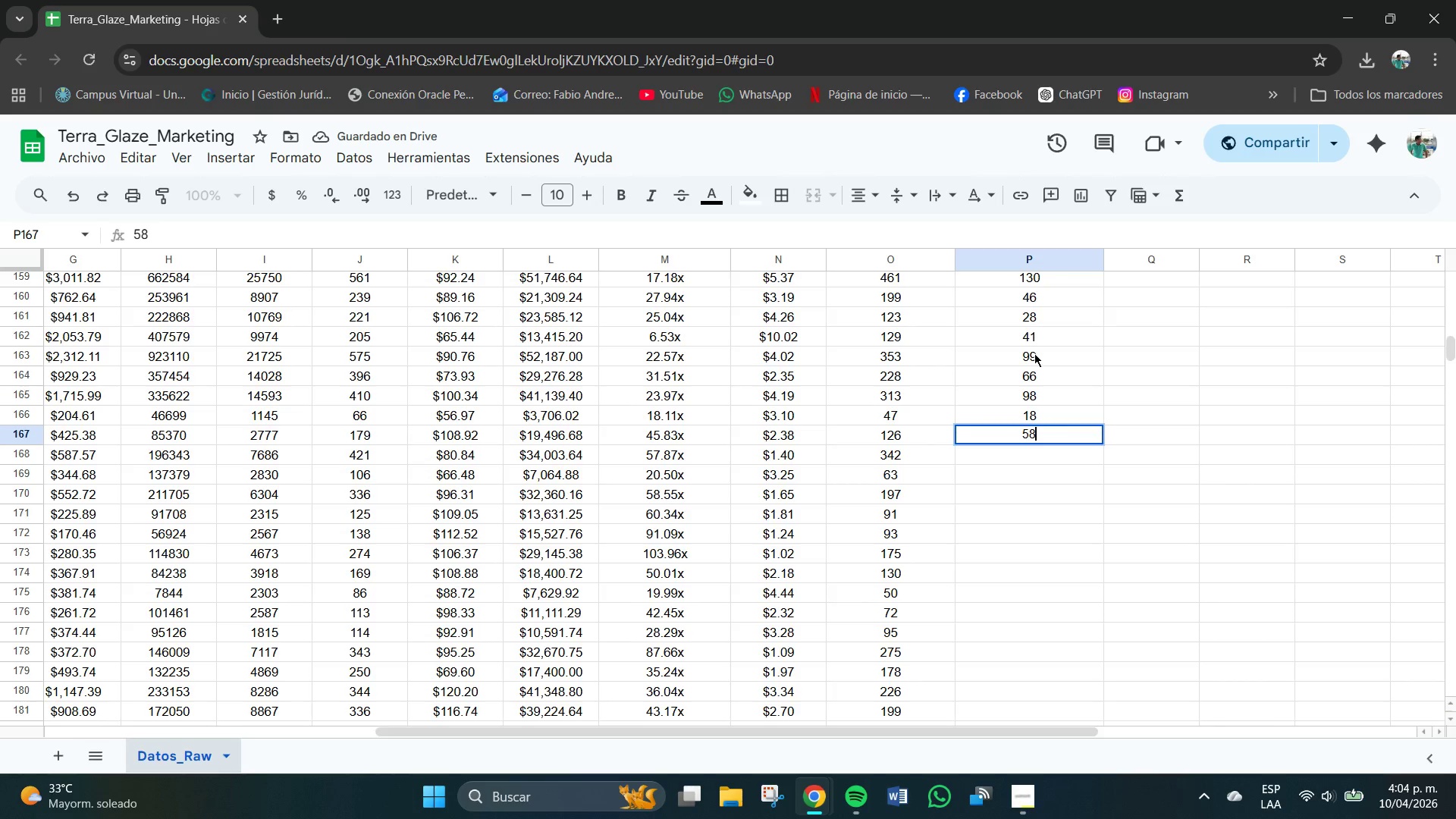 
key(NumpadEnter)
 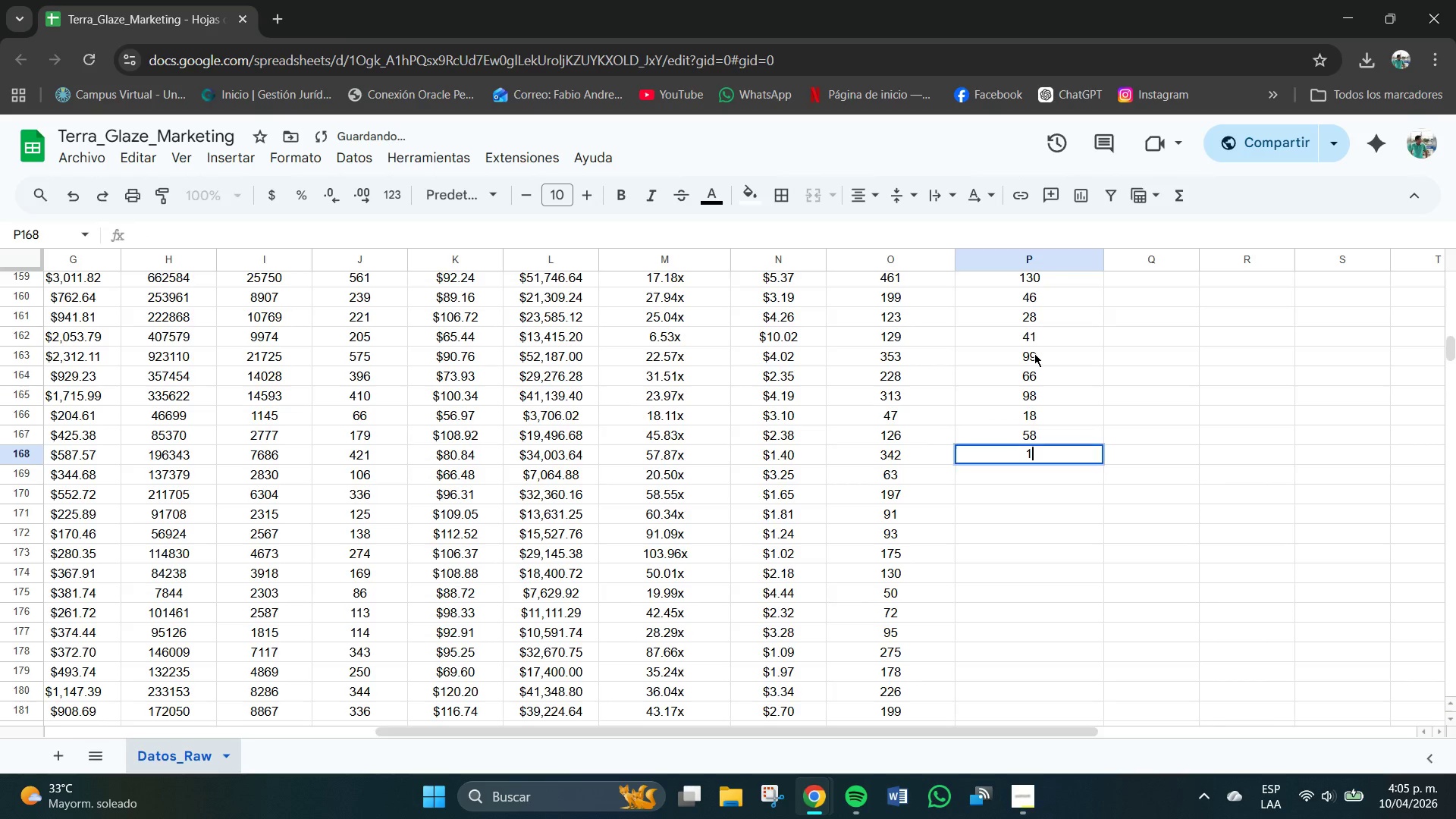 
key(Numpad1)
 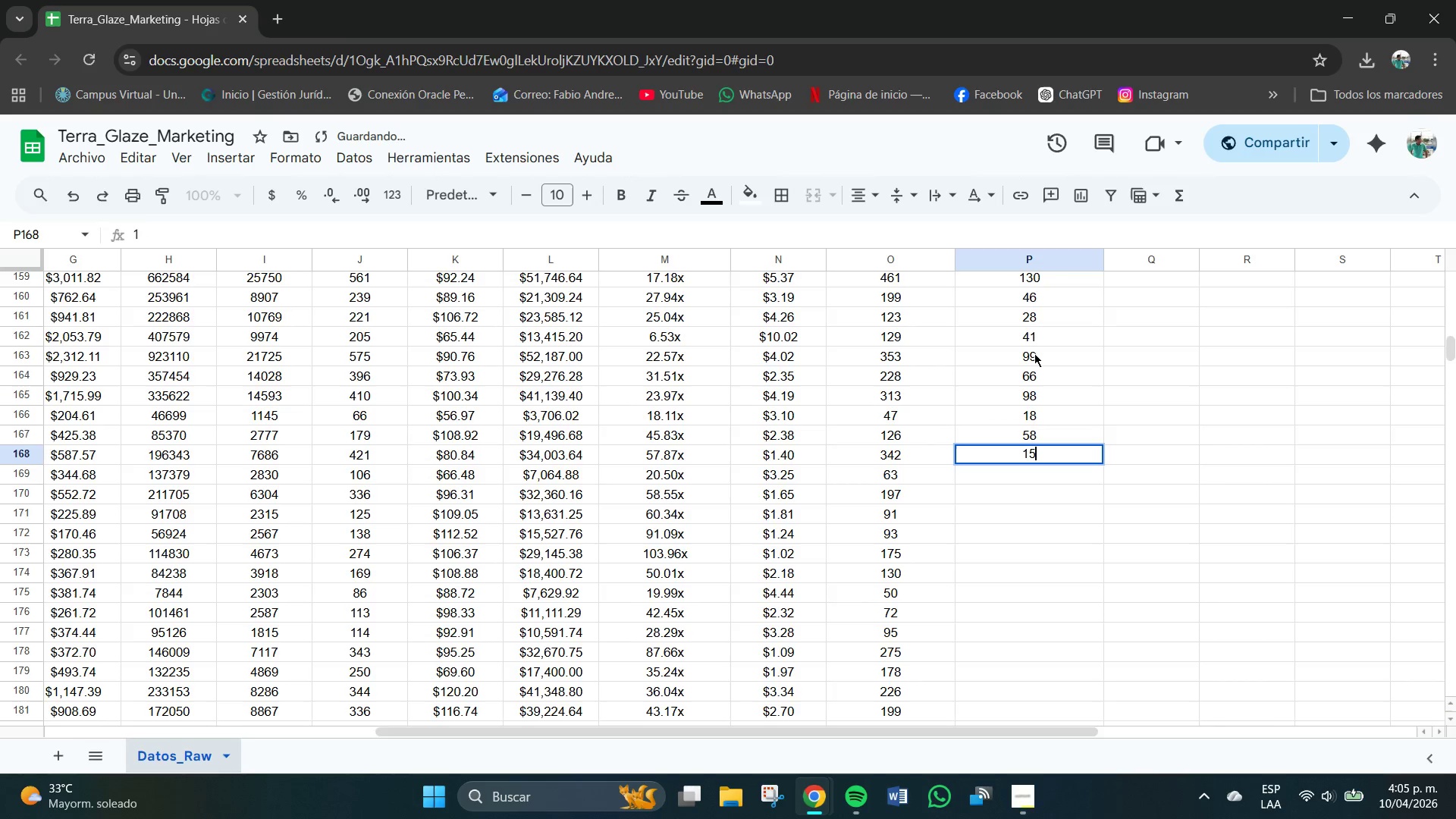 
key(Numpad5)
 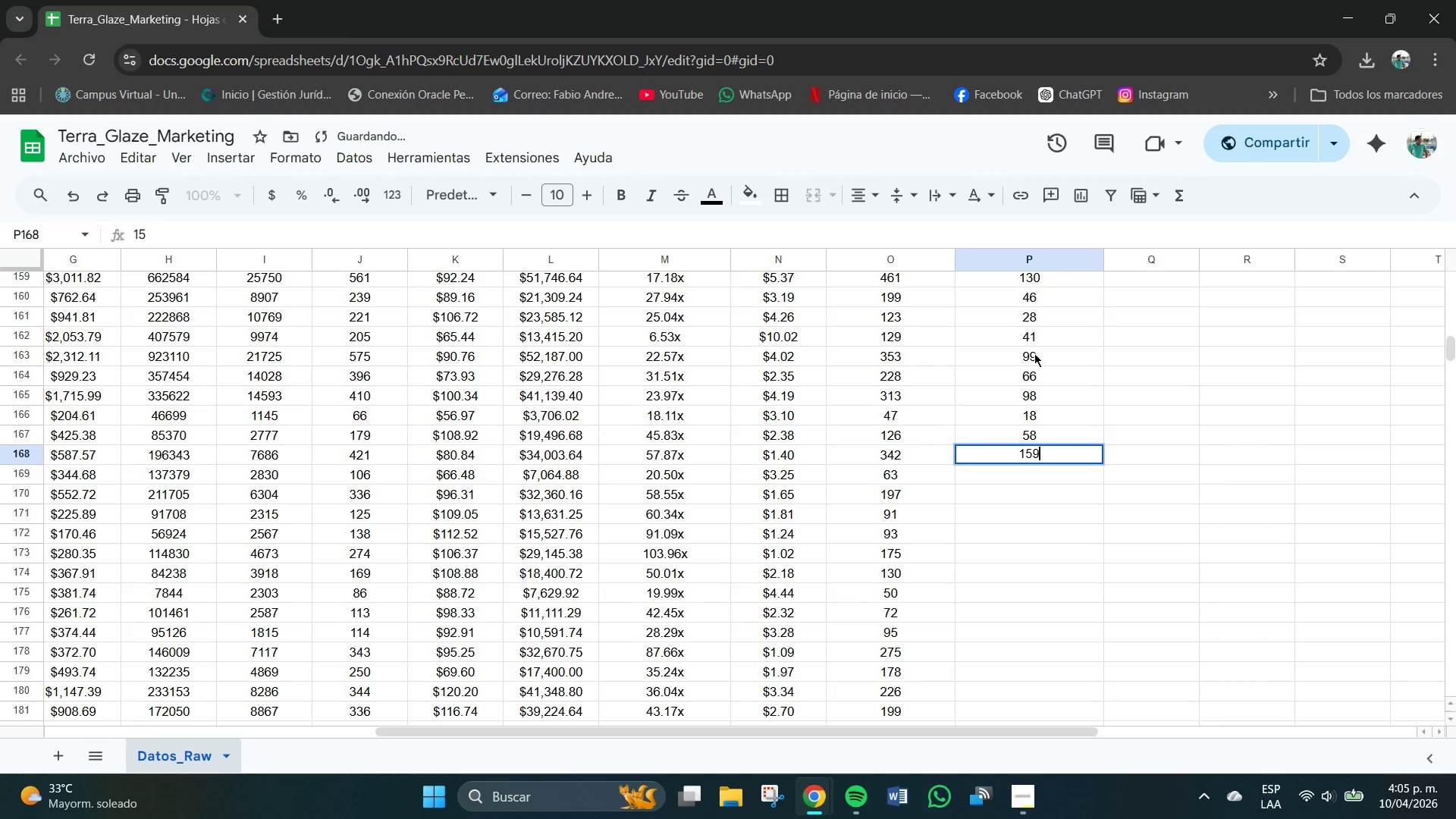 
key(Numpad9)
 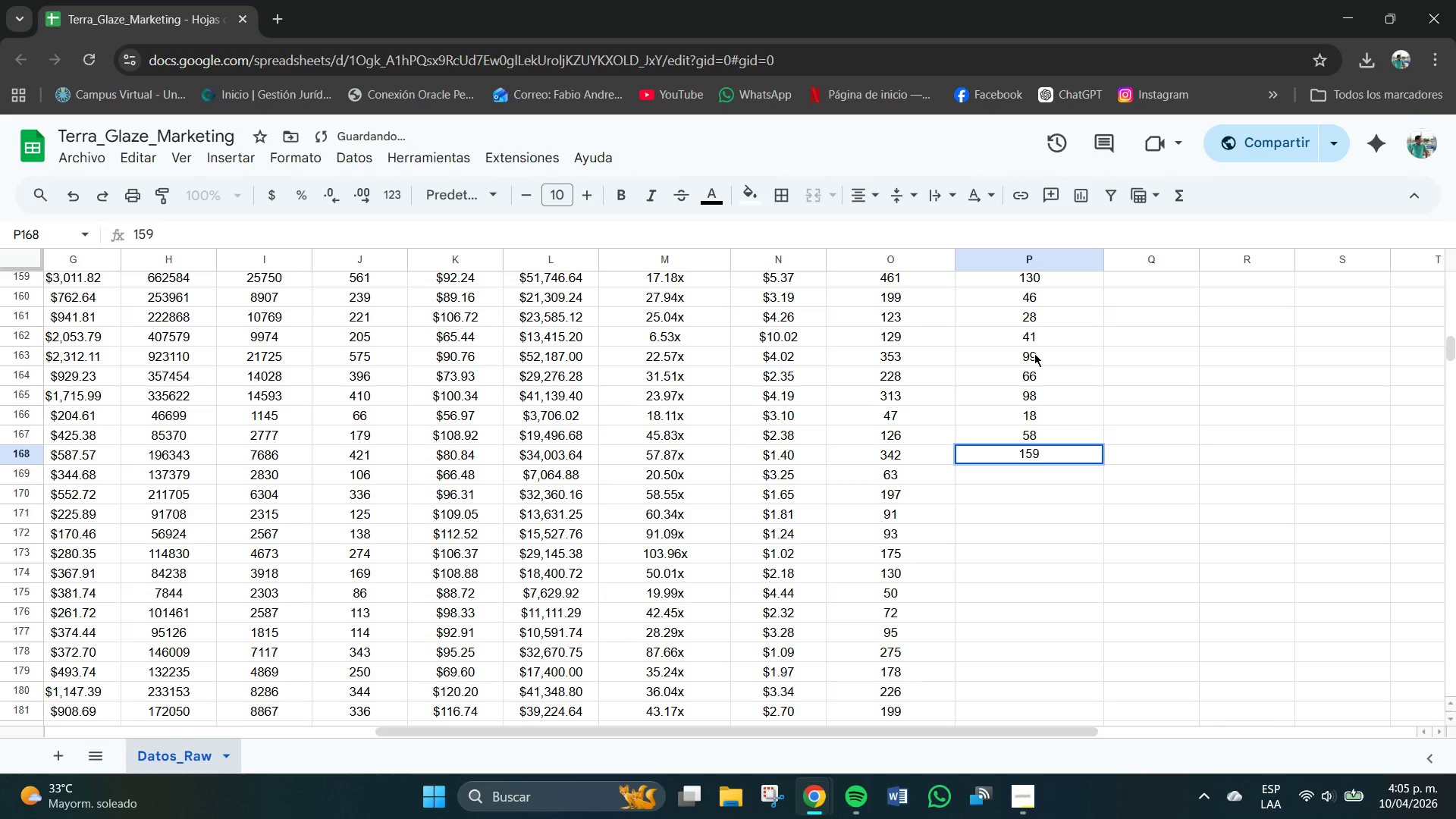 
key(NumpadEnter)
 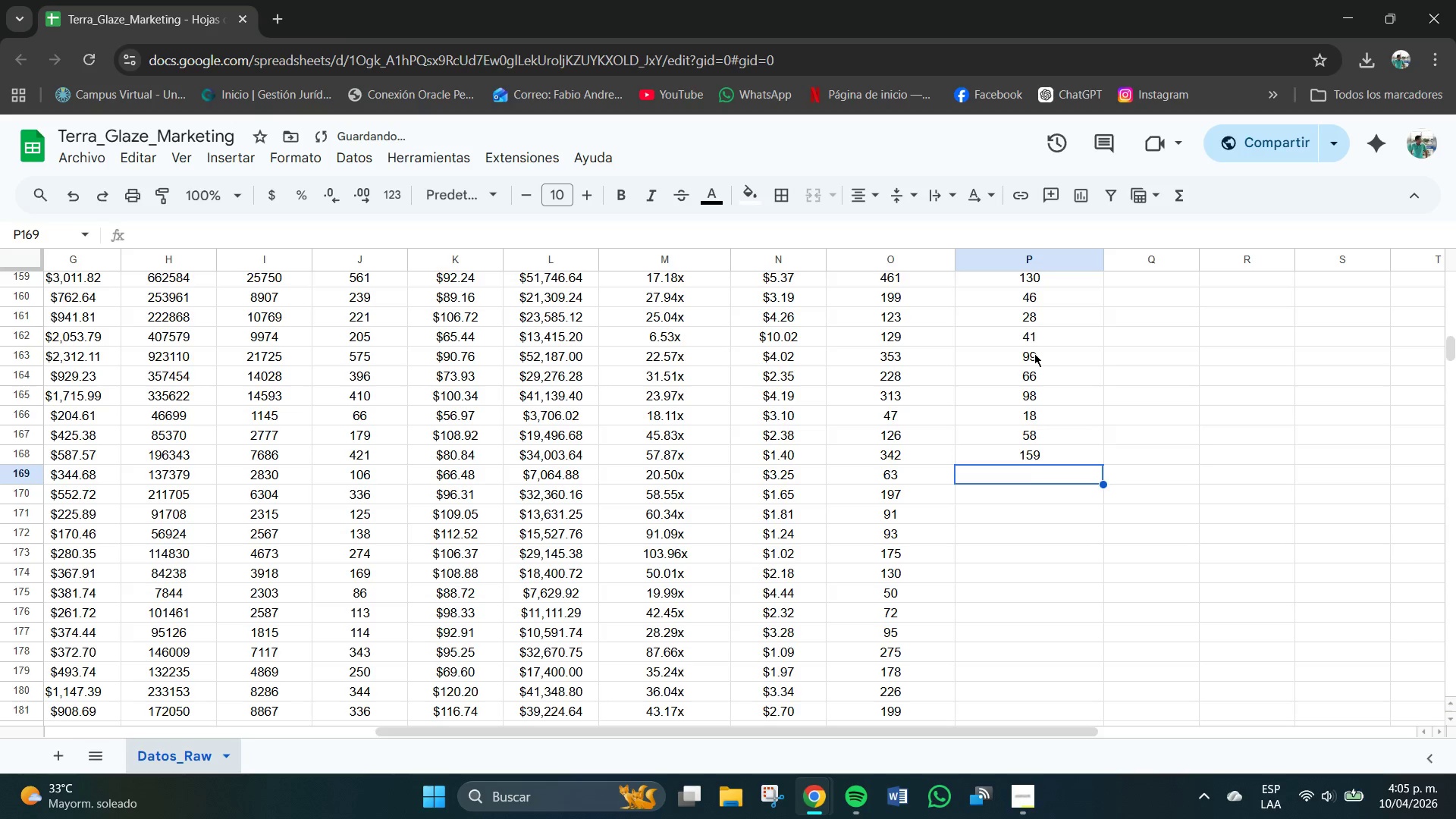 
key(Numpad2)
 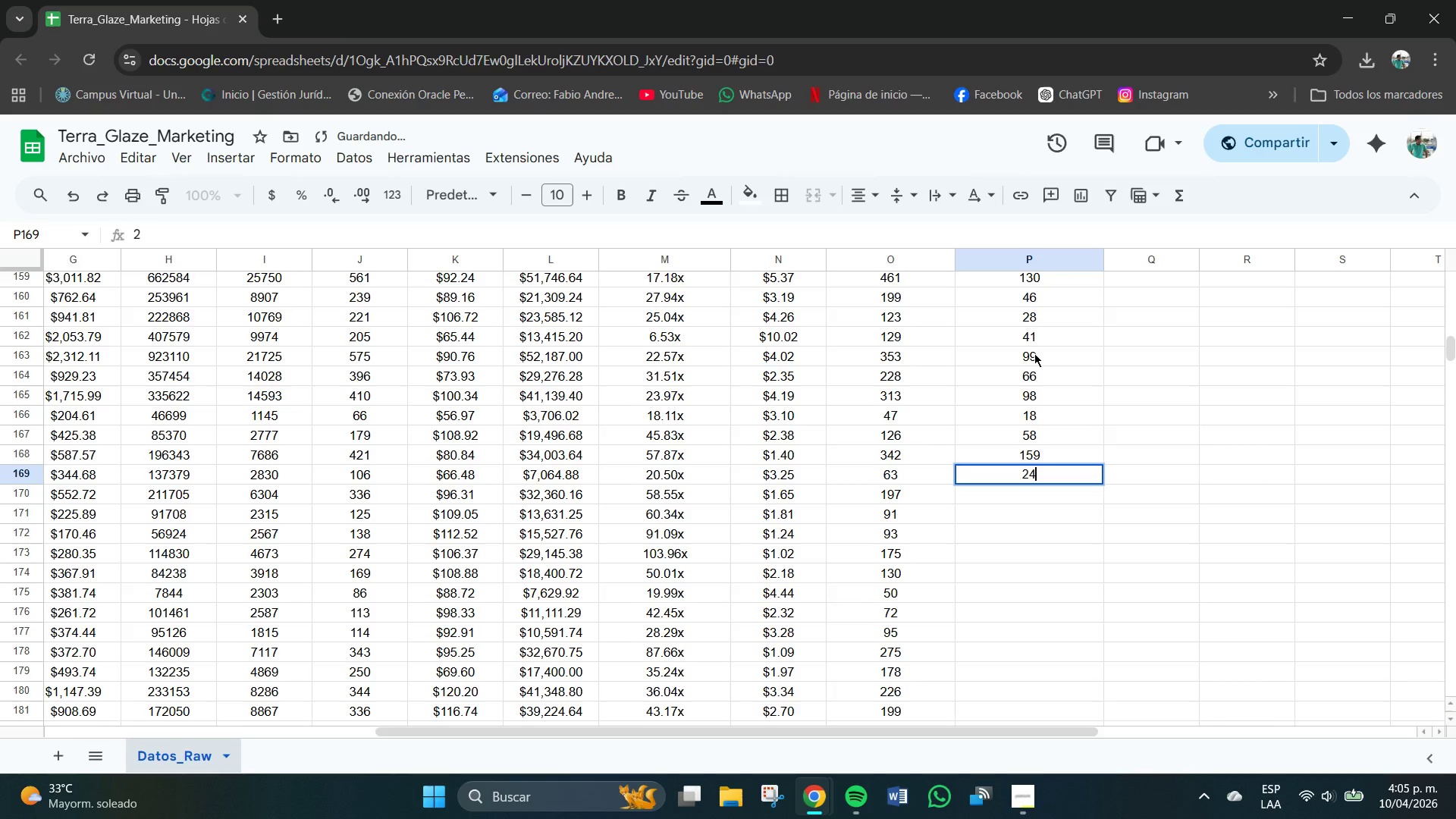 
key(Numpad4)
 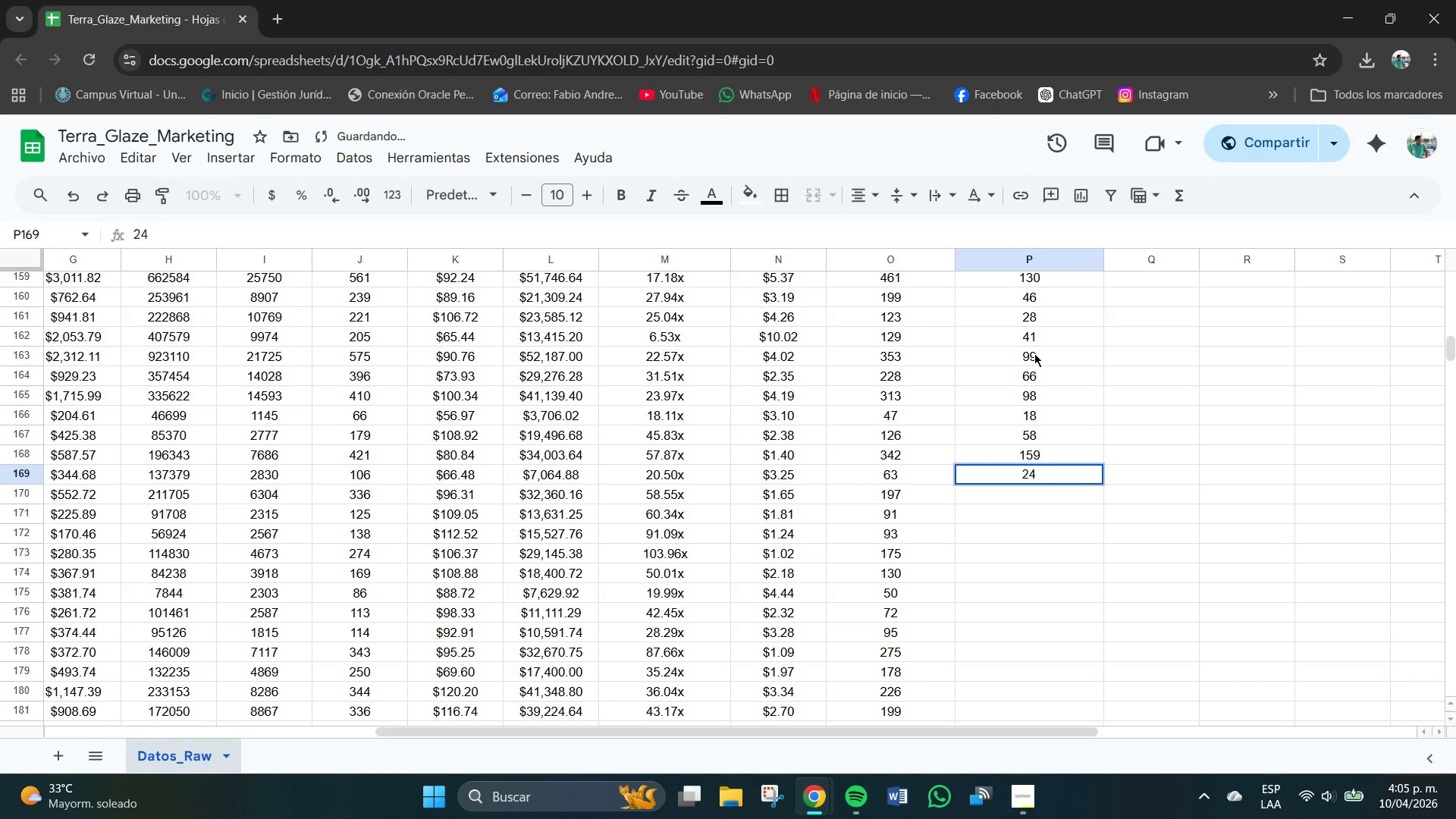 
key(NumpadEnter)
 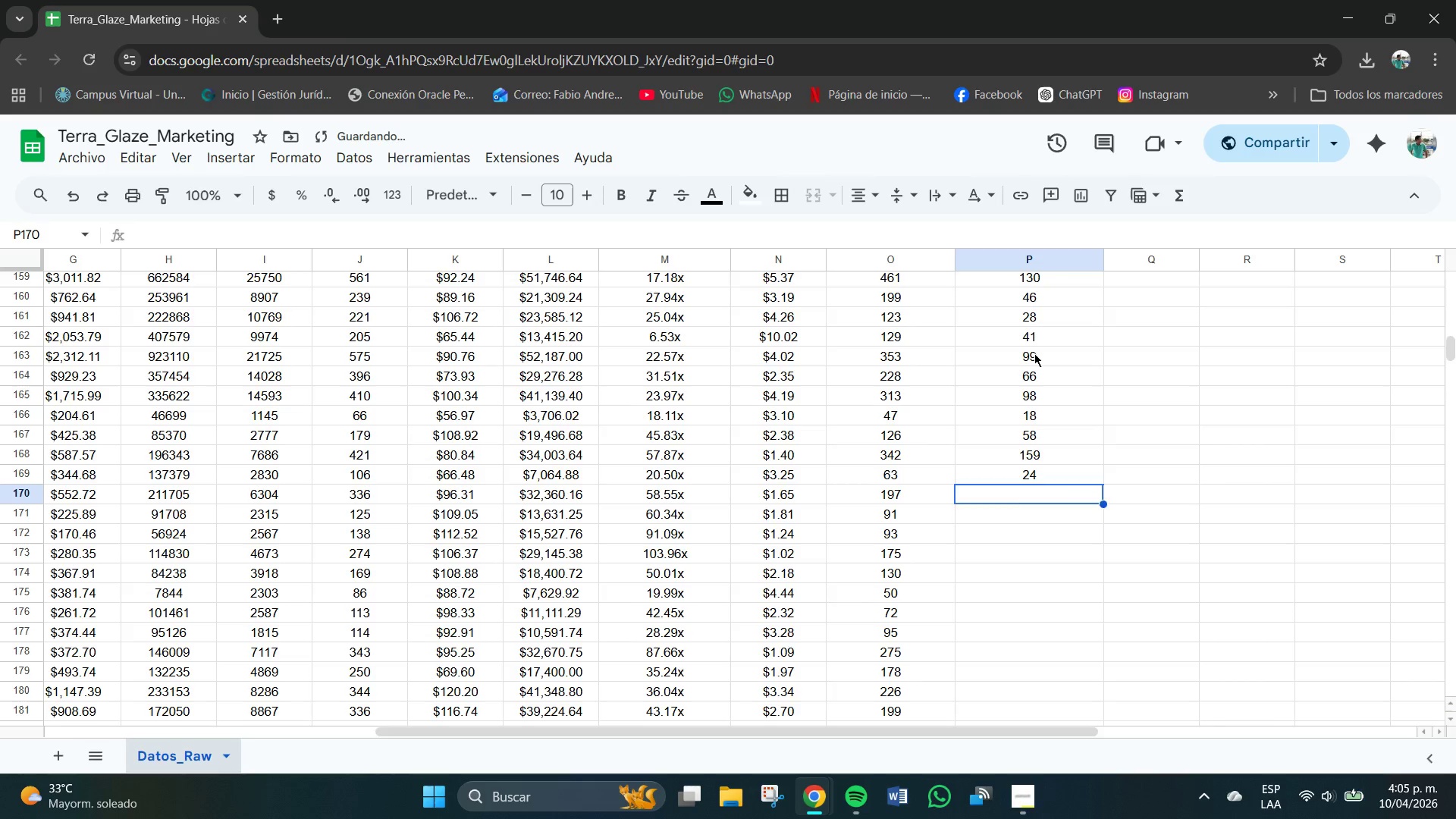 
key(Numpad7)
 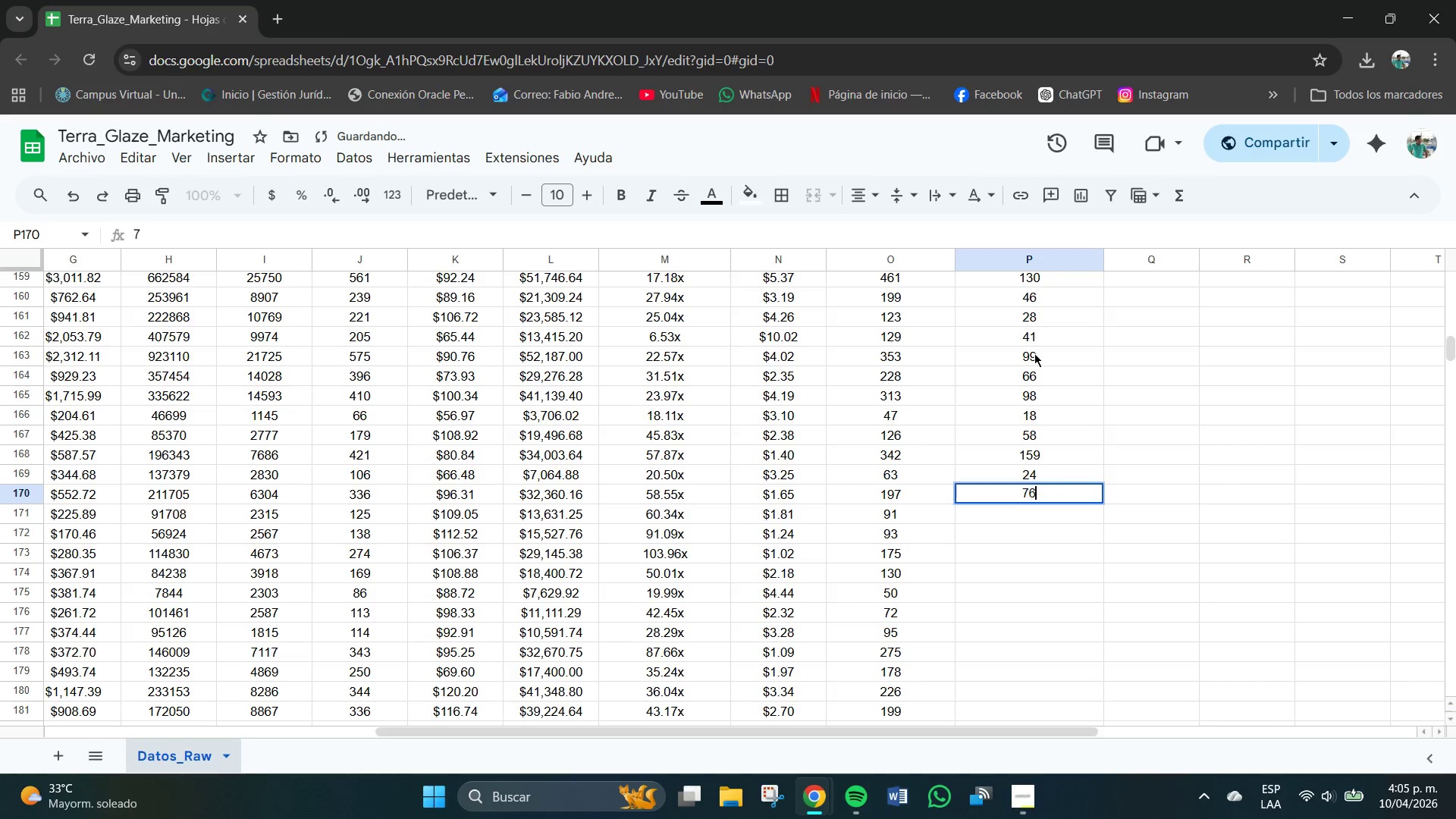 
key(Numpad6)
 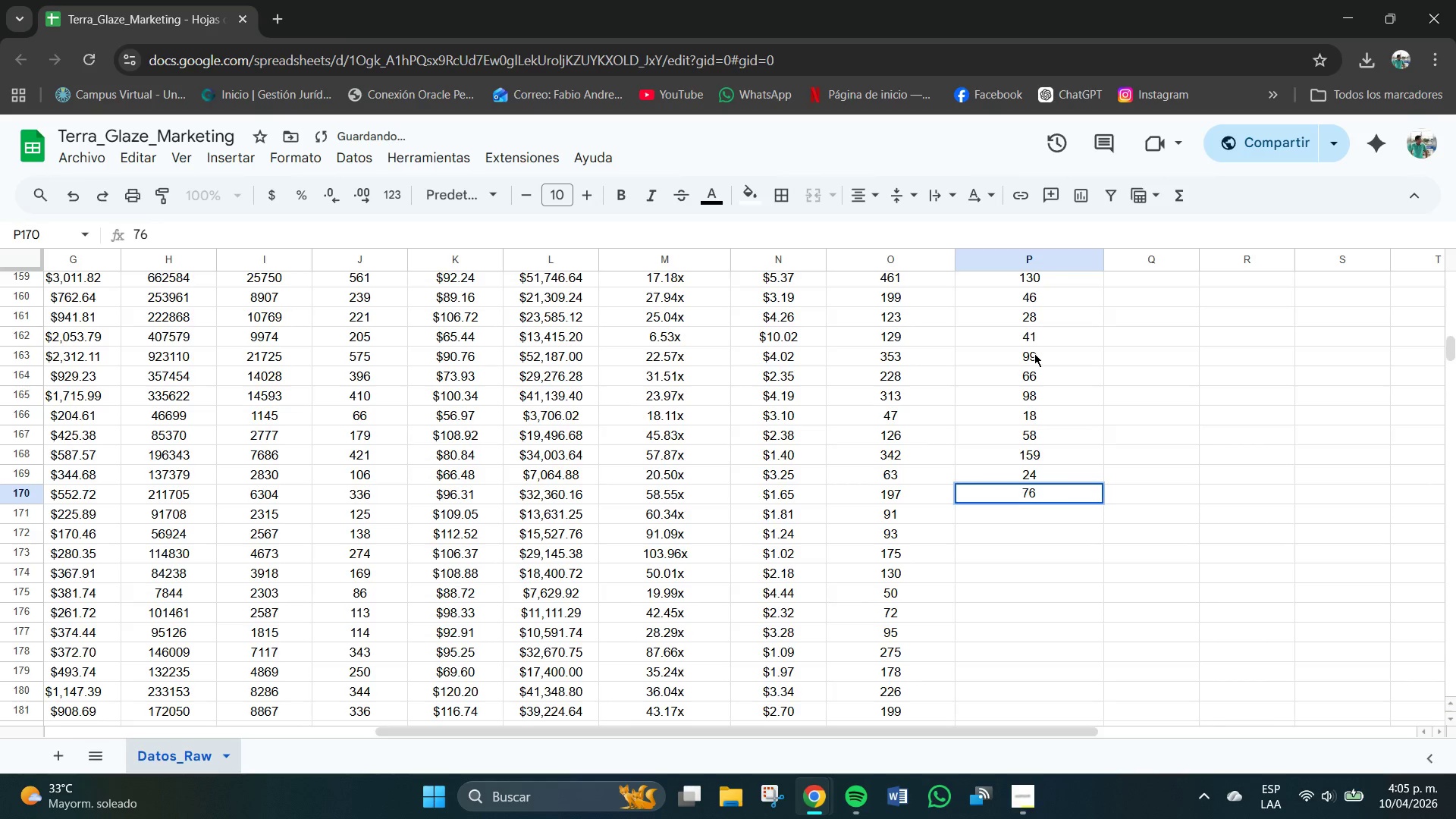 
key(NumpadEnter)
 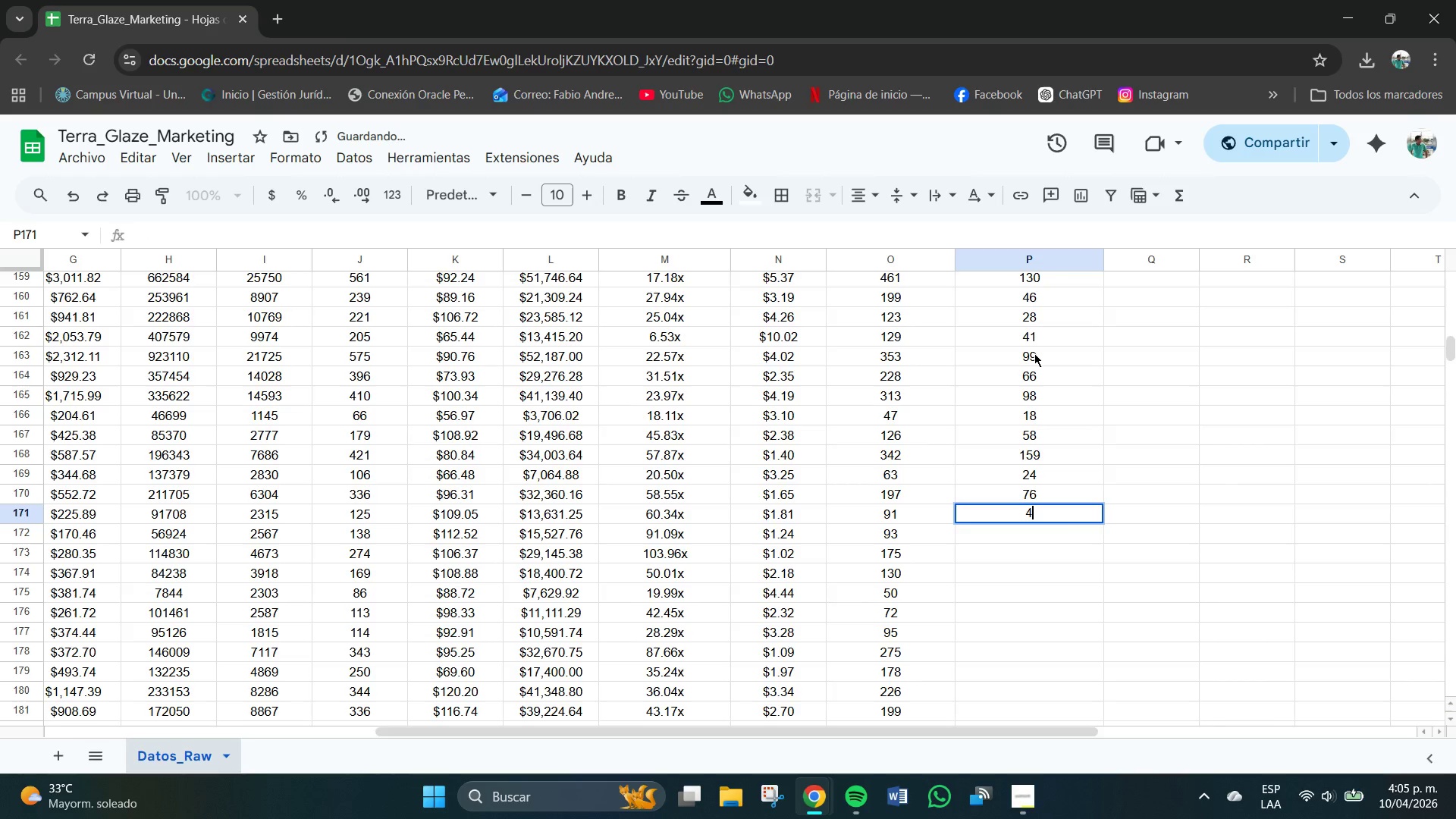 
key(Numpad4)
 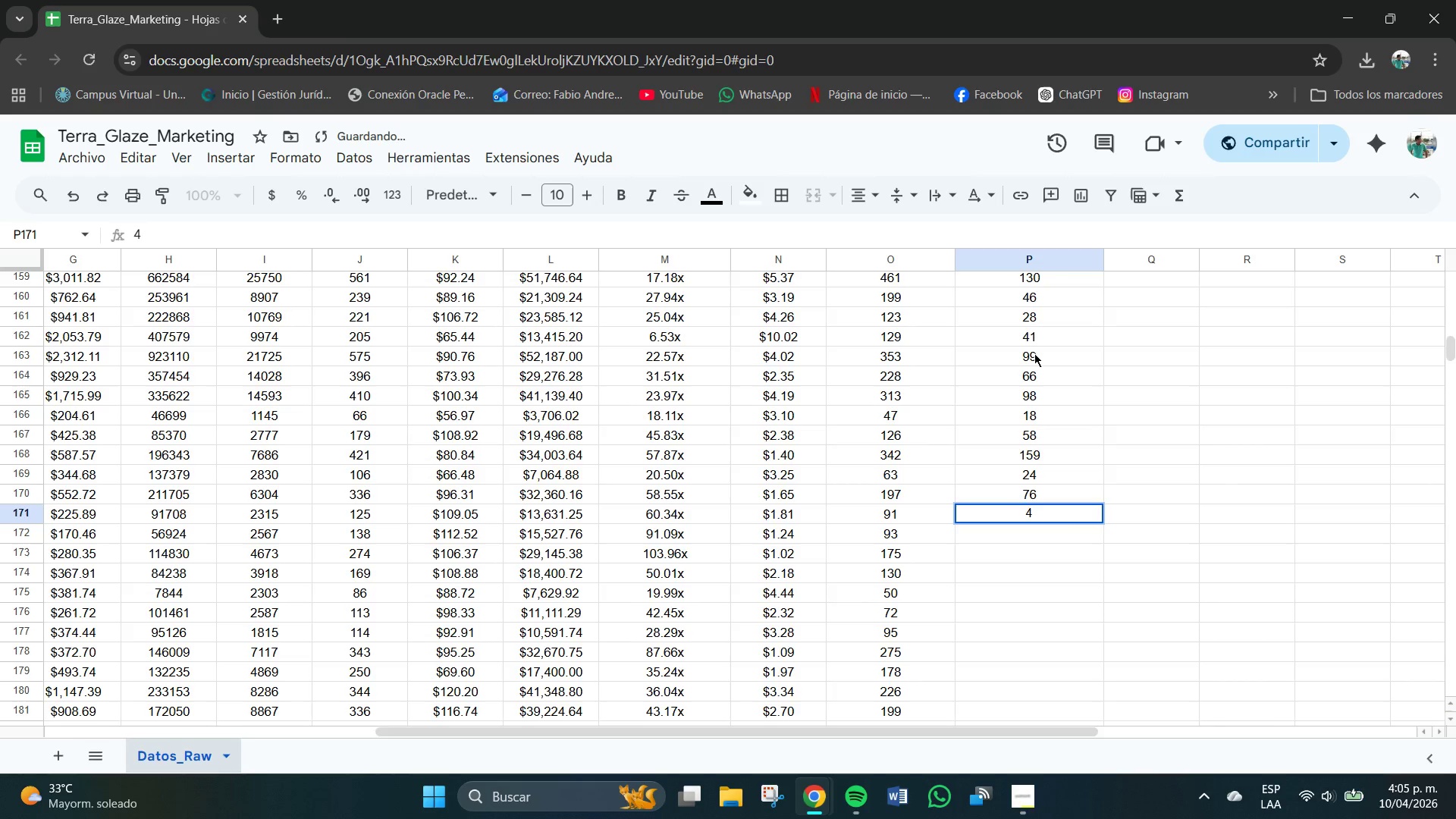 
key(Numpad3)
 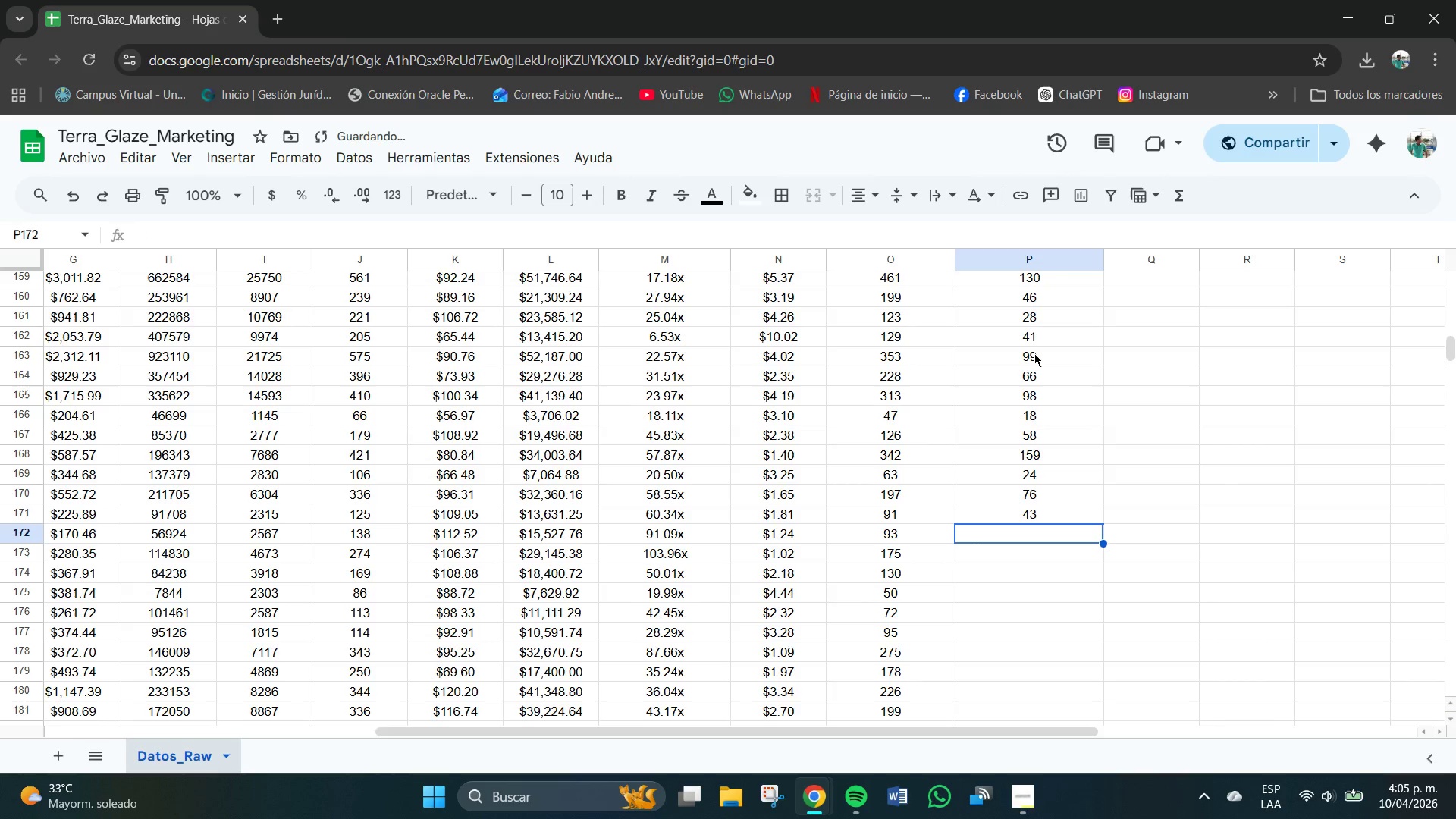 
key(NumpadEnter)
 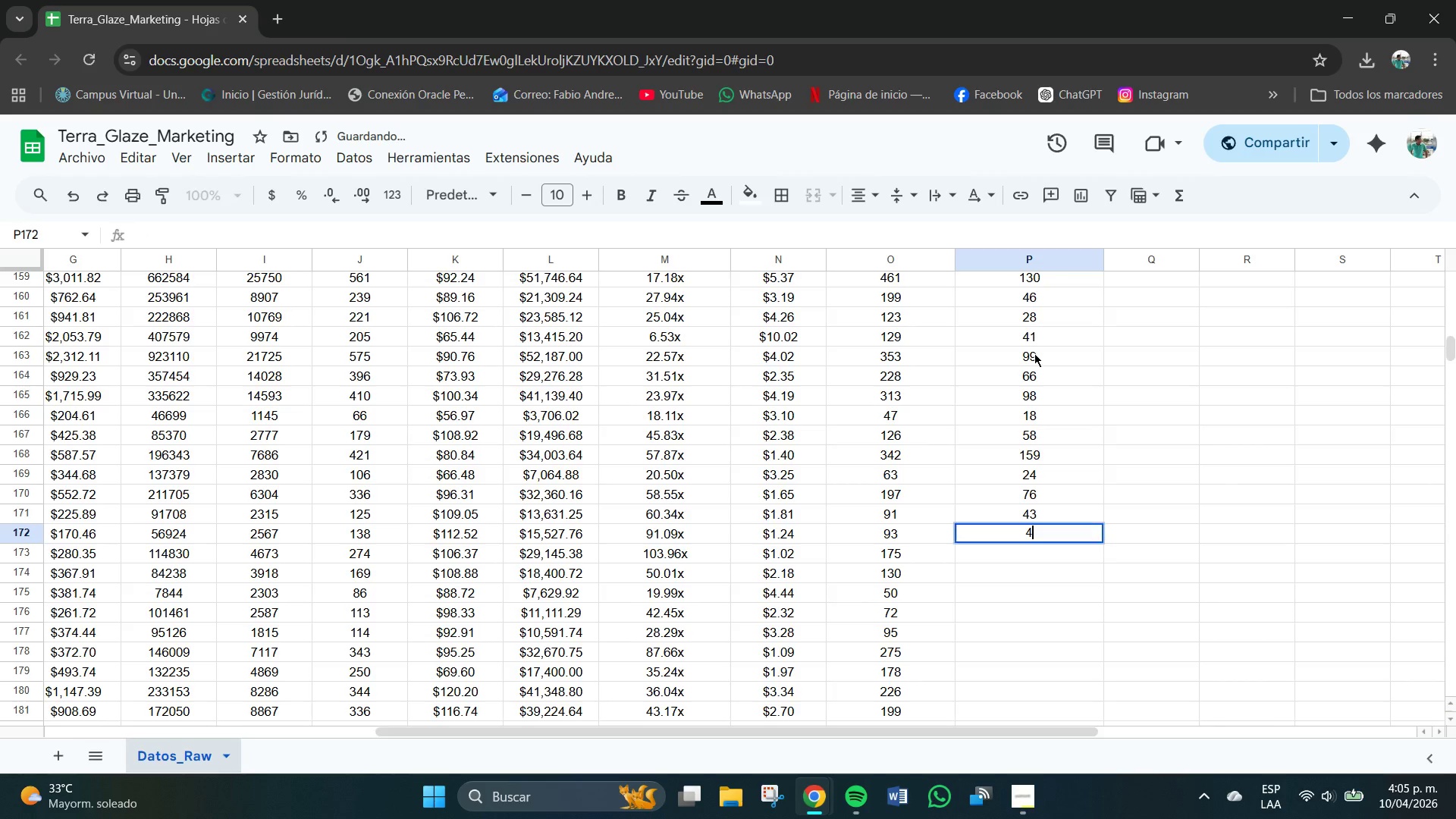 
key(Numpad4)
 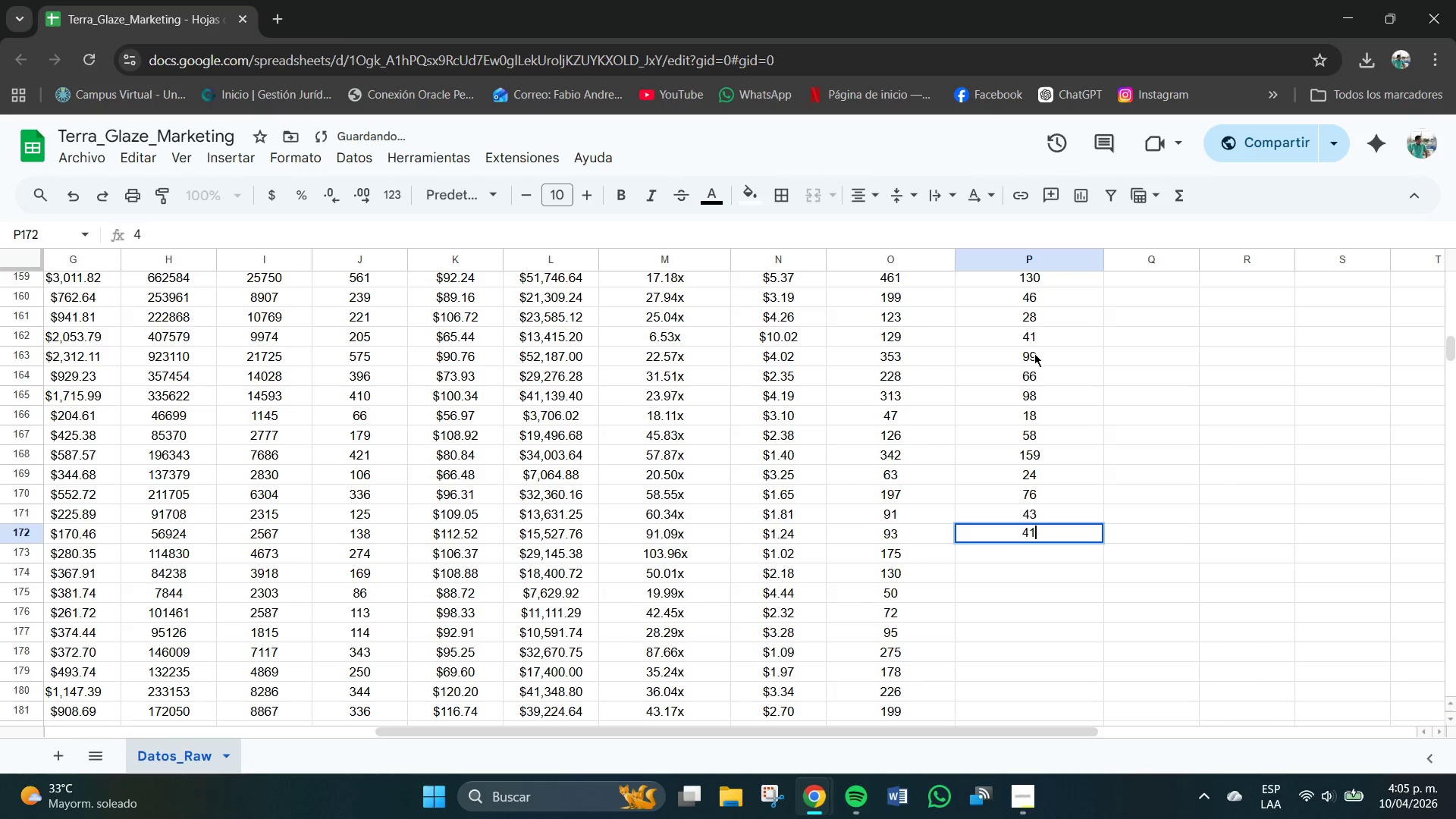 
key(Numpad1)
 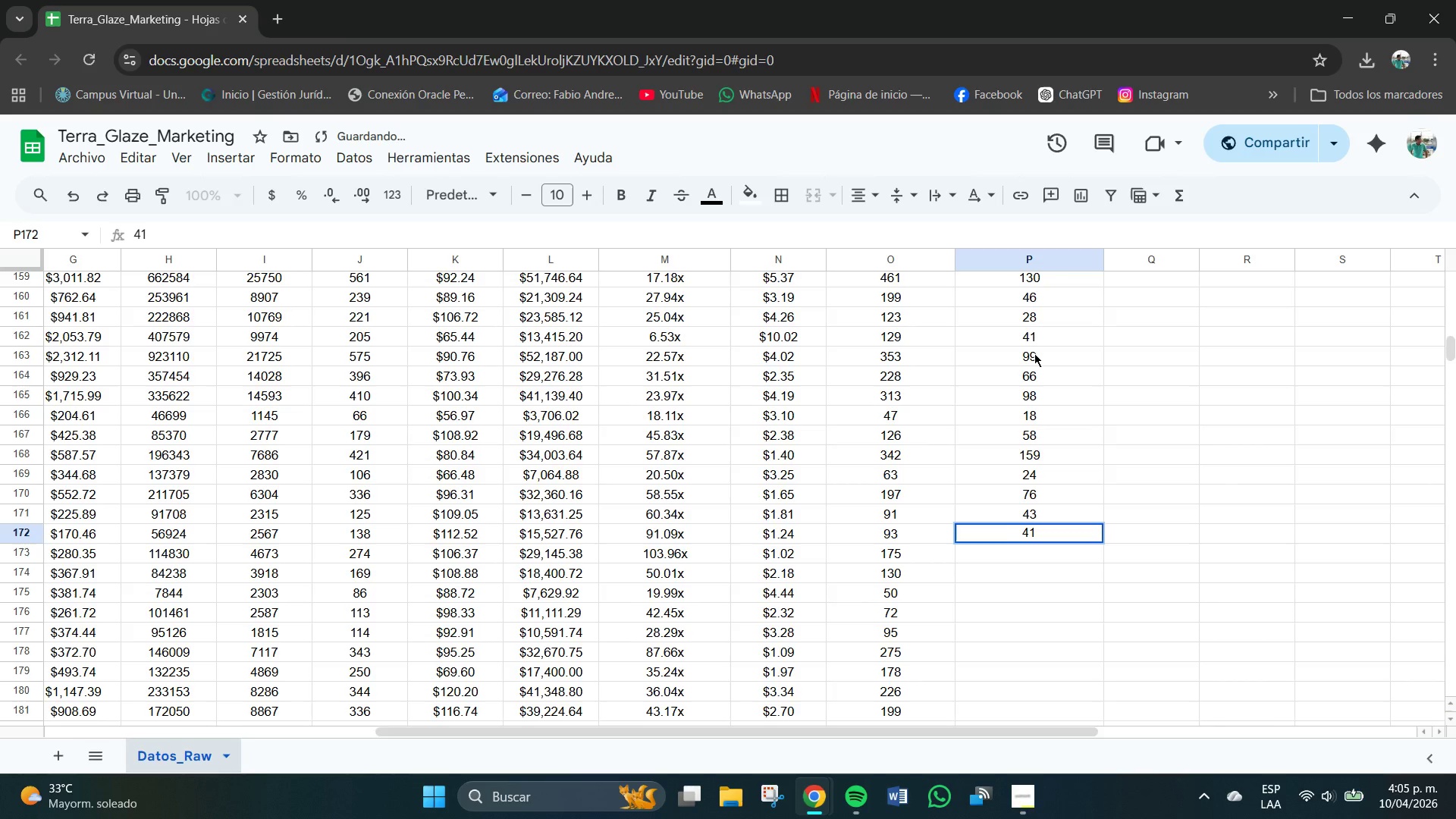 
key(NumpadEnter)
 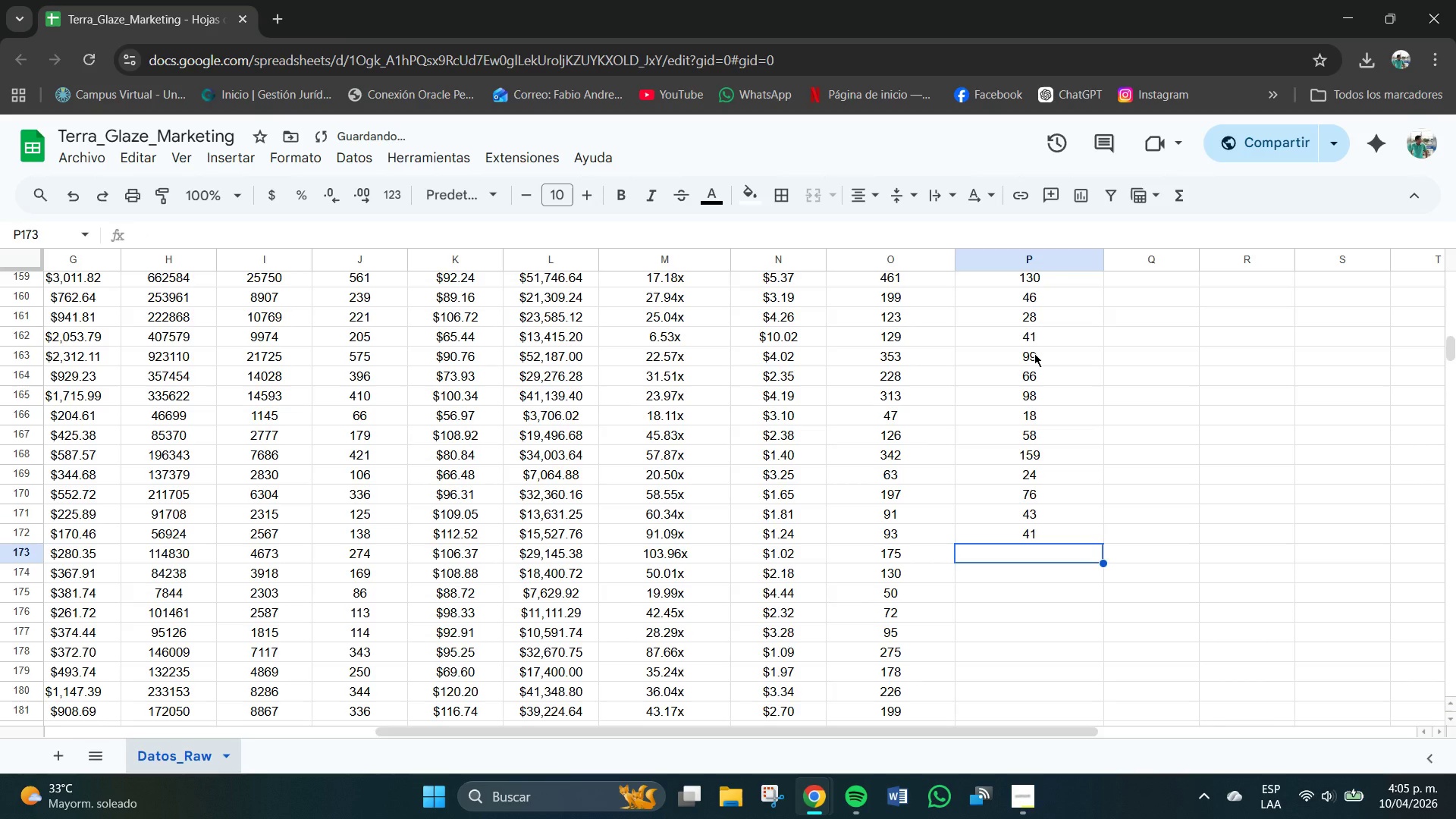 
key(Numpad6)
 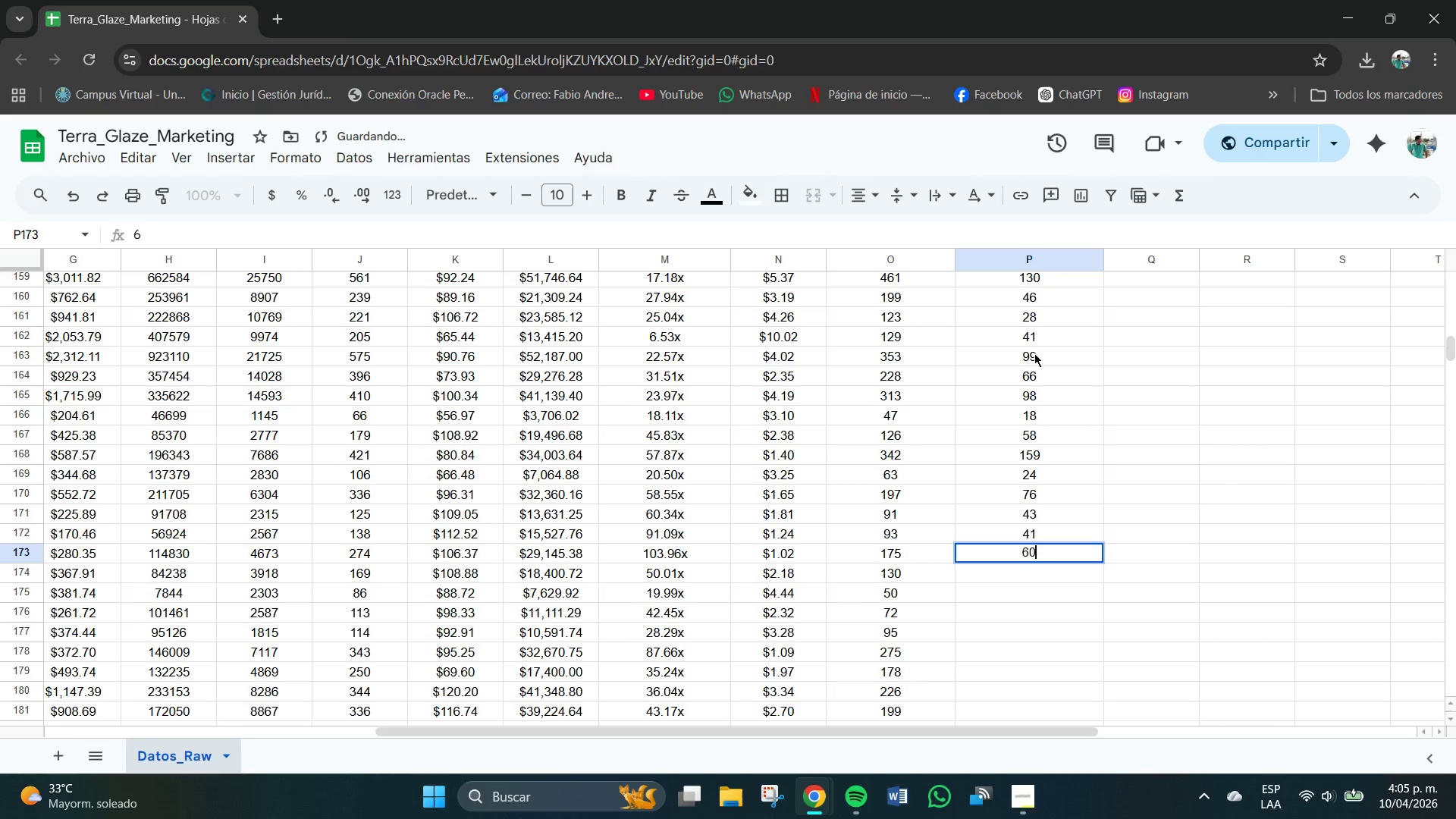 
key(Numpad0)
 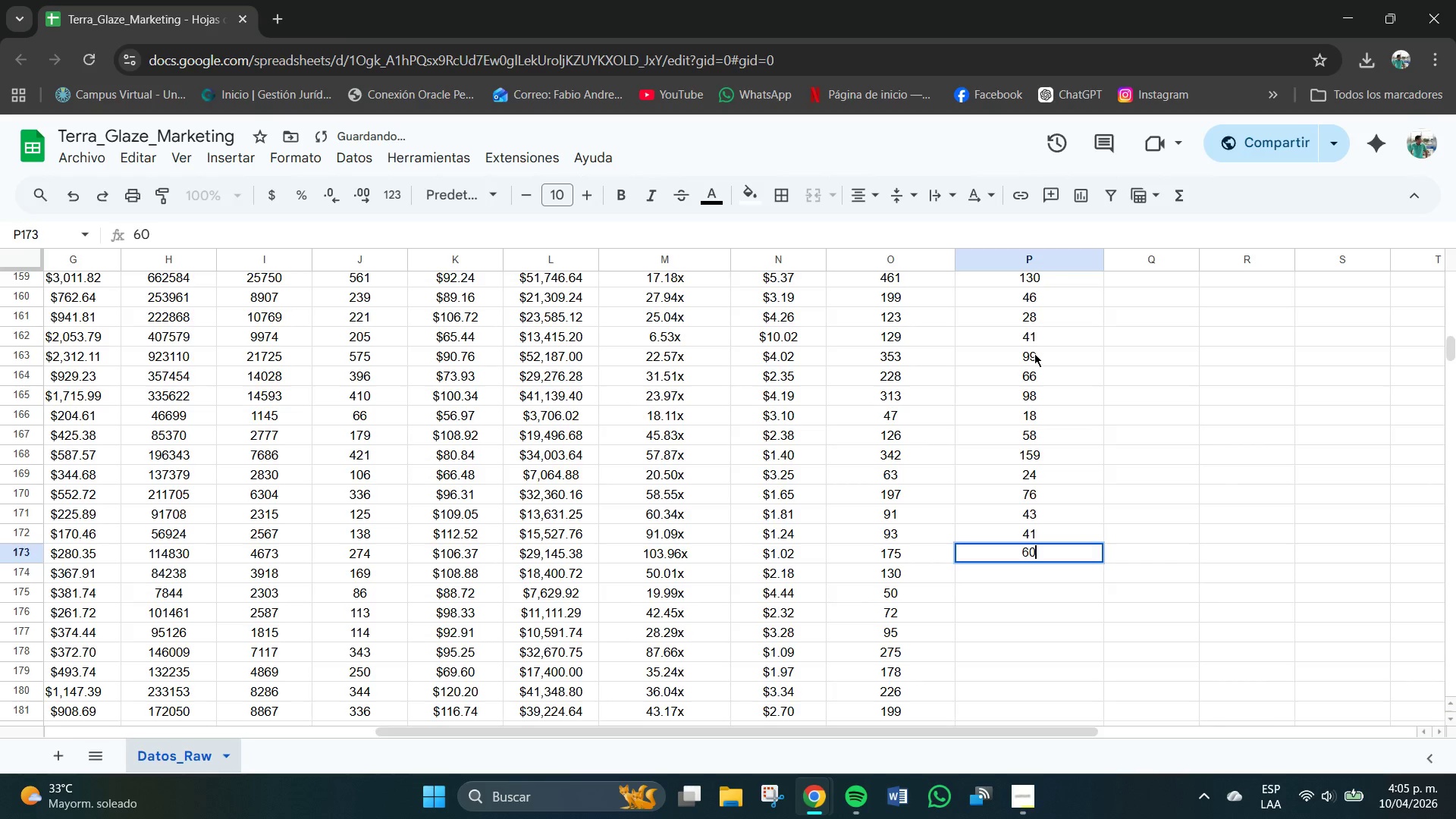 
key(NumpadEnter)
 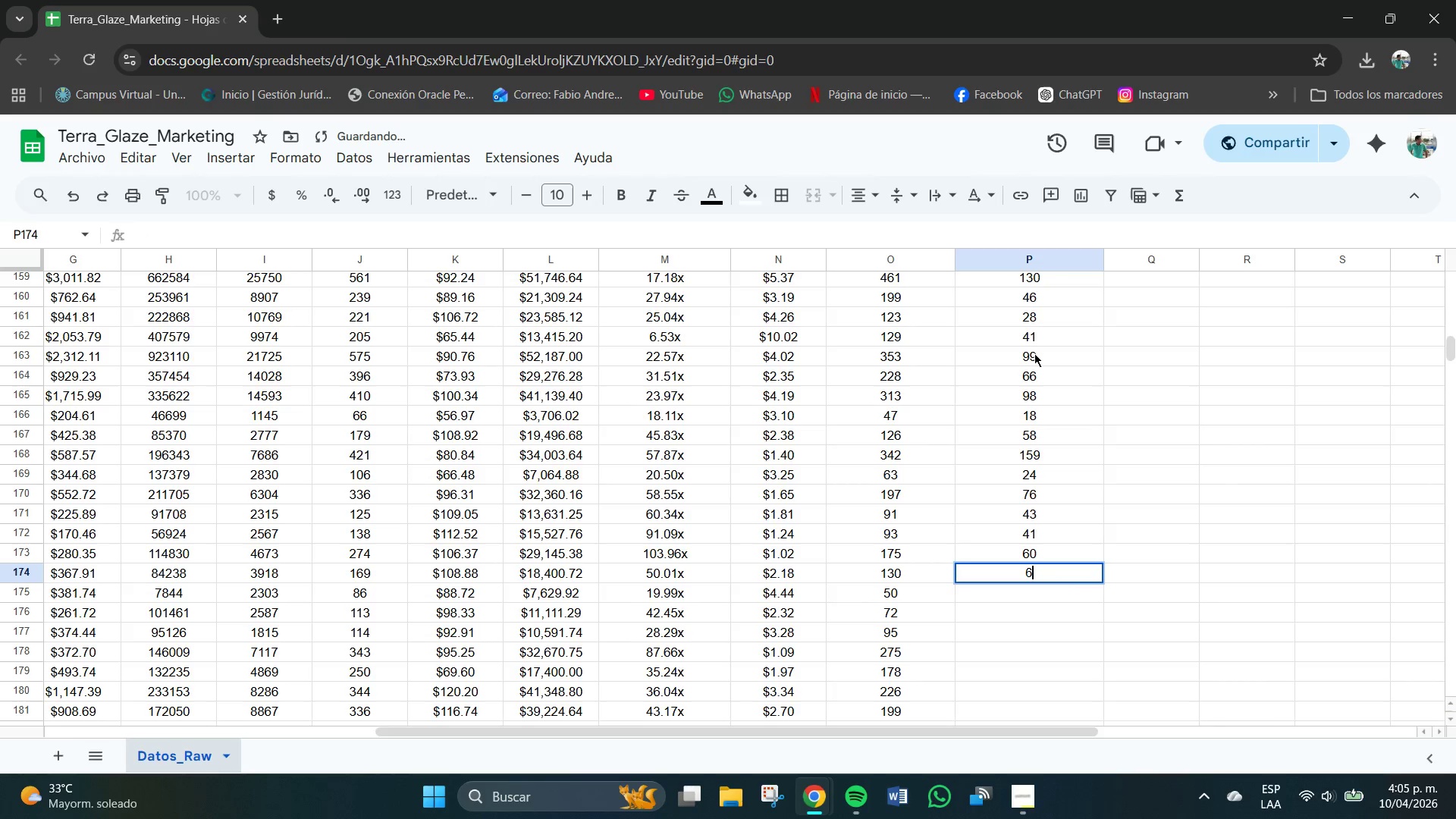 
key(Numpad6)
 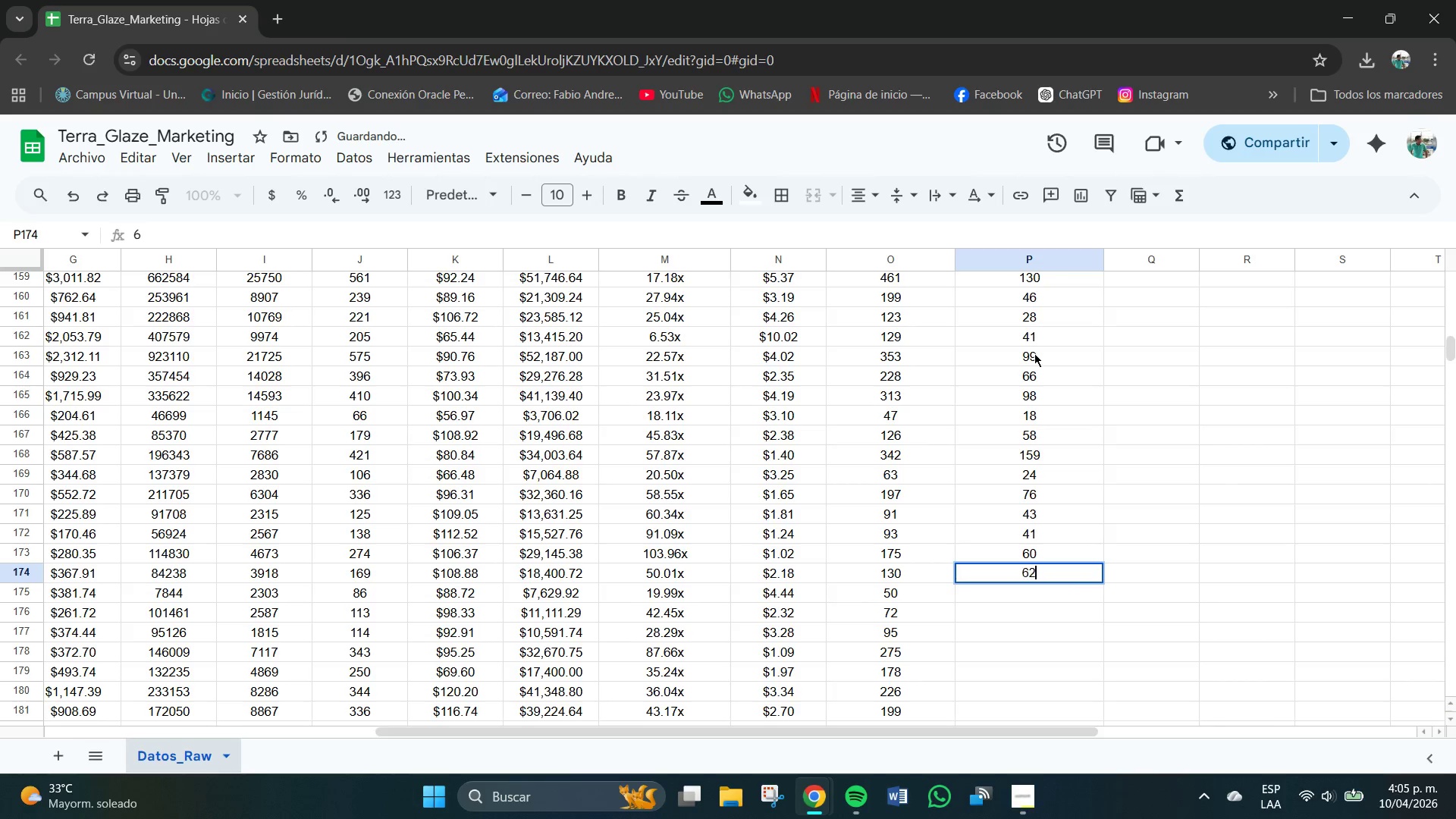 
key(Numpad2)
 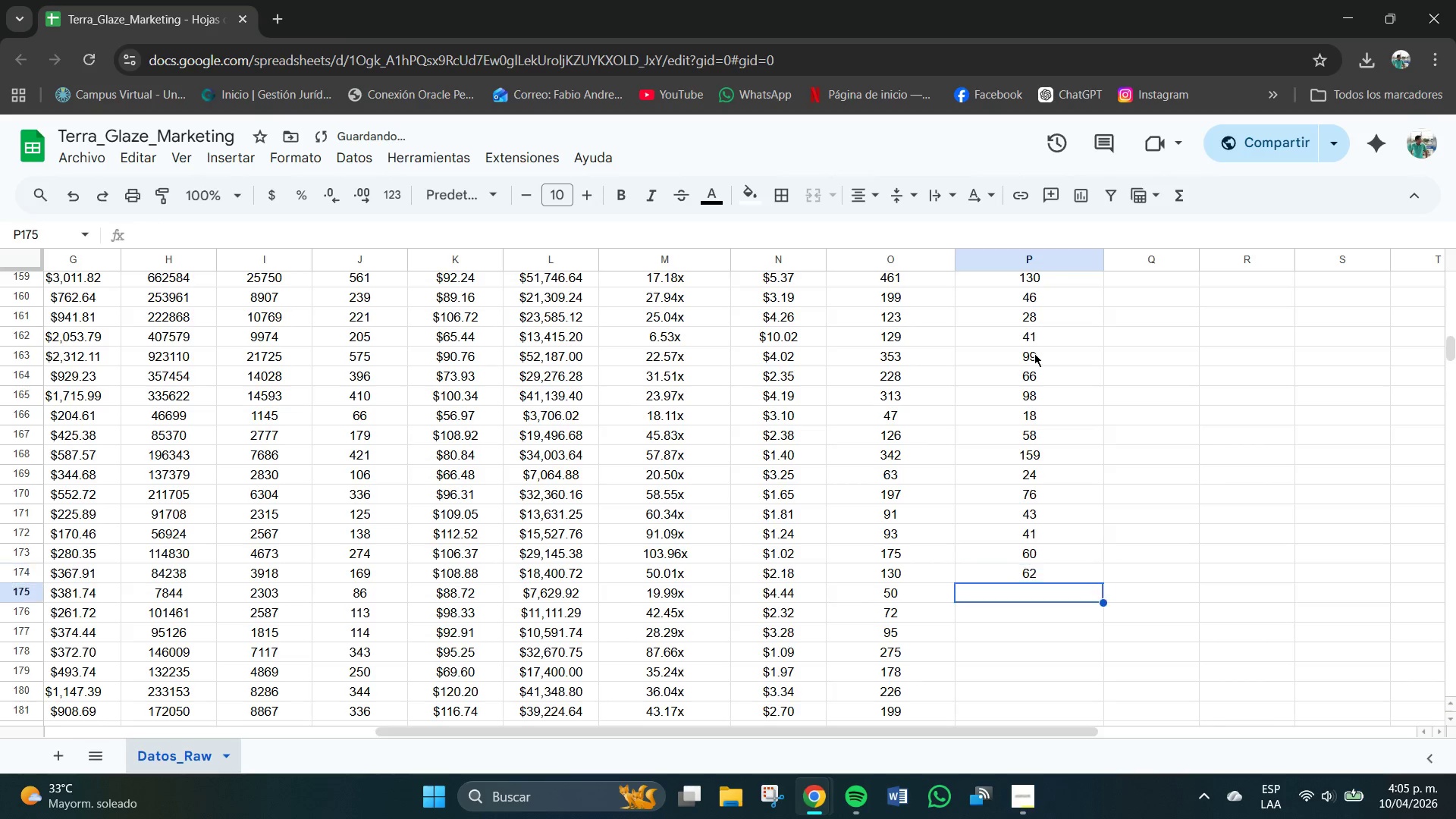 
key(NumpadEnter)
 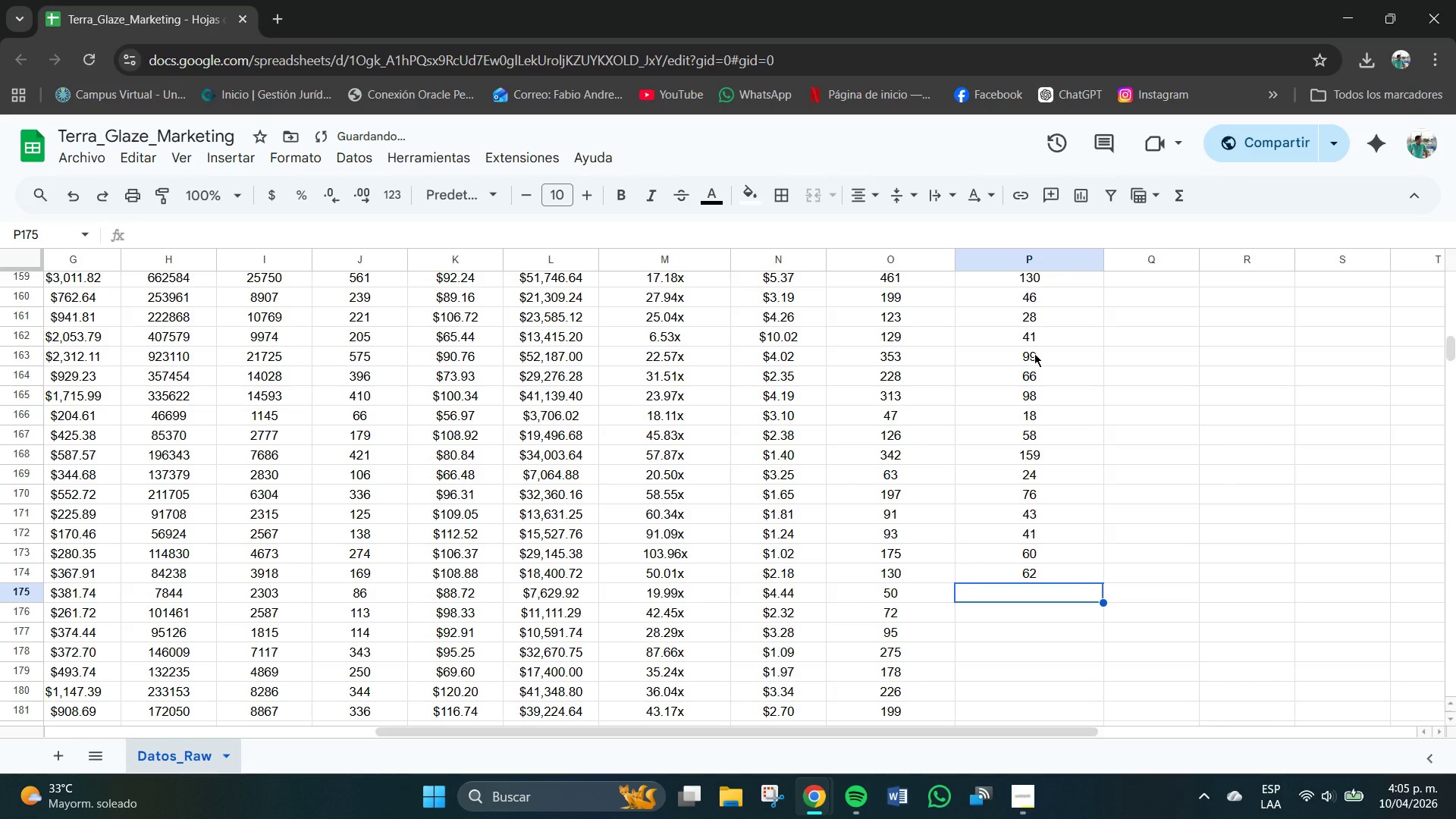 
key(Numpad1)
 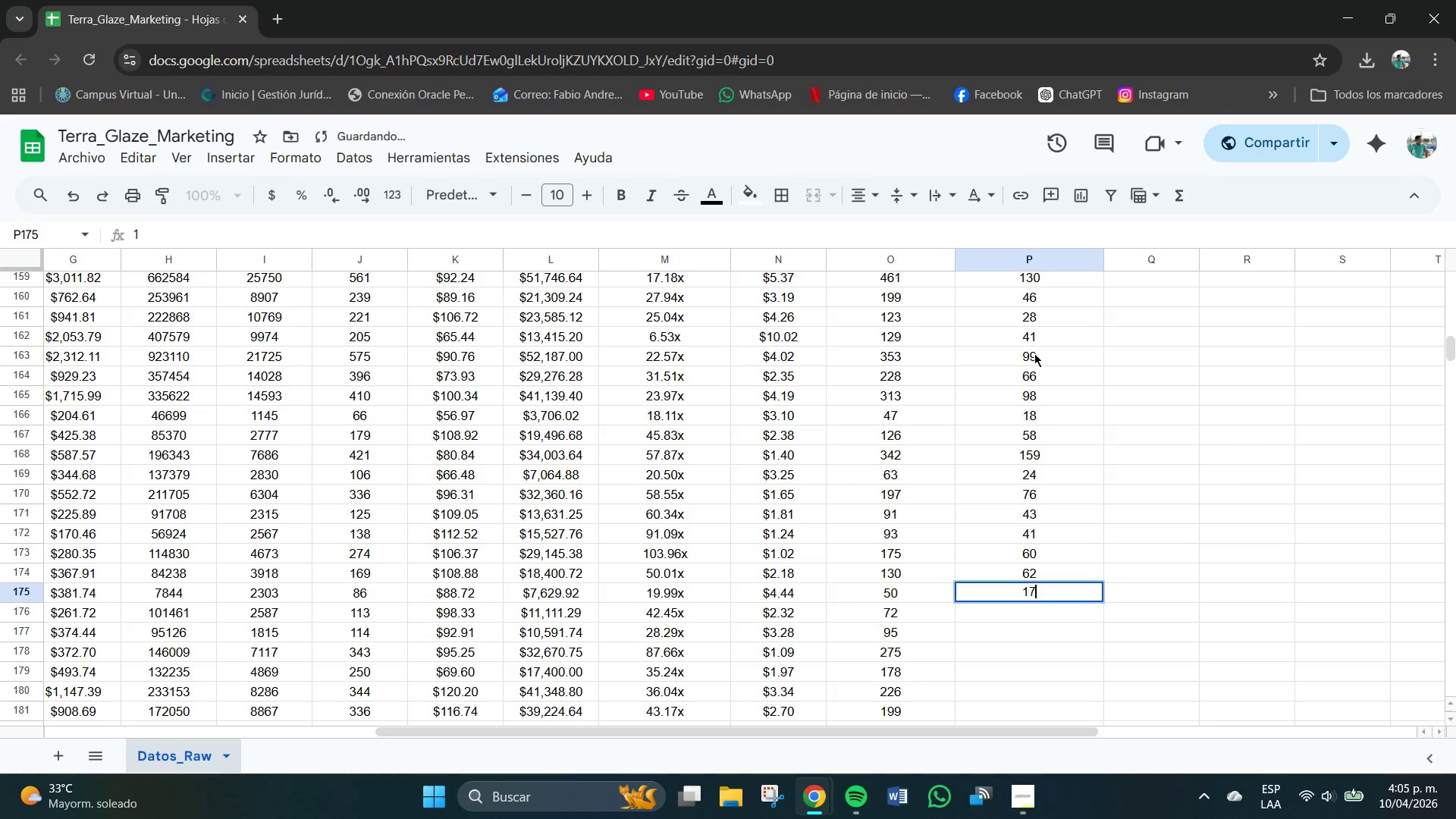 
key(Numpad7)
 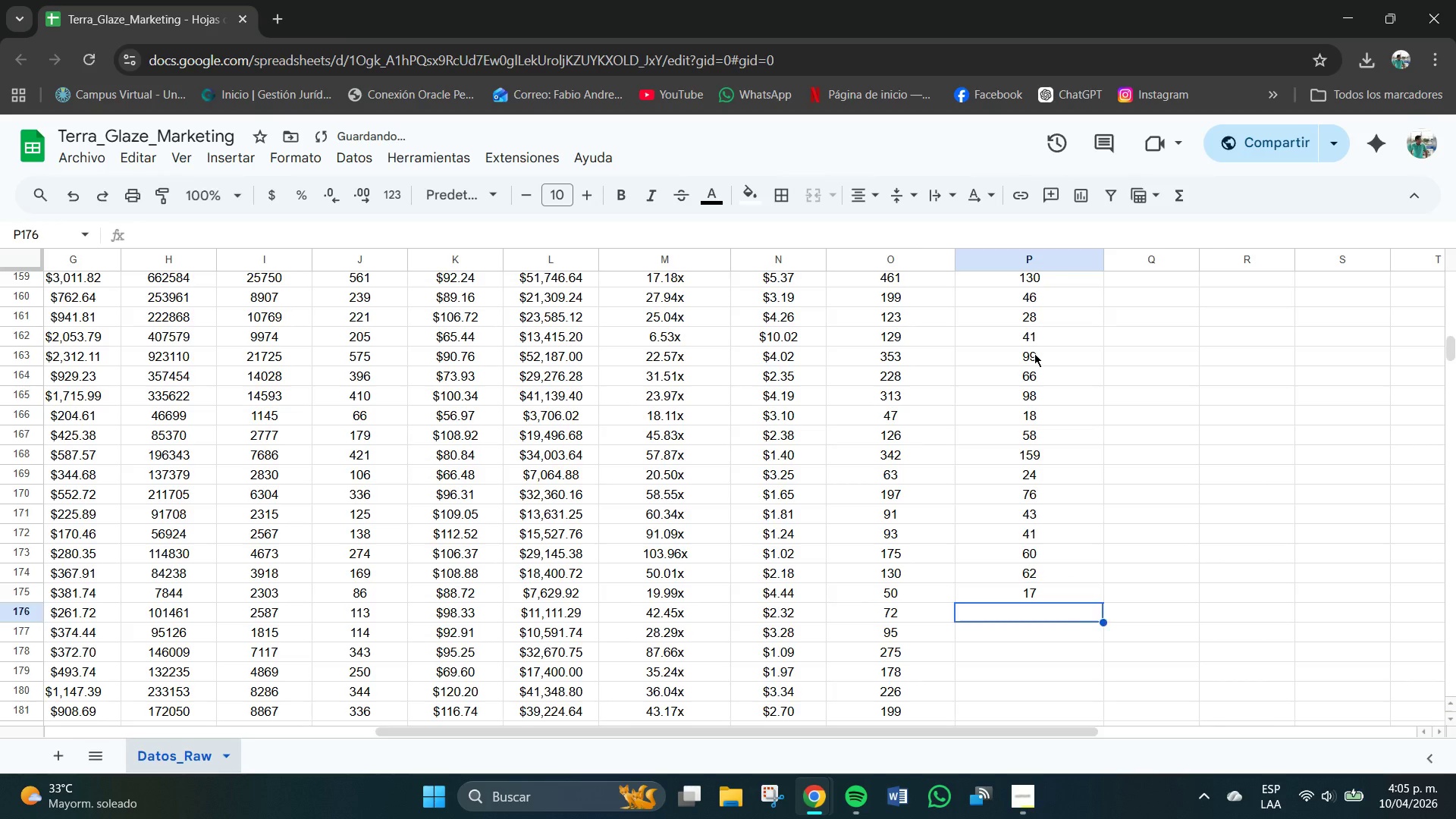 
key(NumpadEnter)
 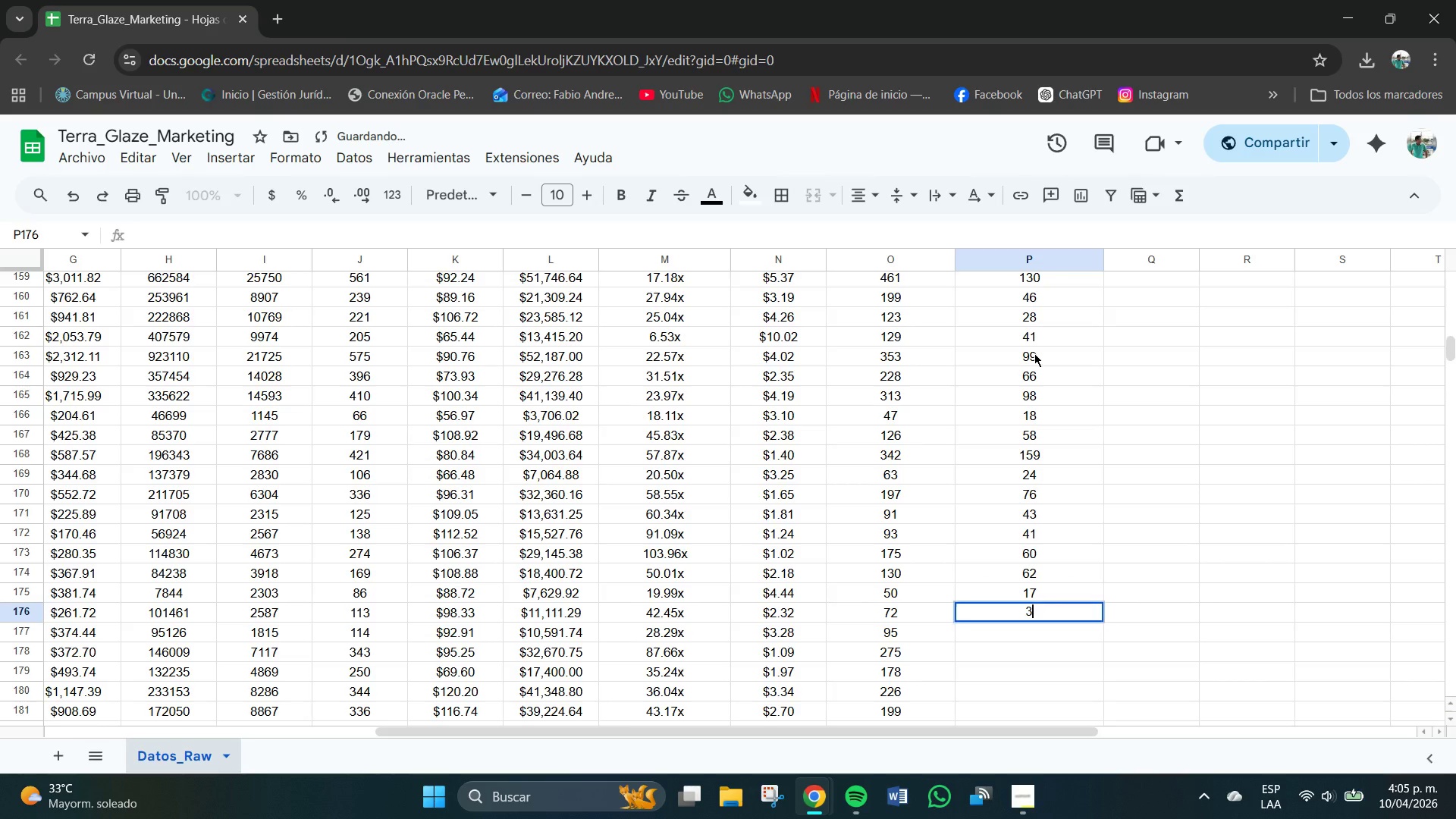 
key(Numpad3)
 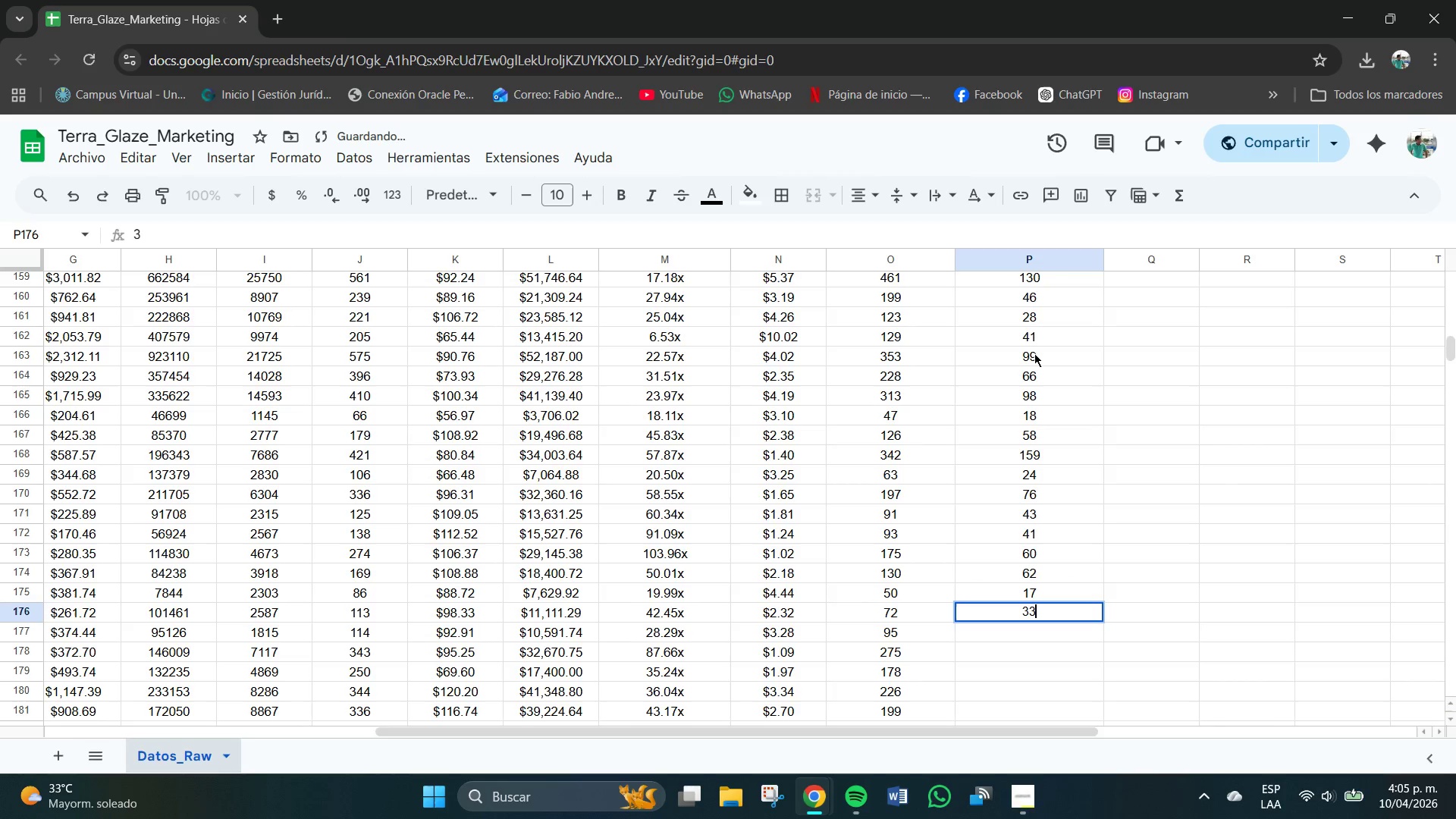 
key(Numpad3)
 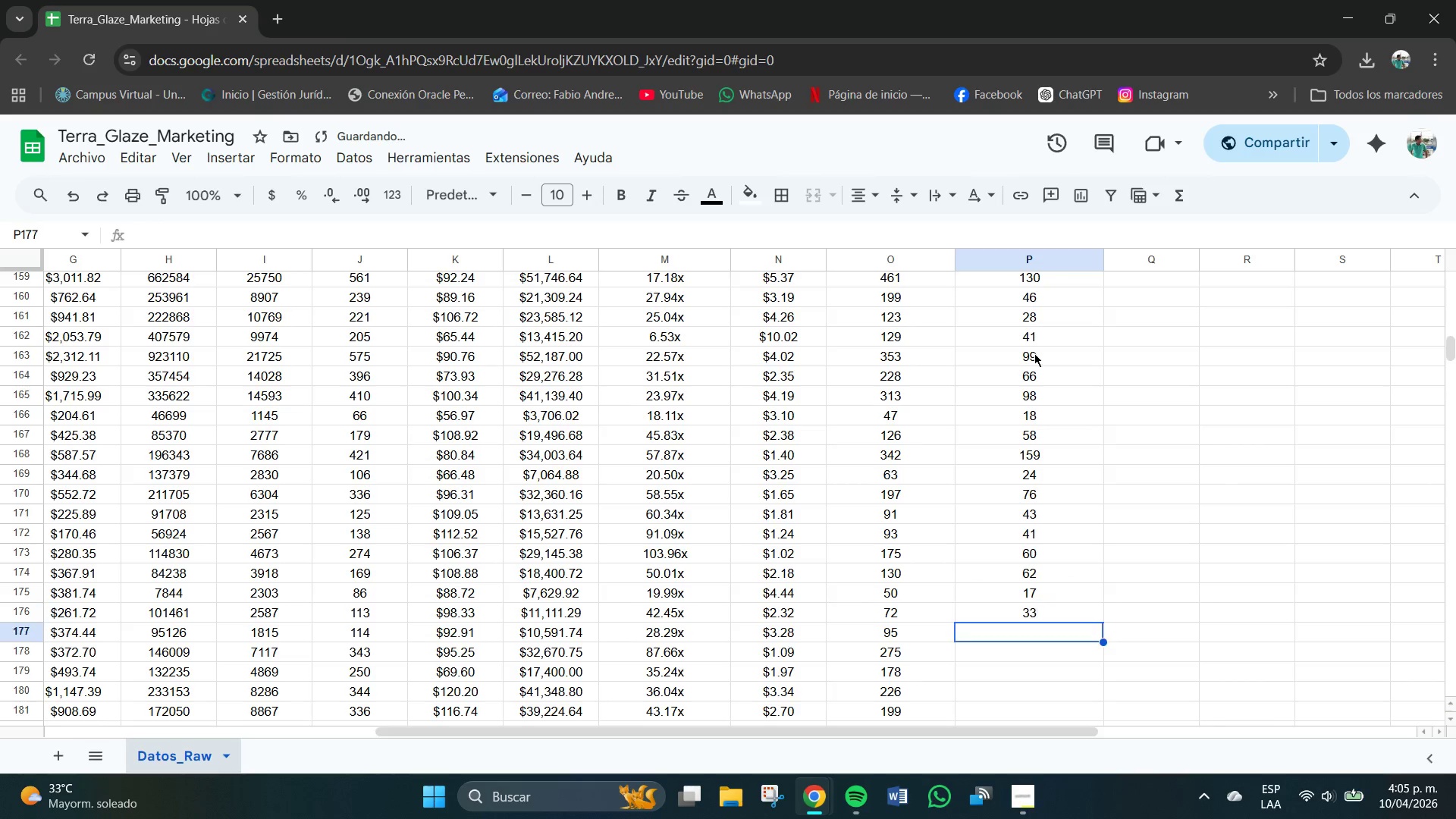 
key(NumpadEnter)
 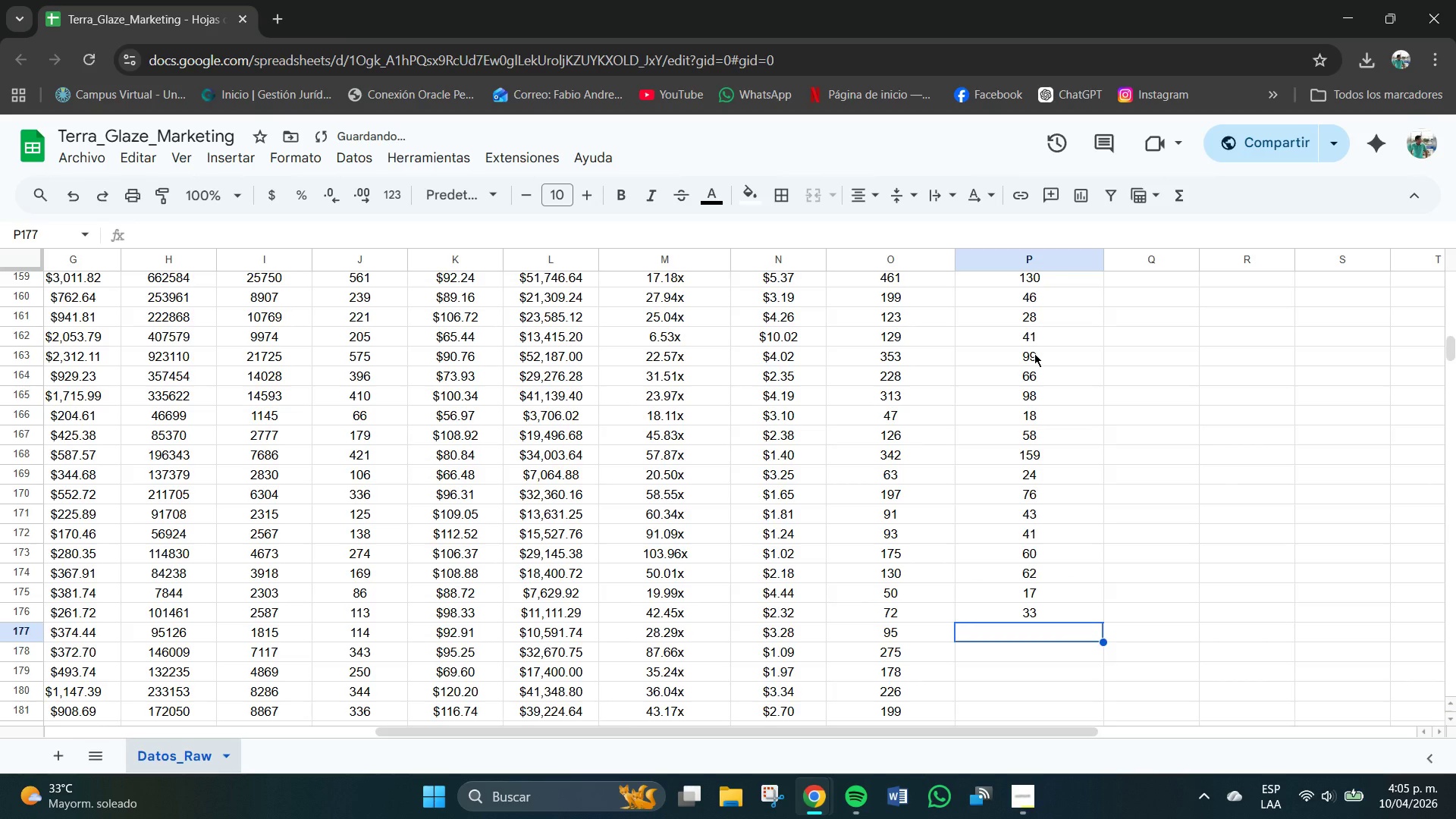 
key(Numpad3)
 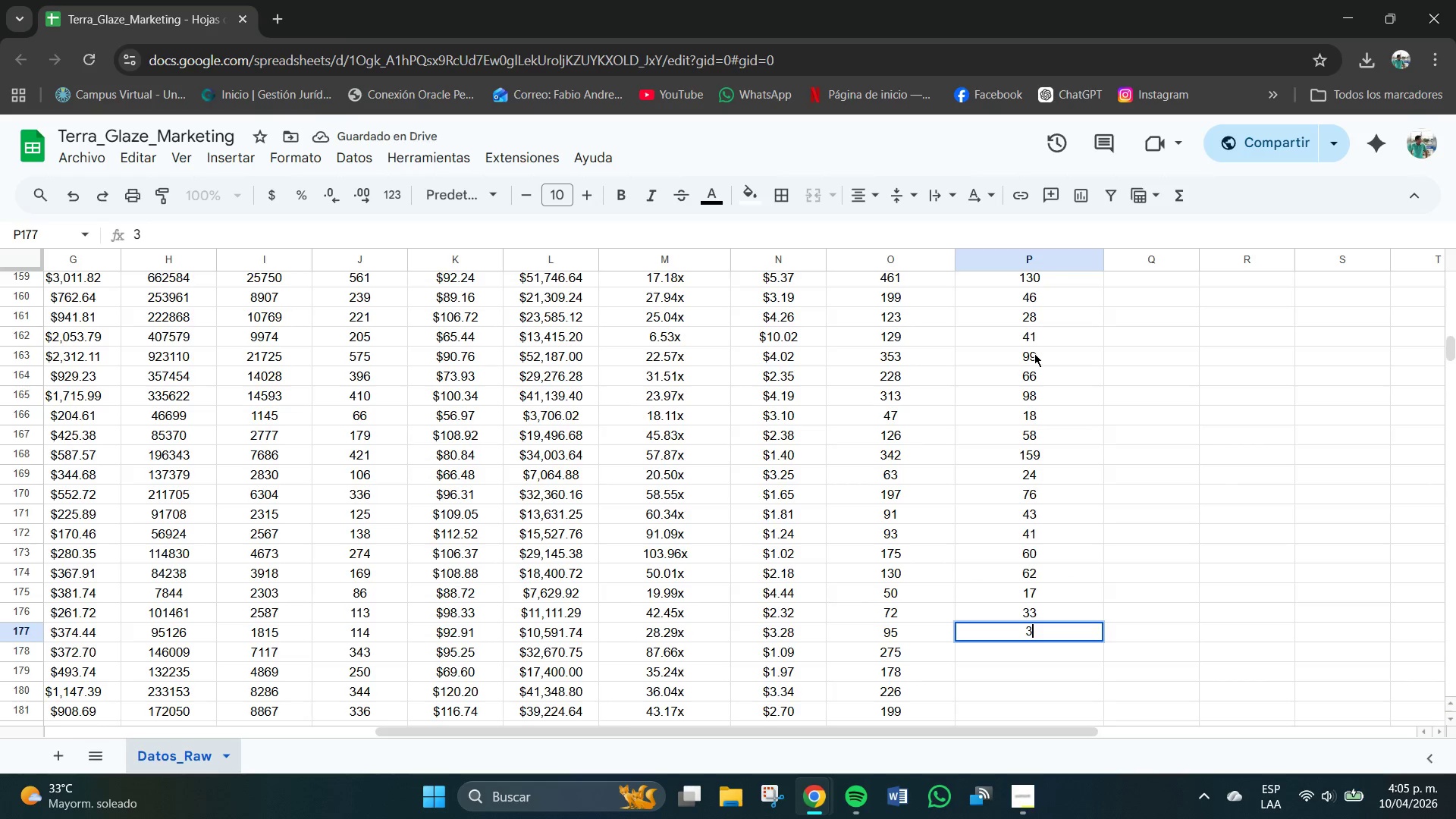 
key(Numpad5)
 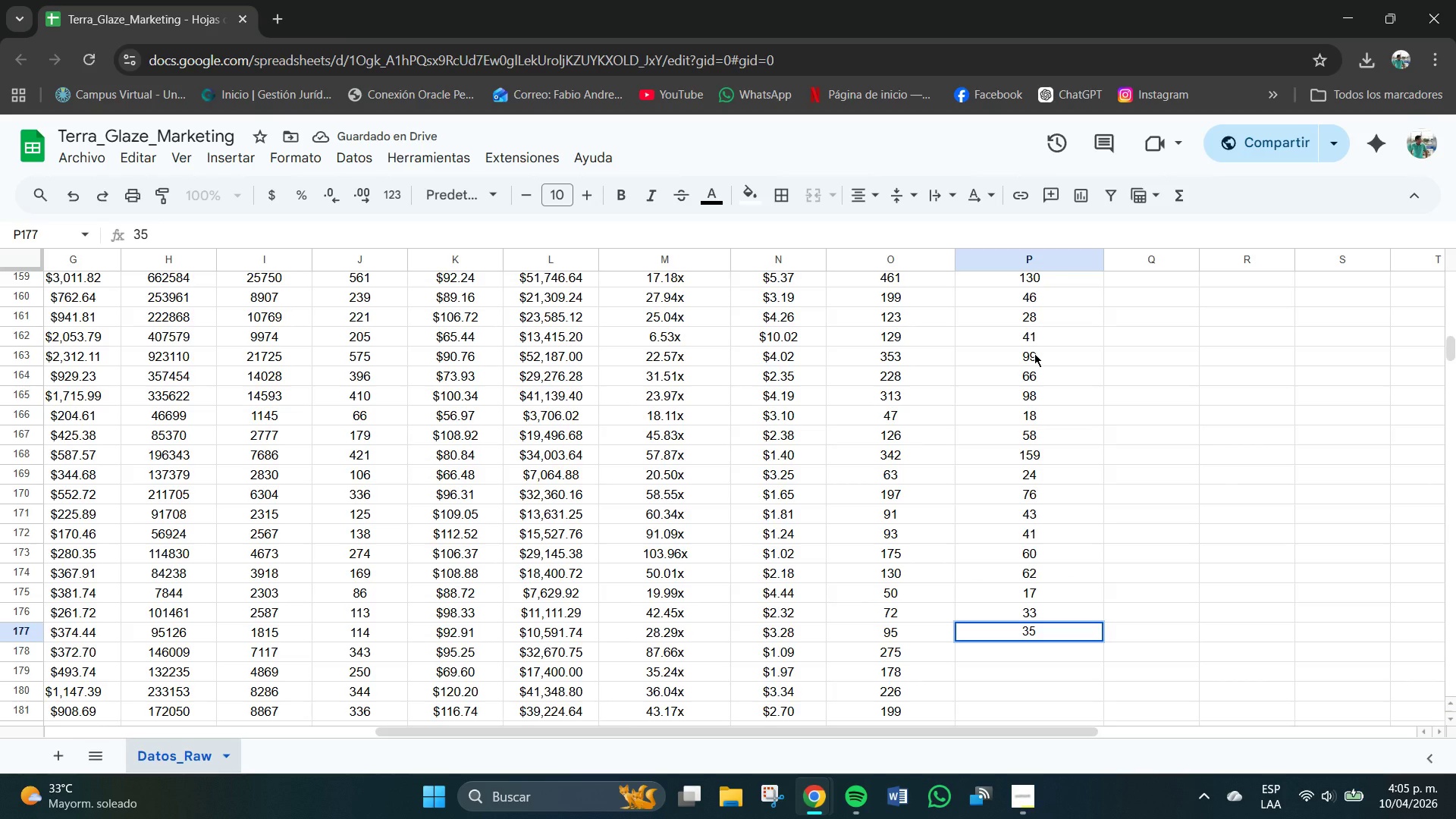 
key(NumpadEnter)
 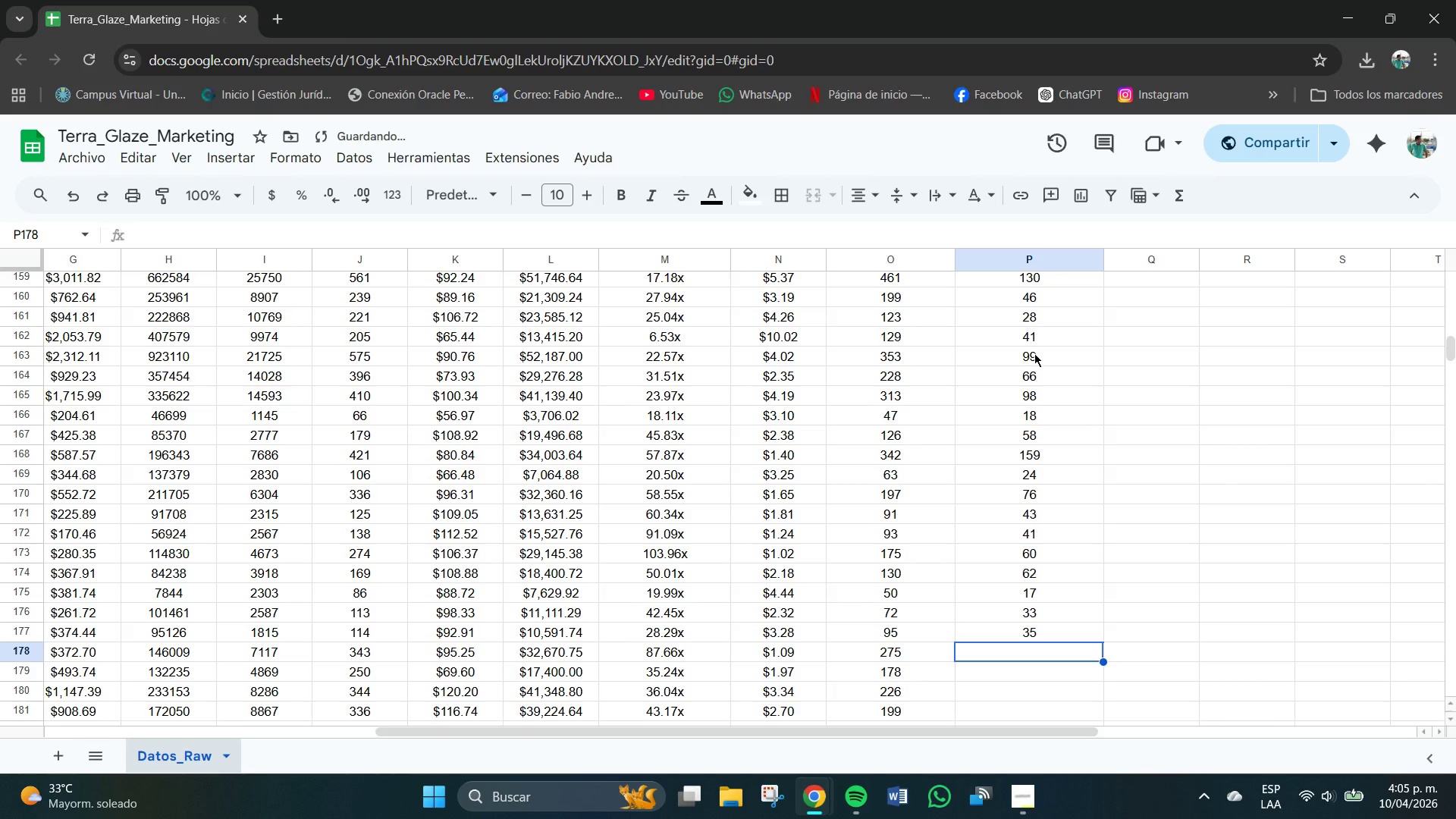 
key(Numpad1)
 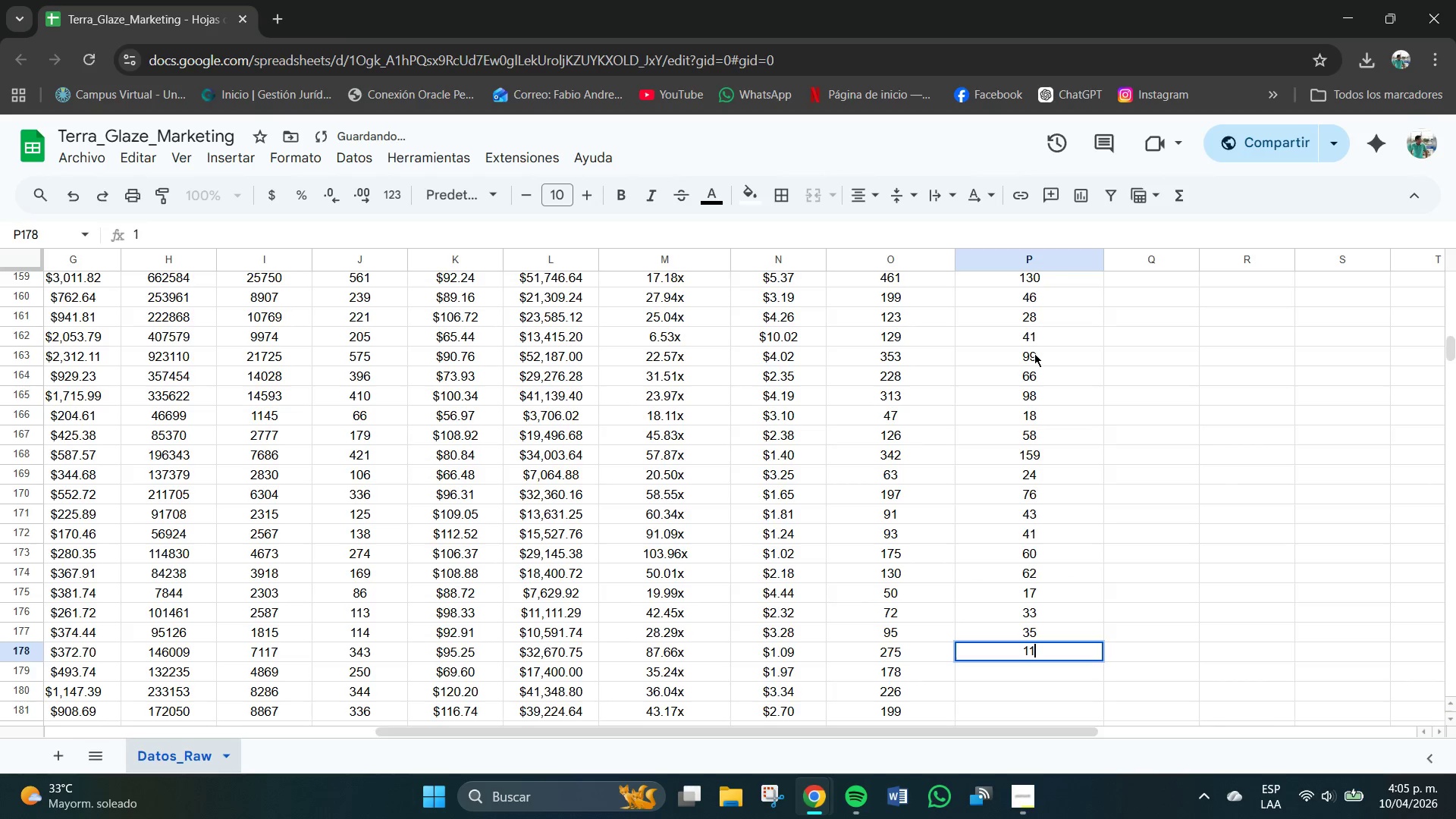 
key(Numpad1)
 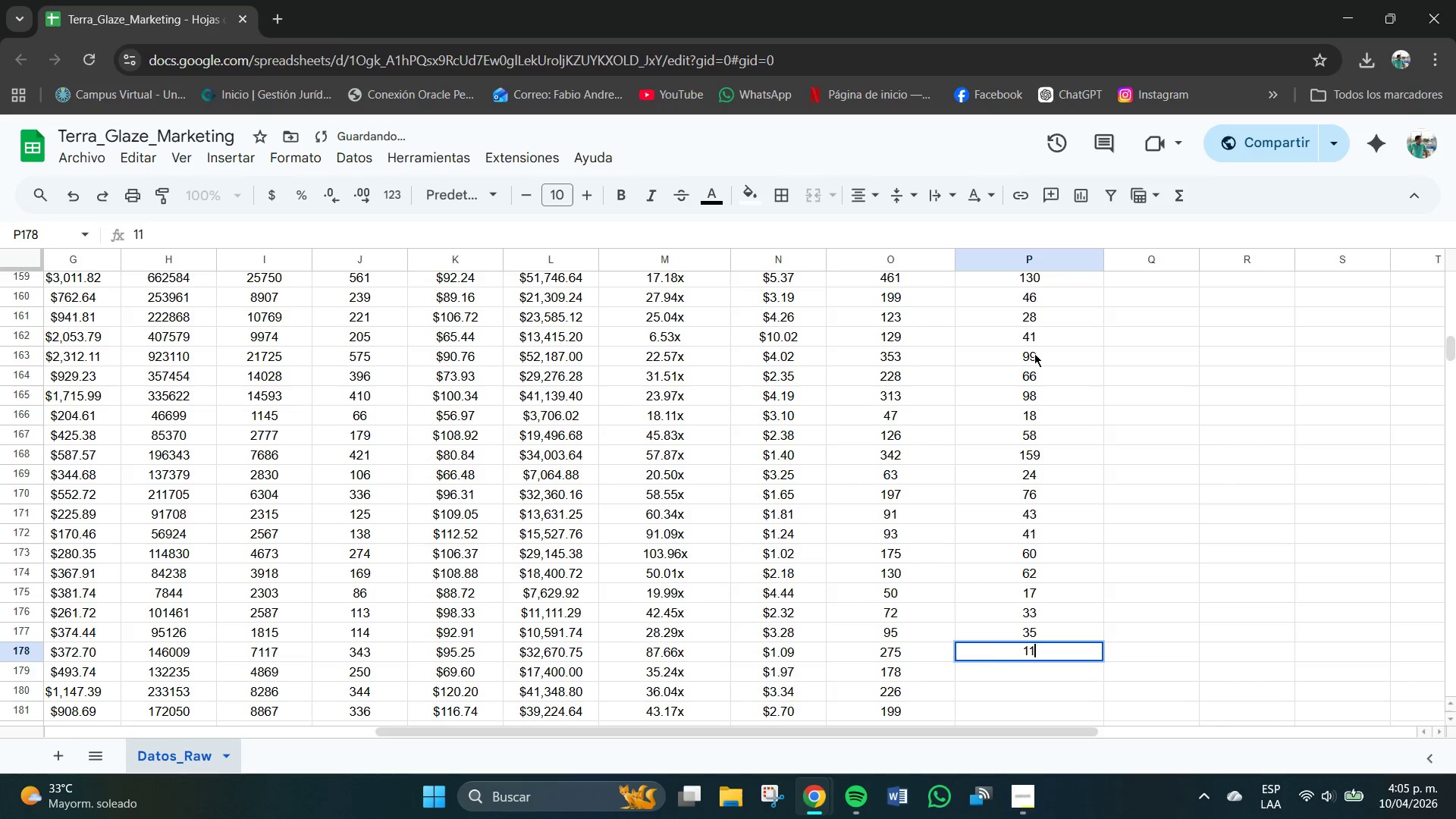 
key(Numpad2)
 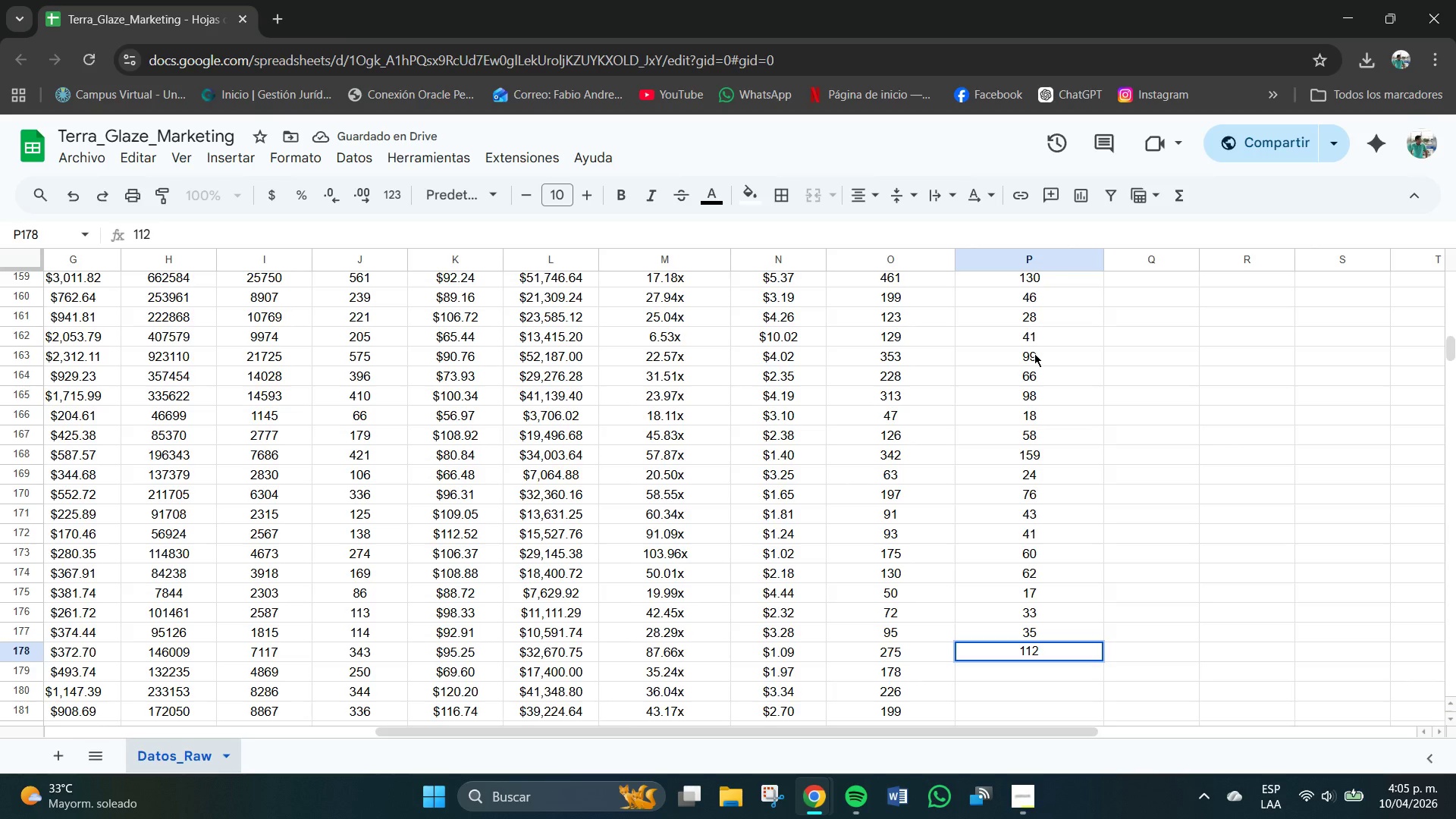 
key(NumpadEnter)
 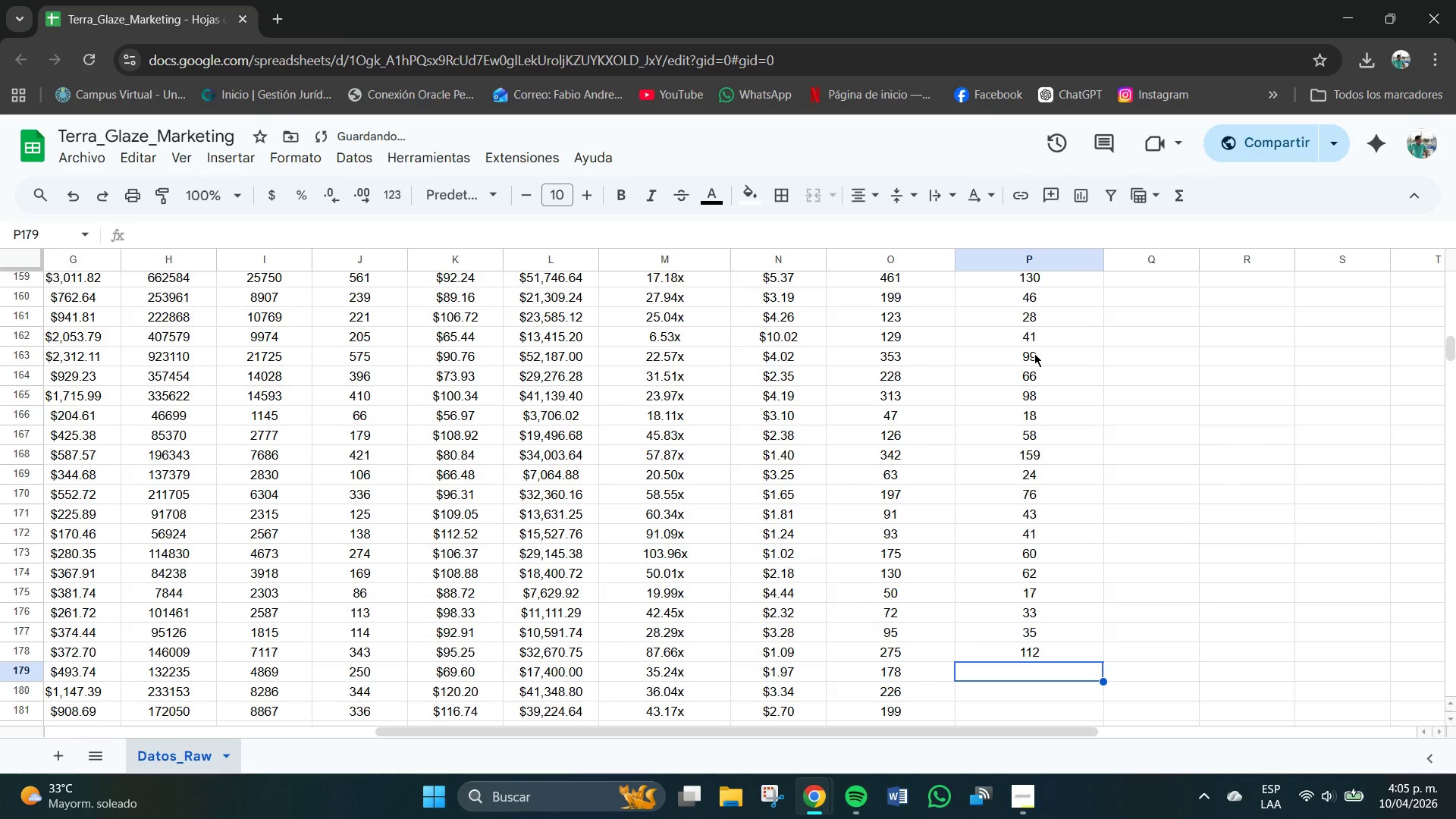 
key(Numpad6)
 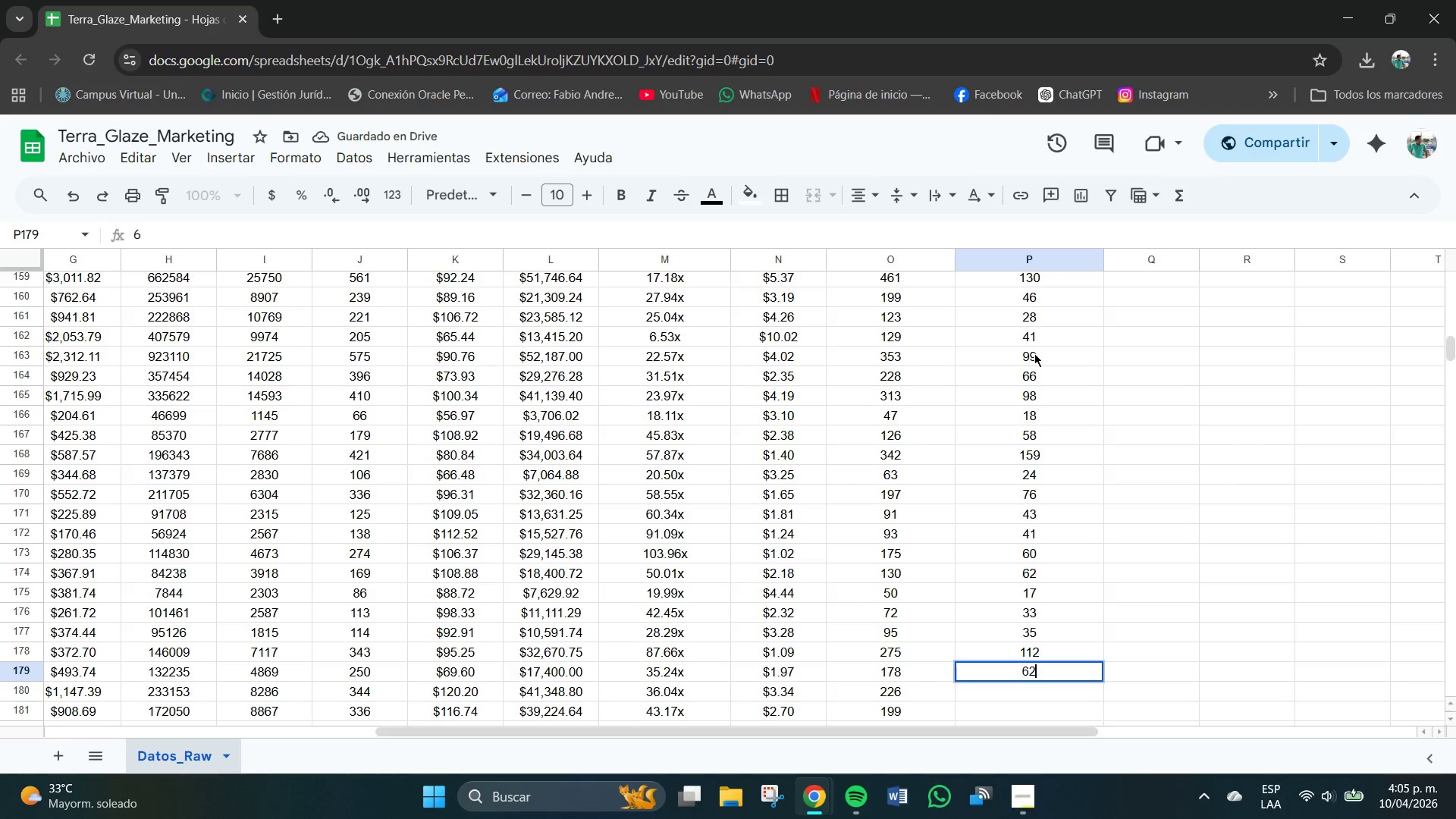 
key(Numpad2)
 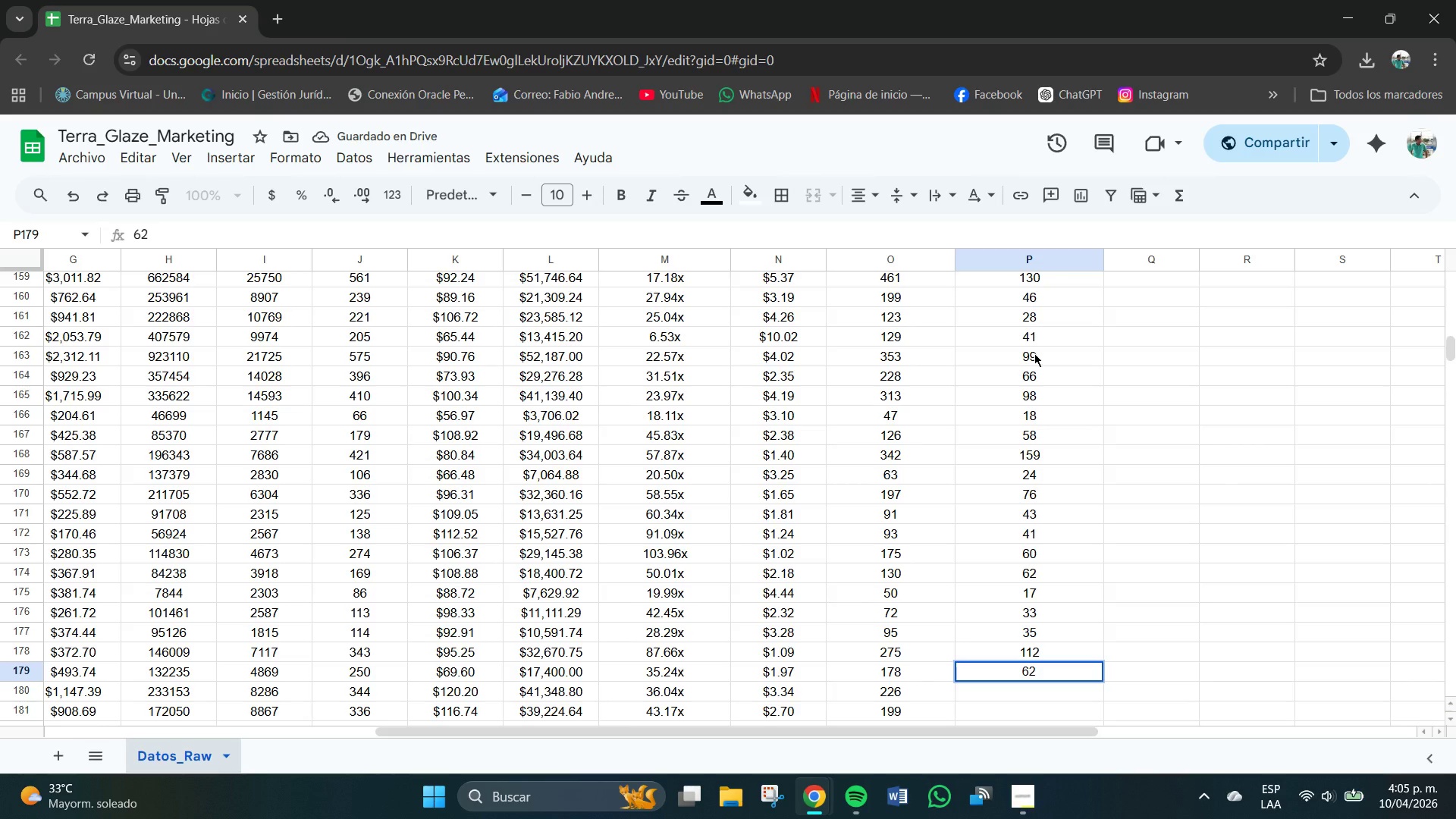 
key(NumpadEnter)
 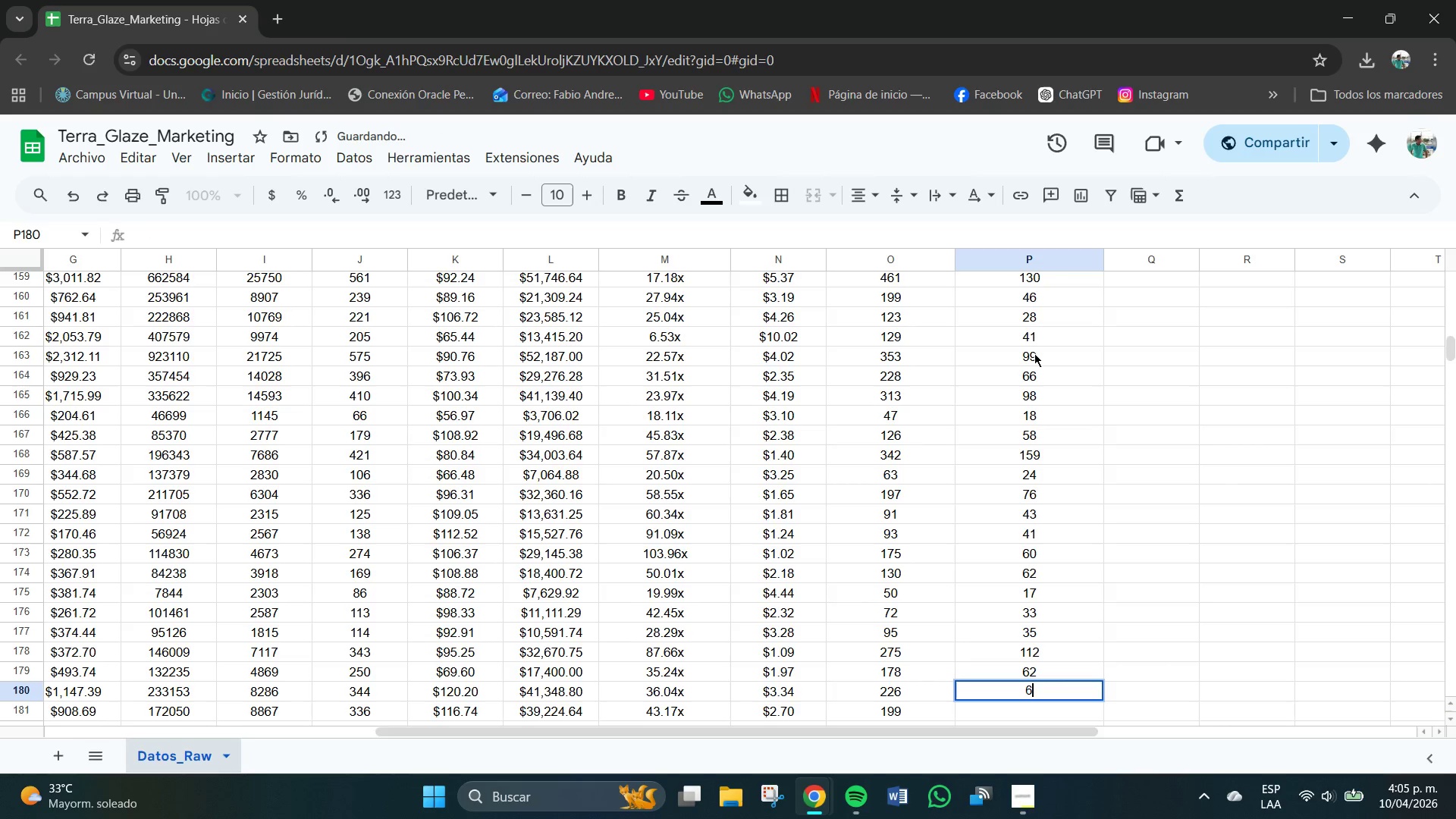 
key(Numpad6)
 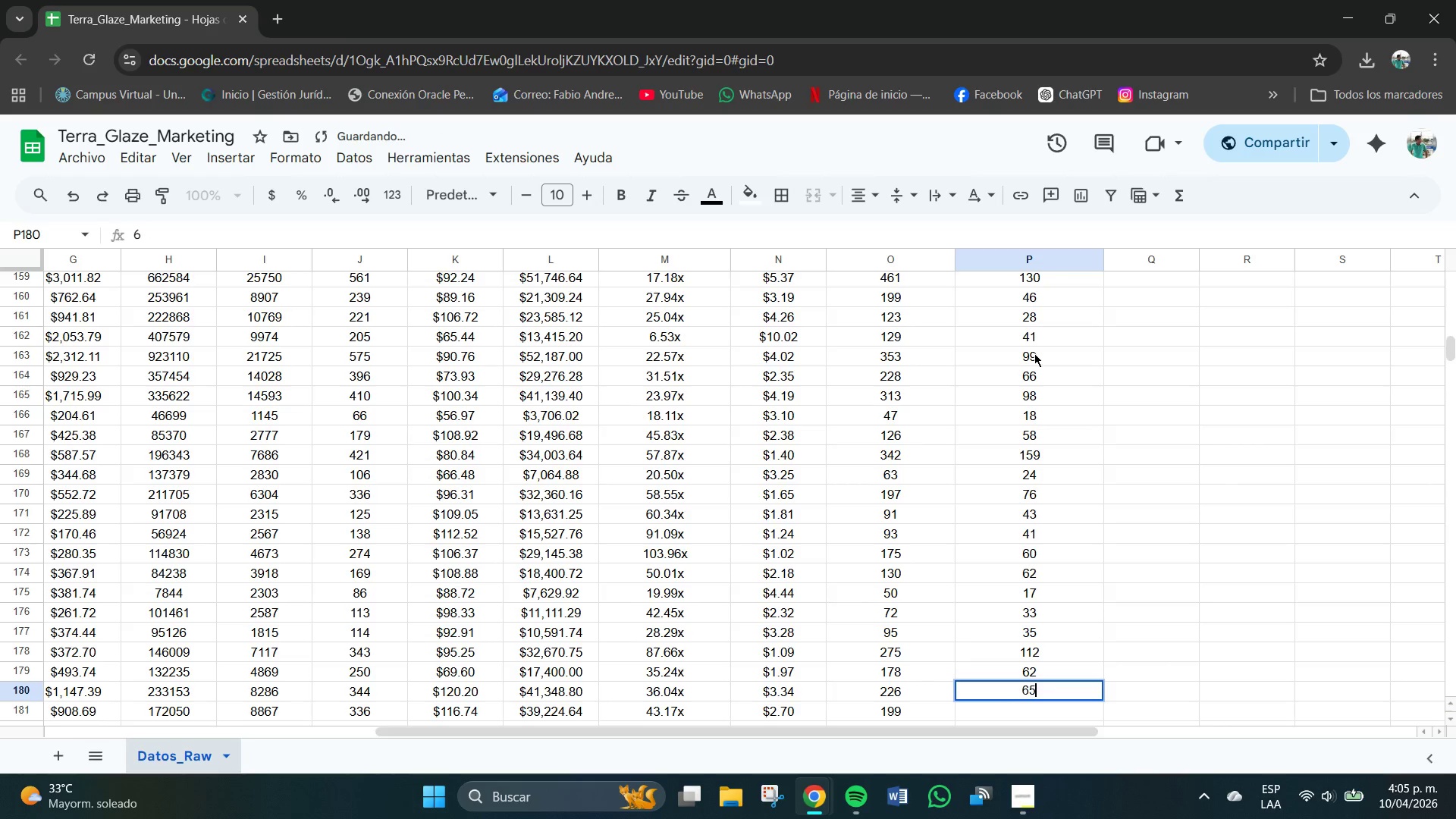 
key(Numpad5)
 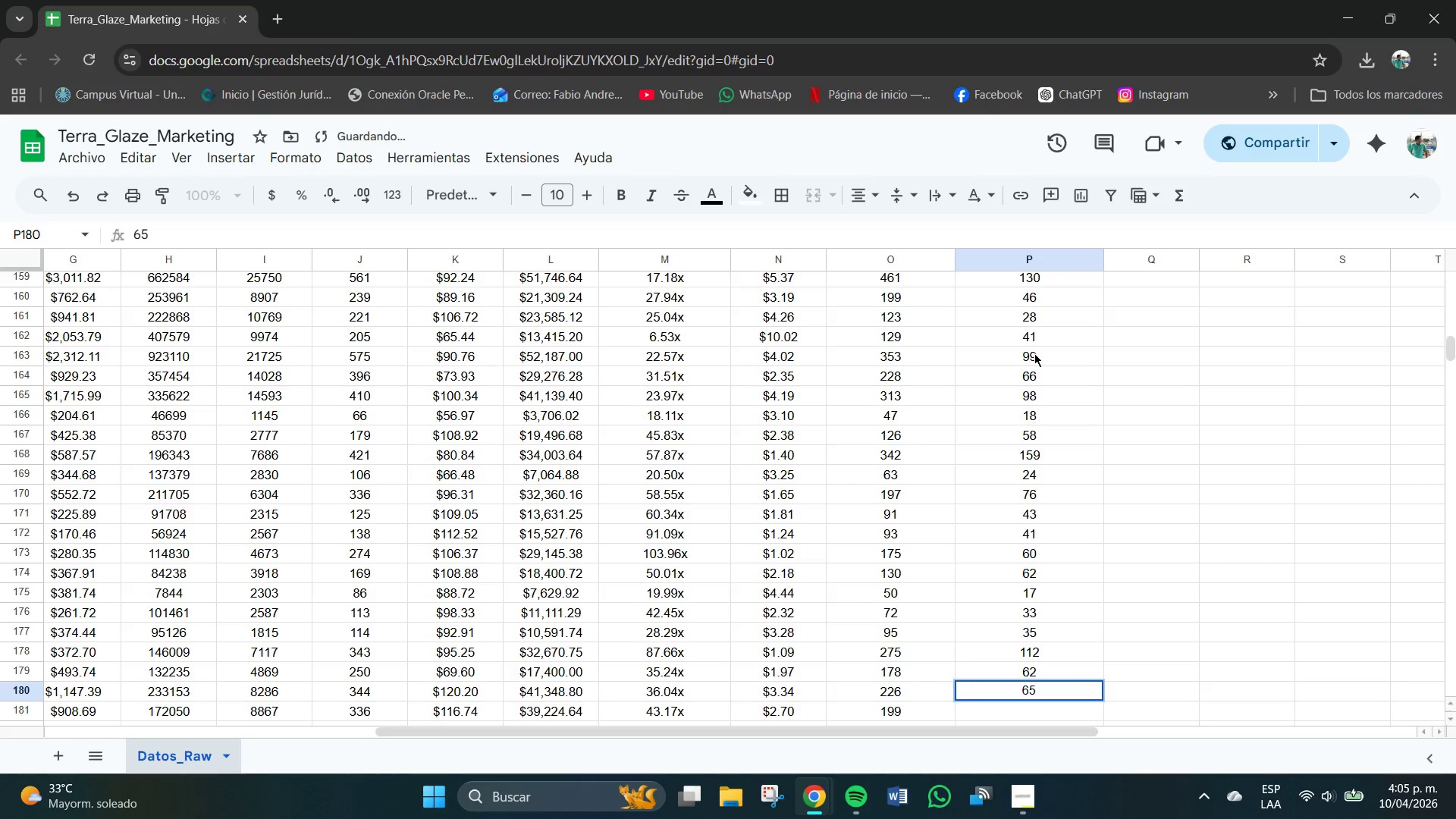 
key(NumpadEnter)
 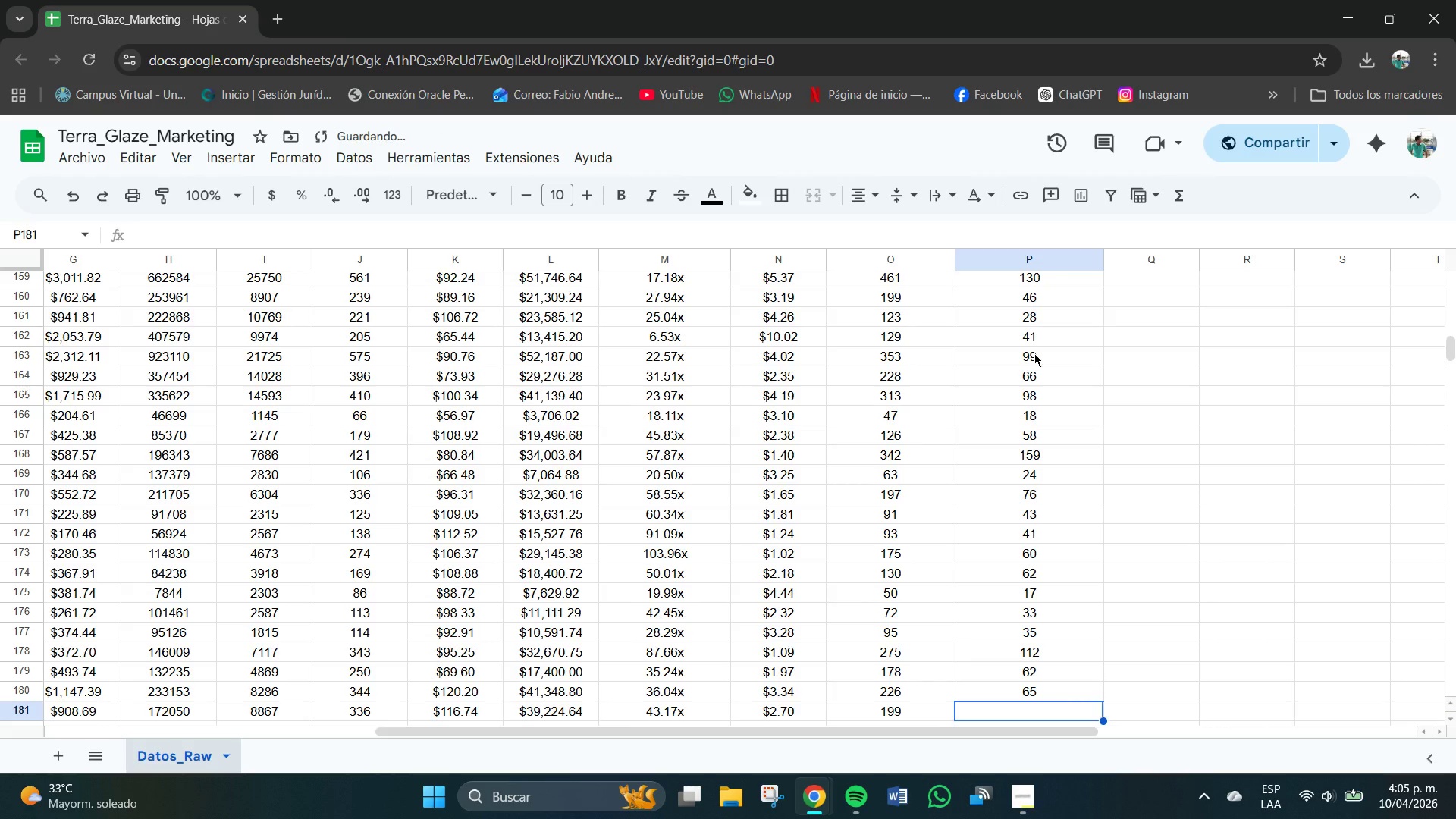 
key(Numpad7)
 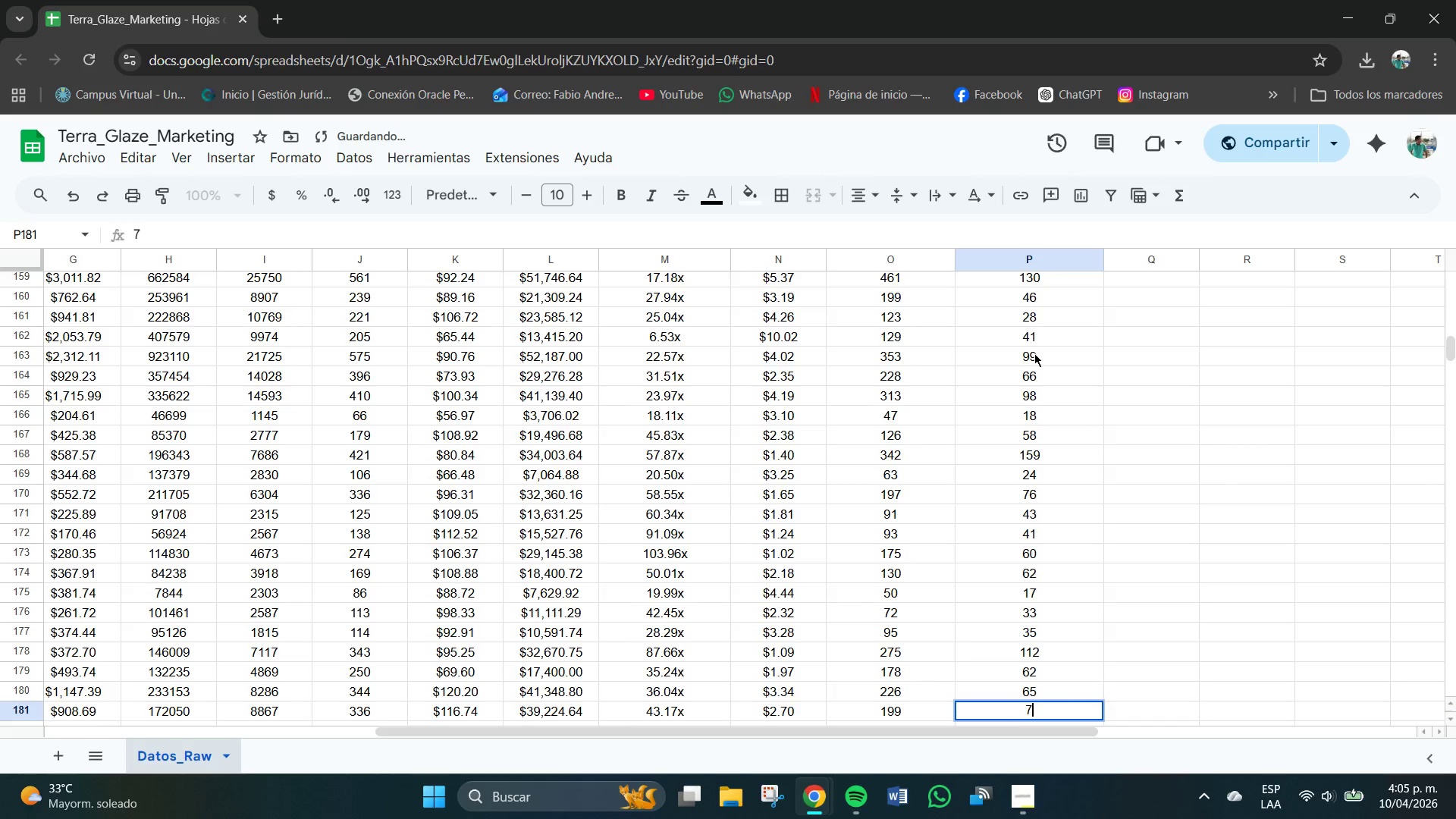 
key(Numpad8)
 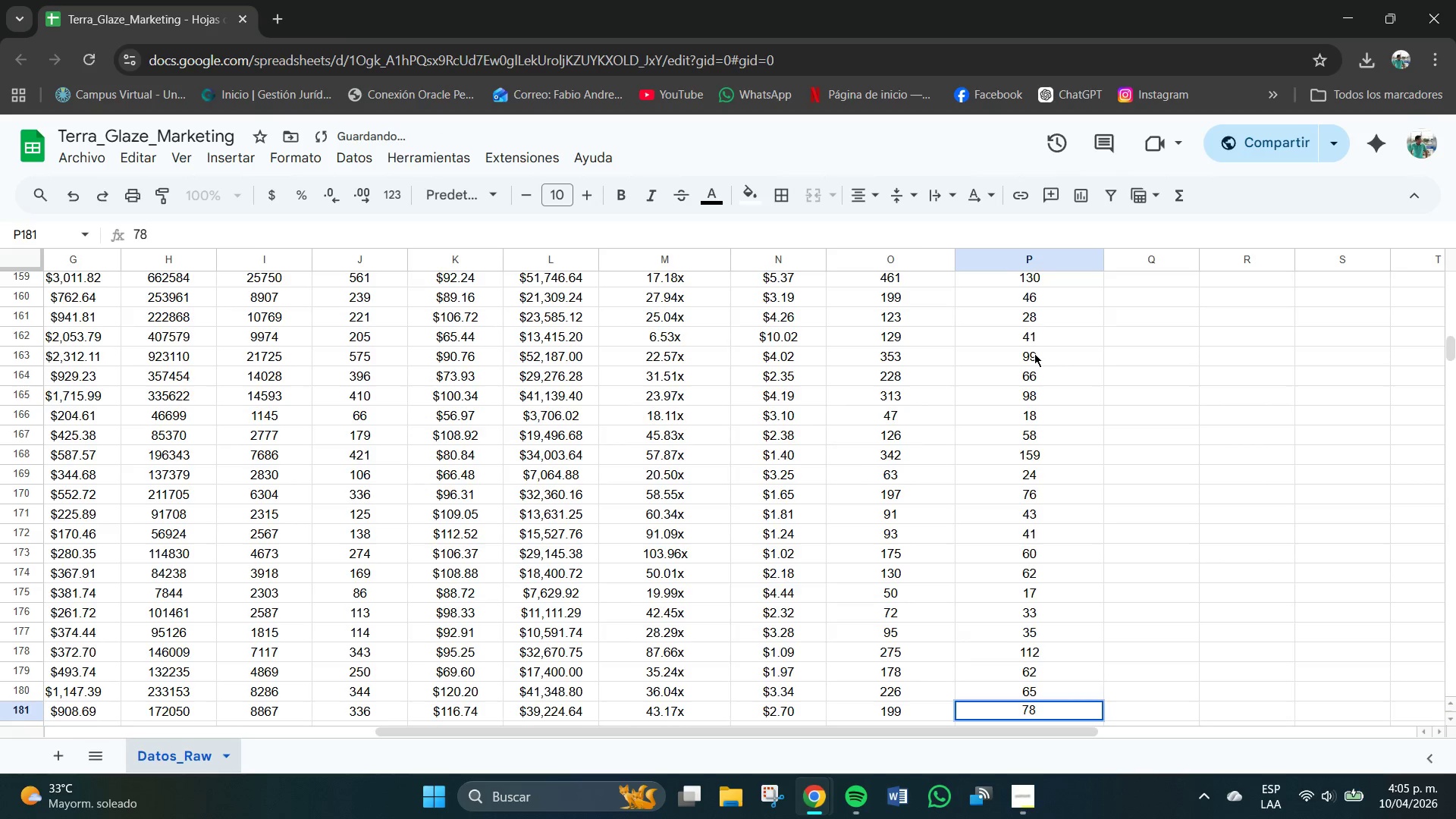 
key(NumpadEnter)
 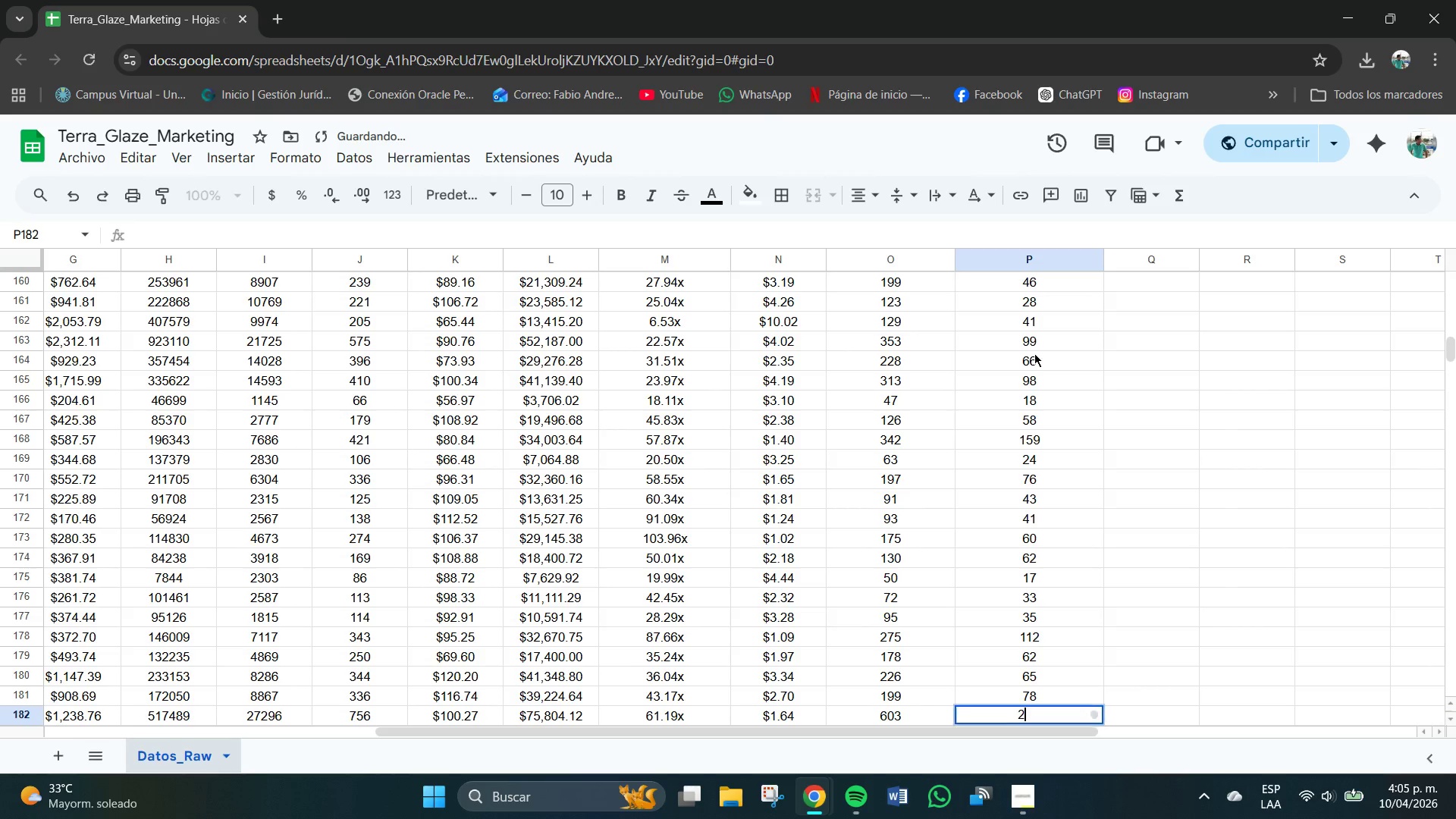 
key(Numpad2)
 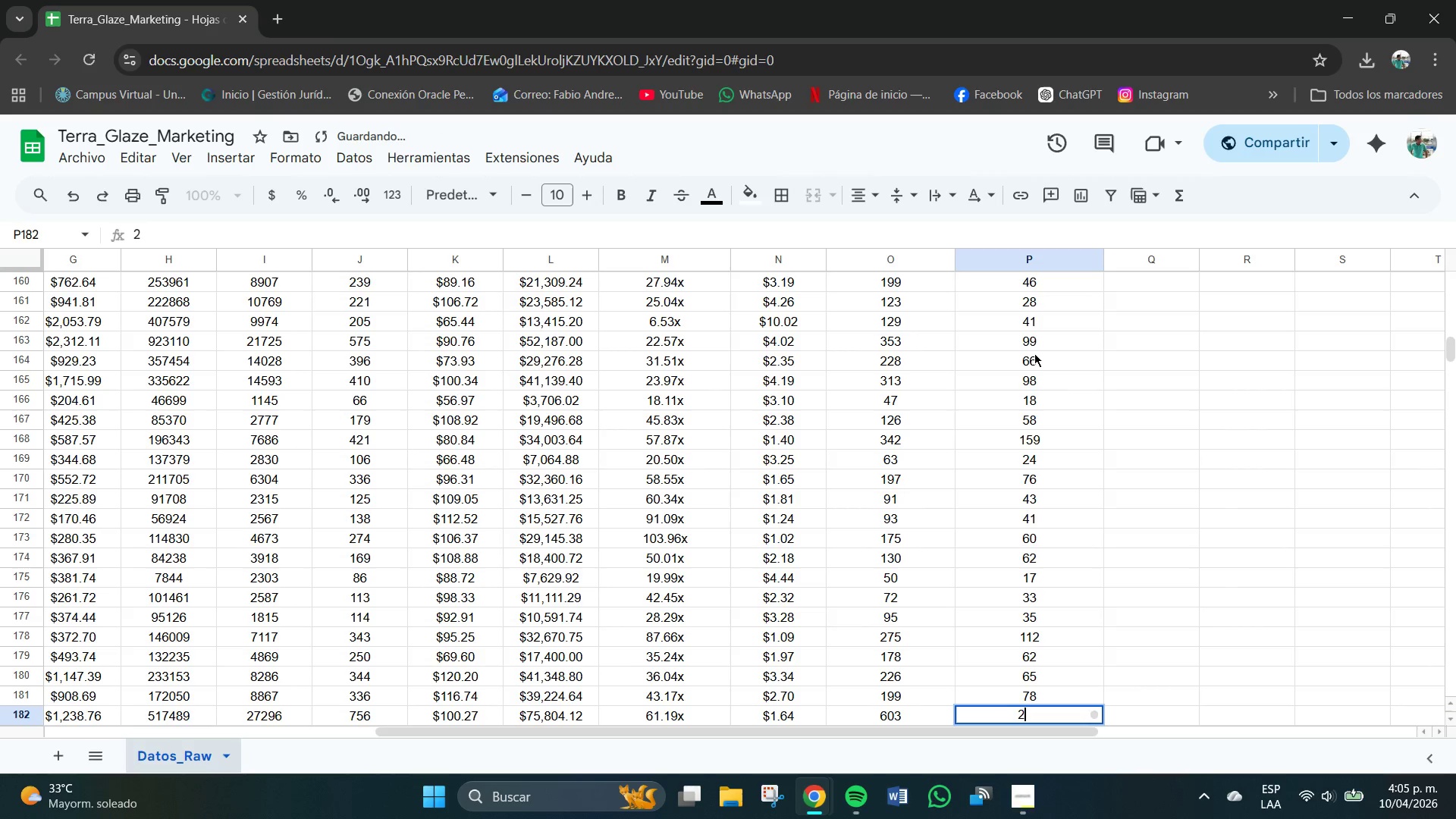 
key(Numpad0)
 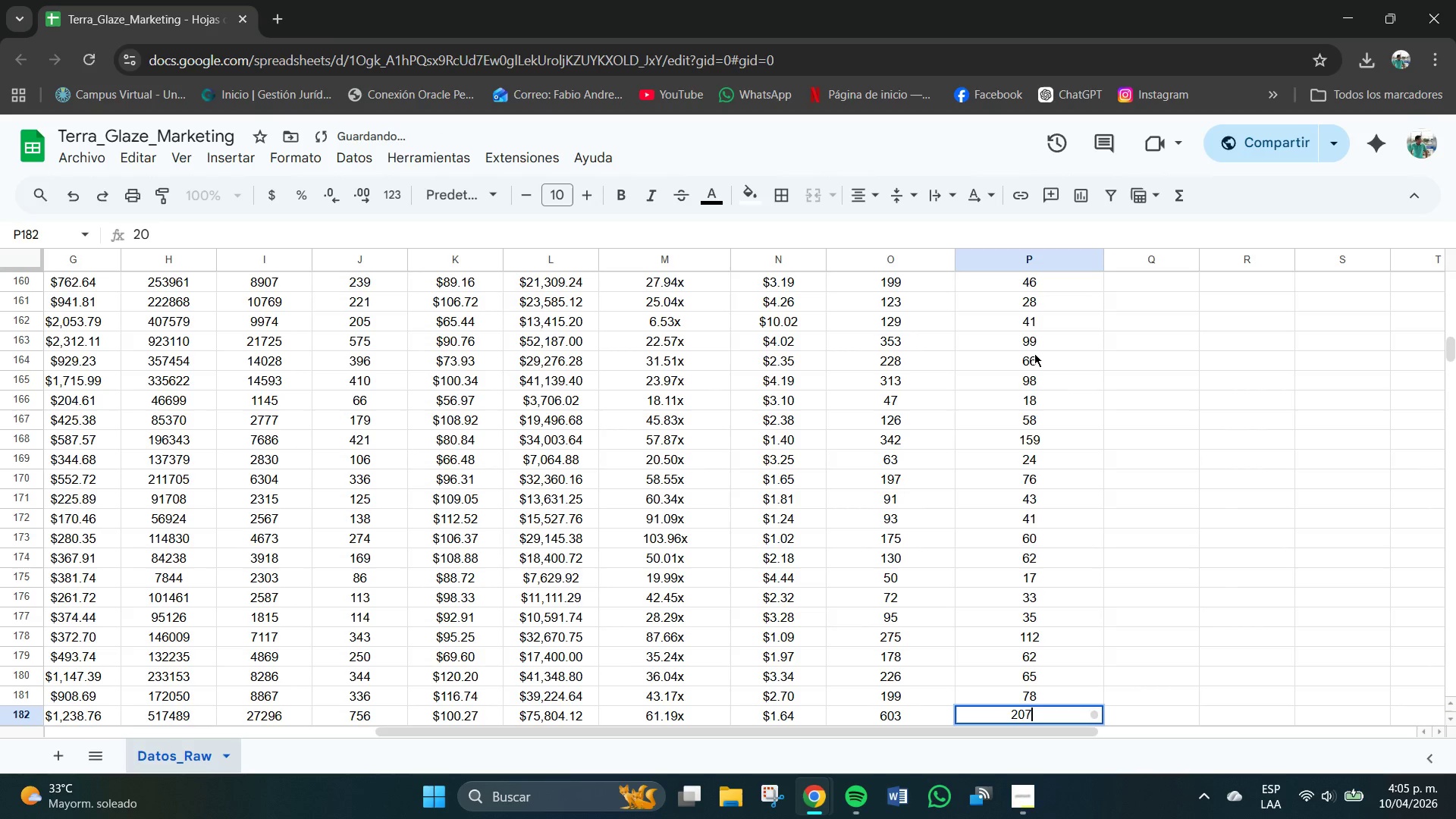 
key(Numpad7)
 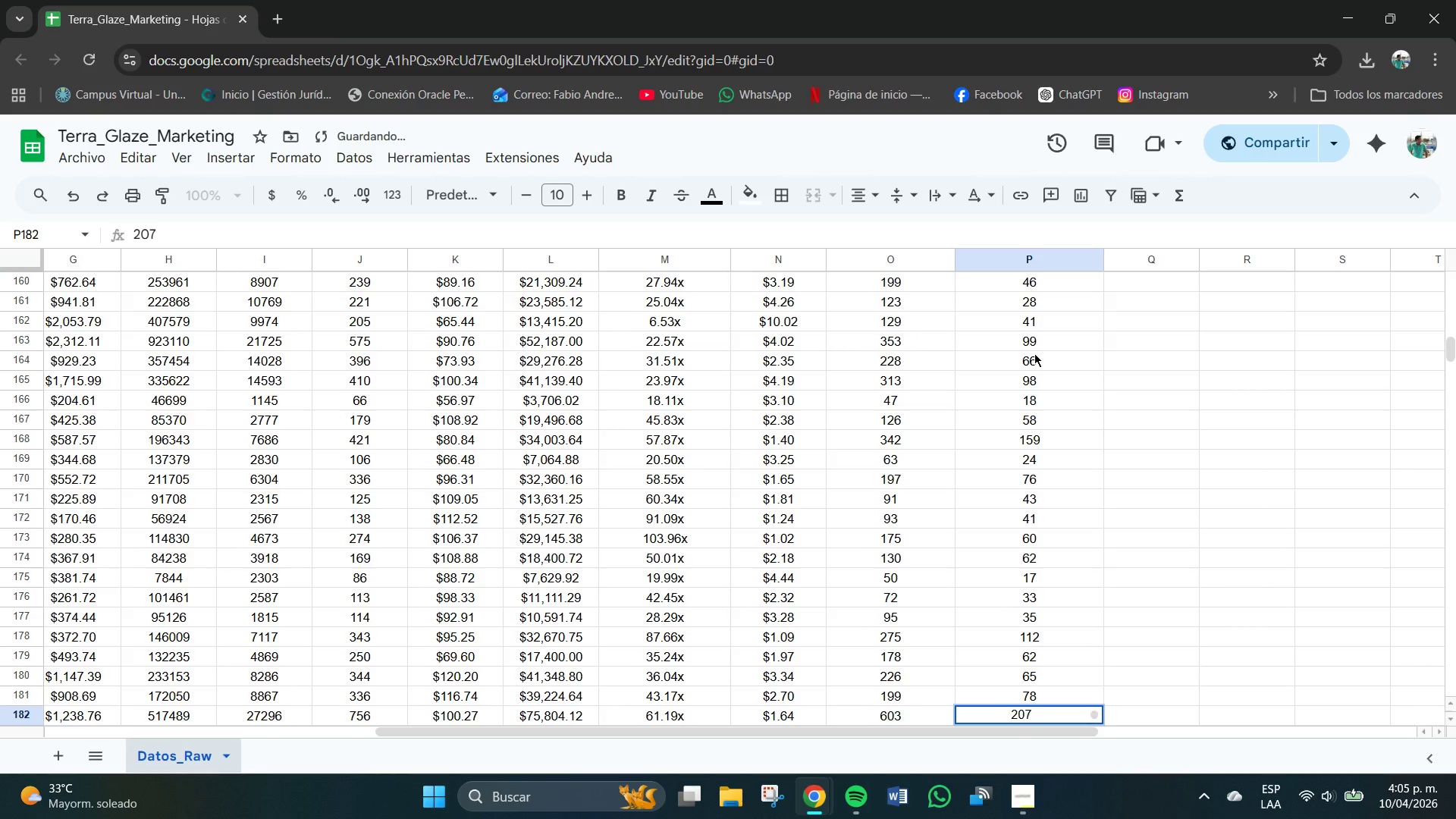 
key(NumpadEnter)
 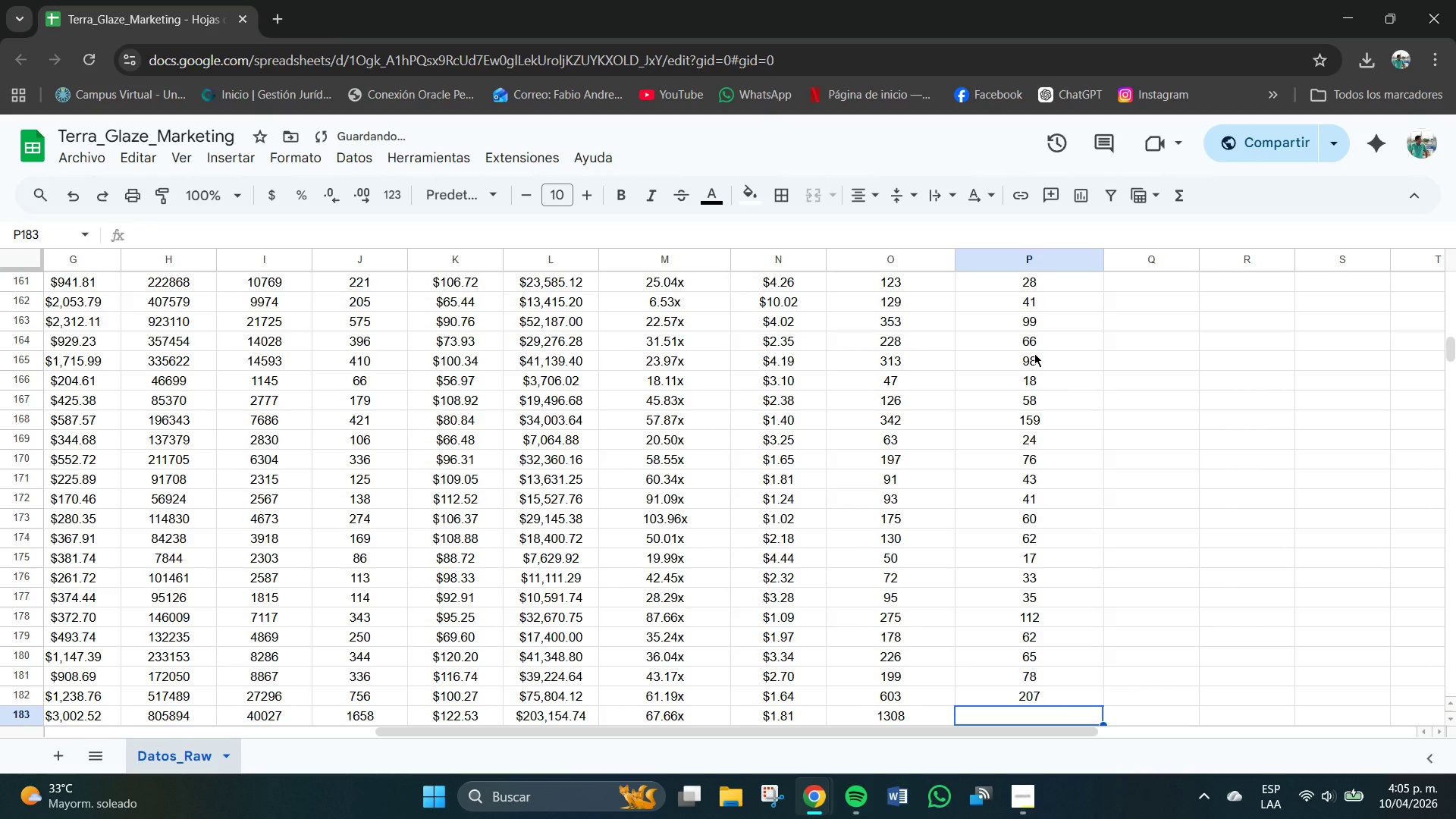 
key(Numpad4)
 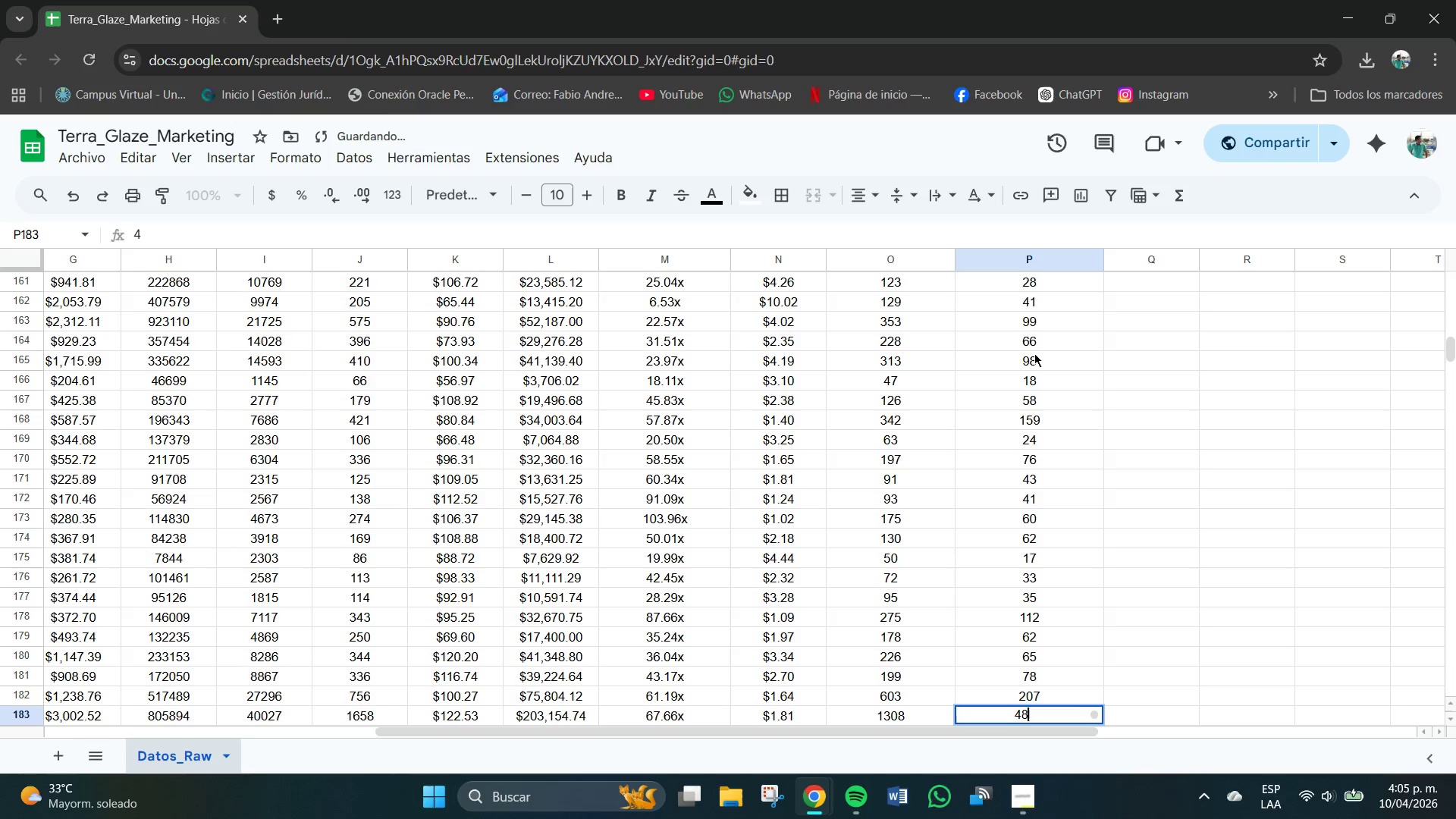 
key(Numpad8)
 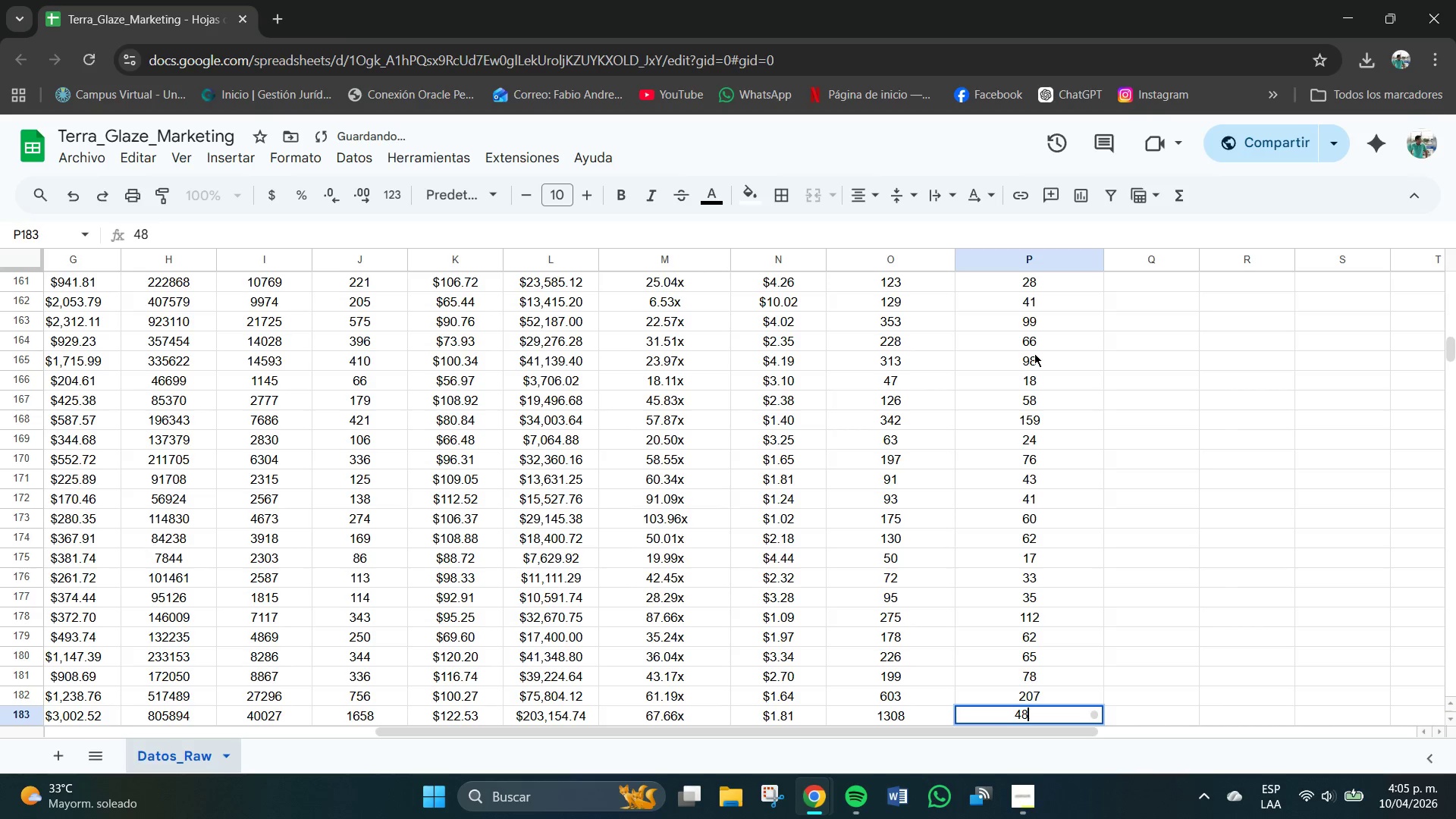 
key(Numpad4)
 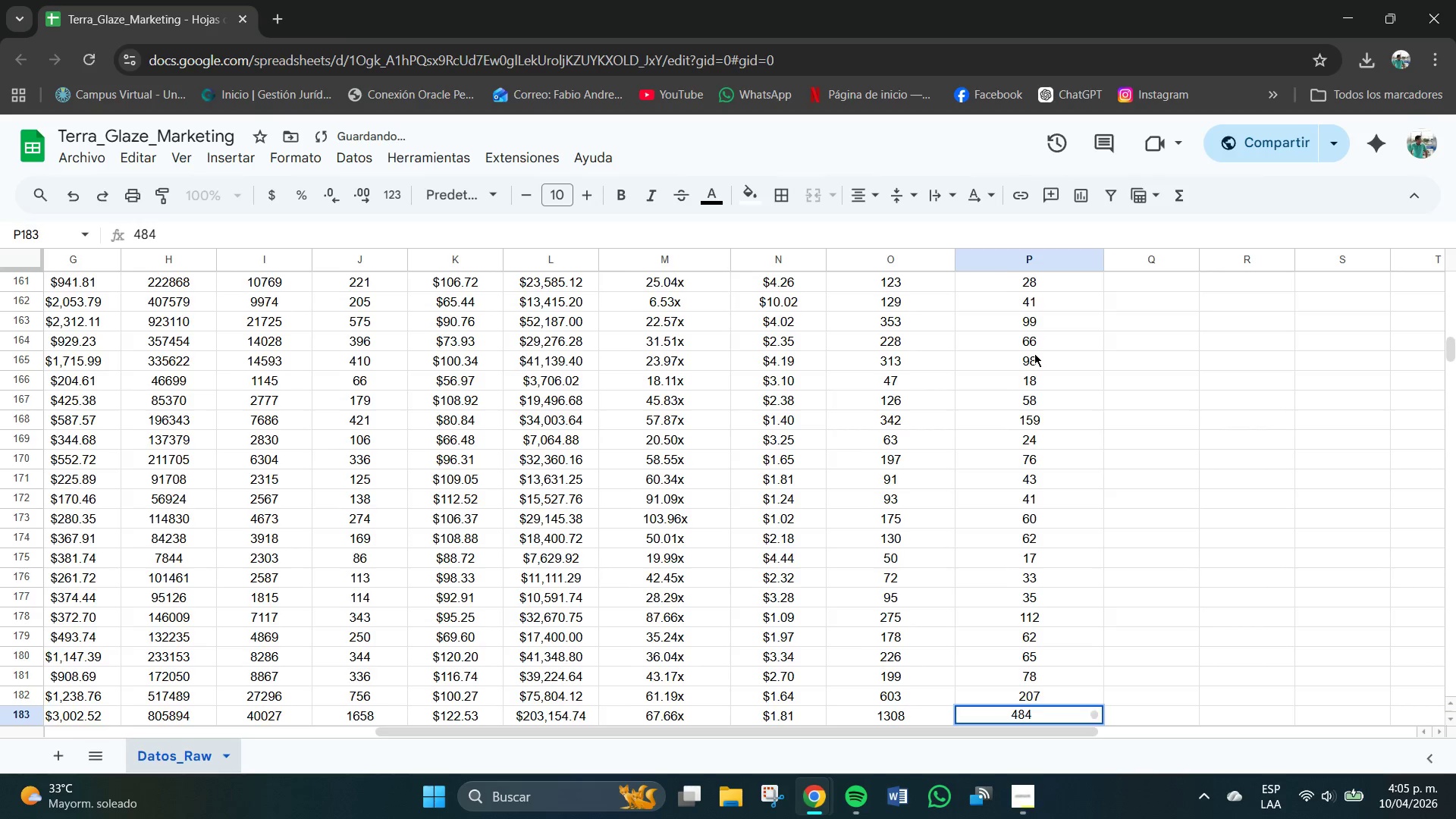 
key(NumpadEnter)
 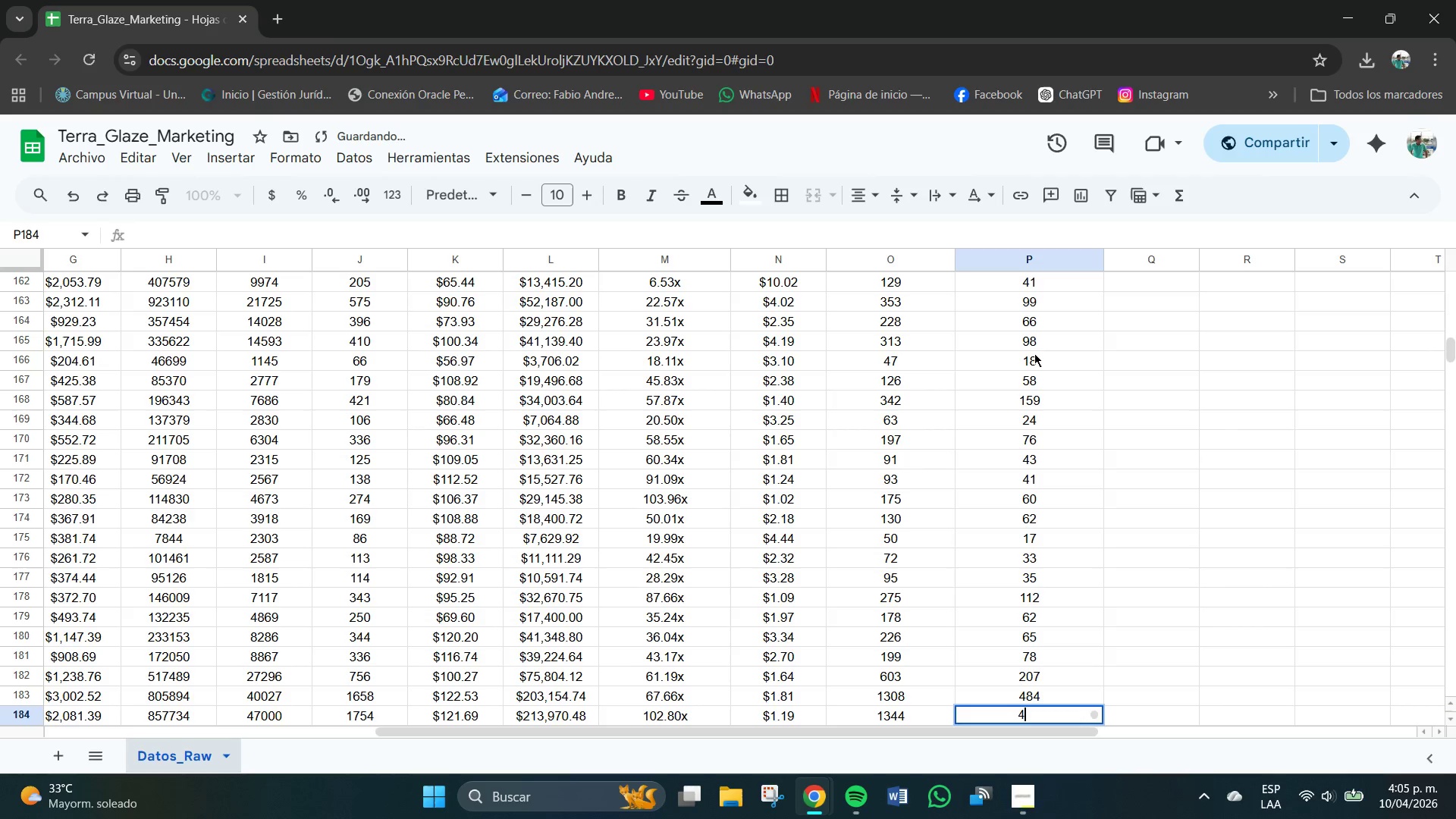 
key(Numpad4)
 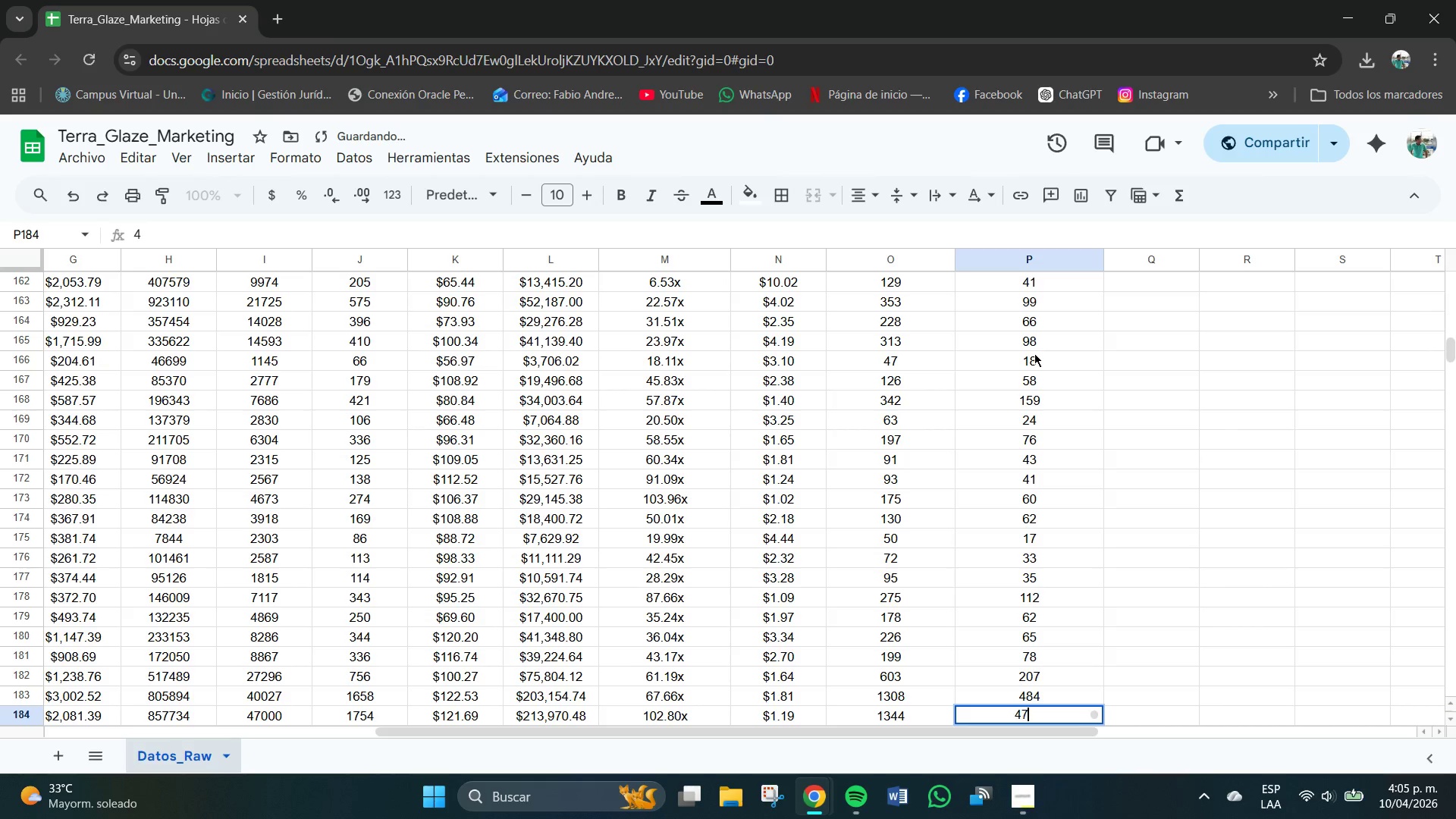 
key(Numpad7)
 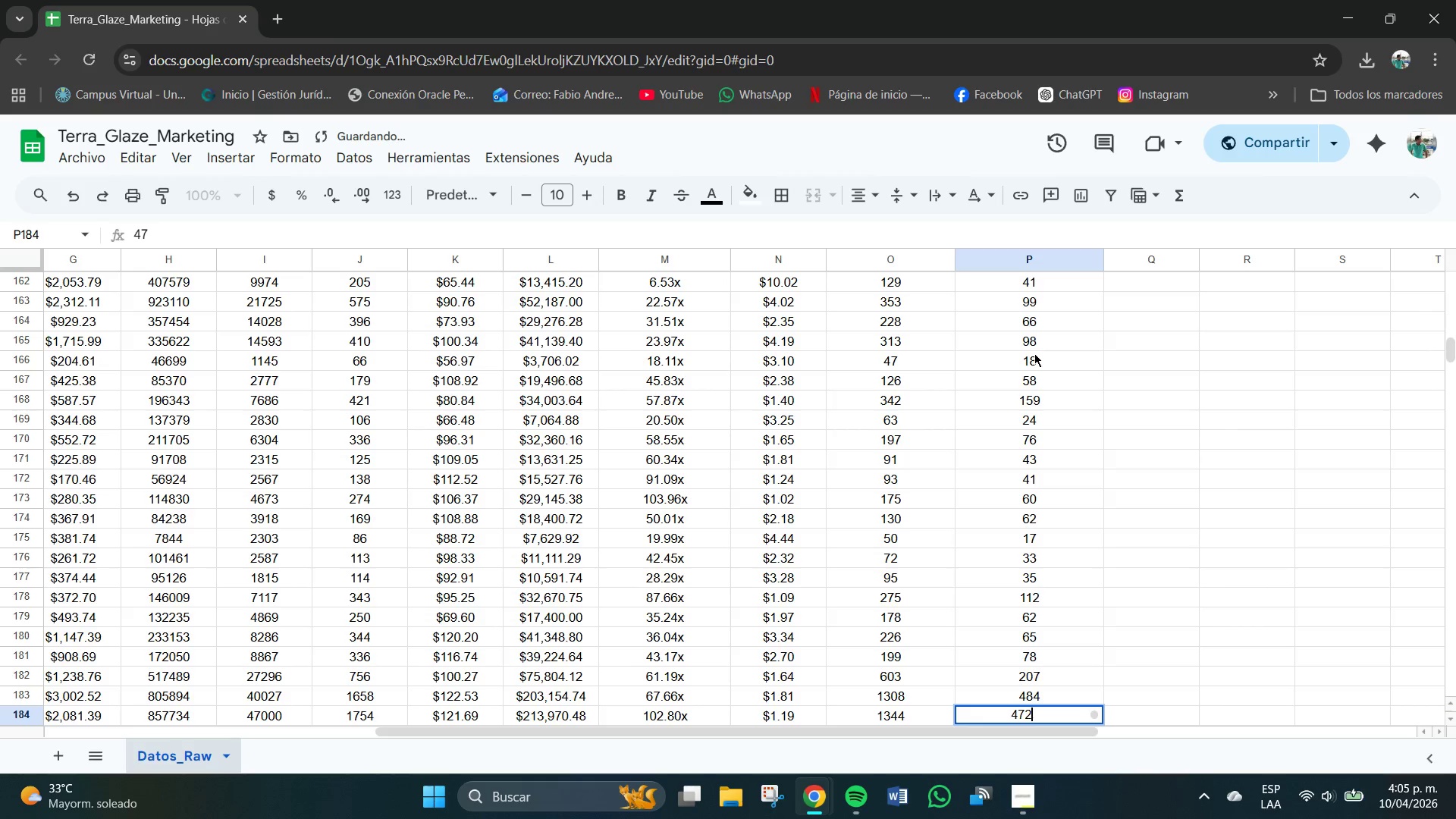 
key(Numpad2)
 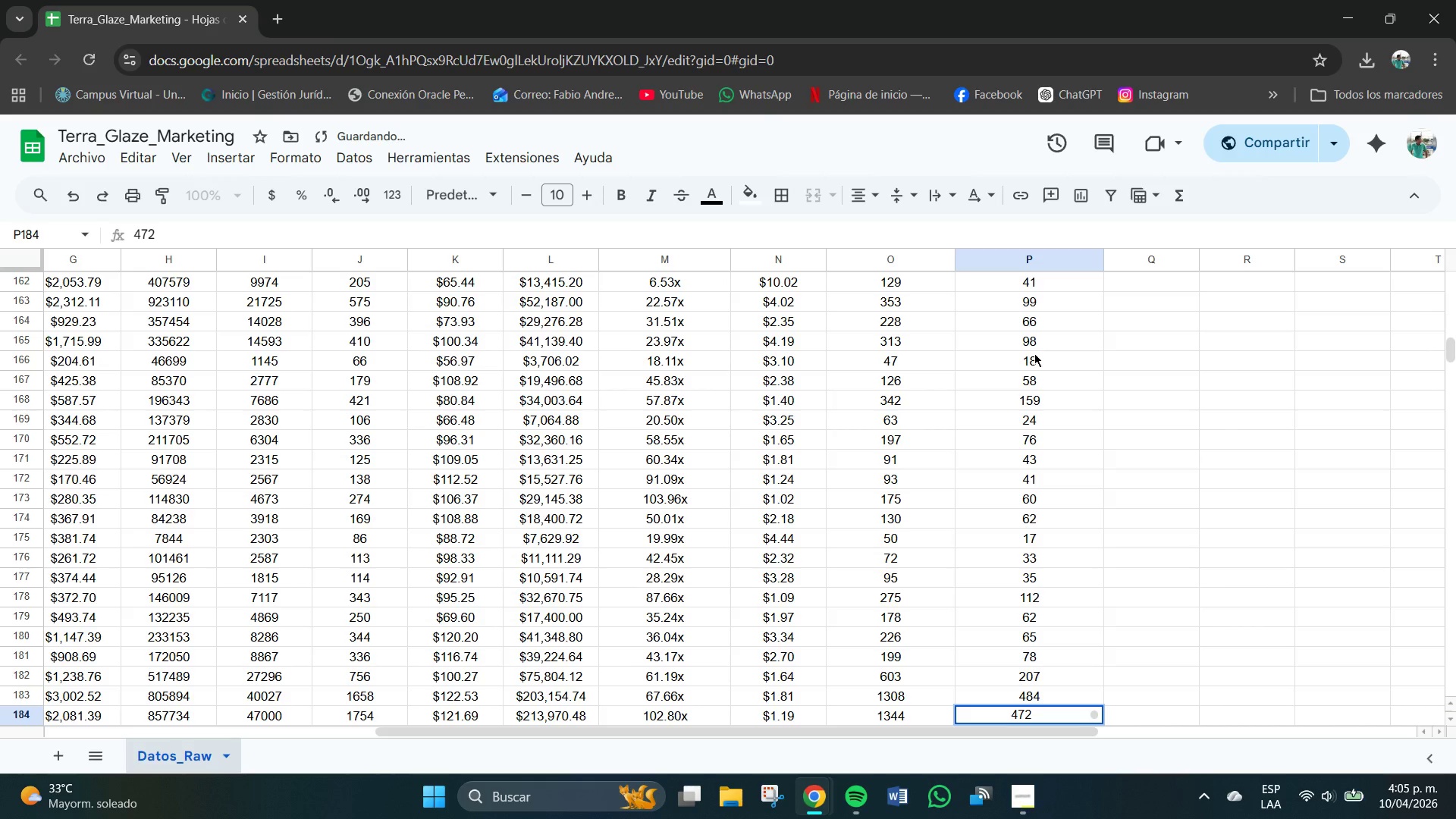 
key(NumpadEnter)
 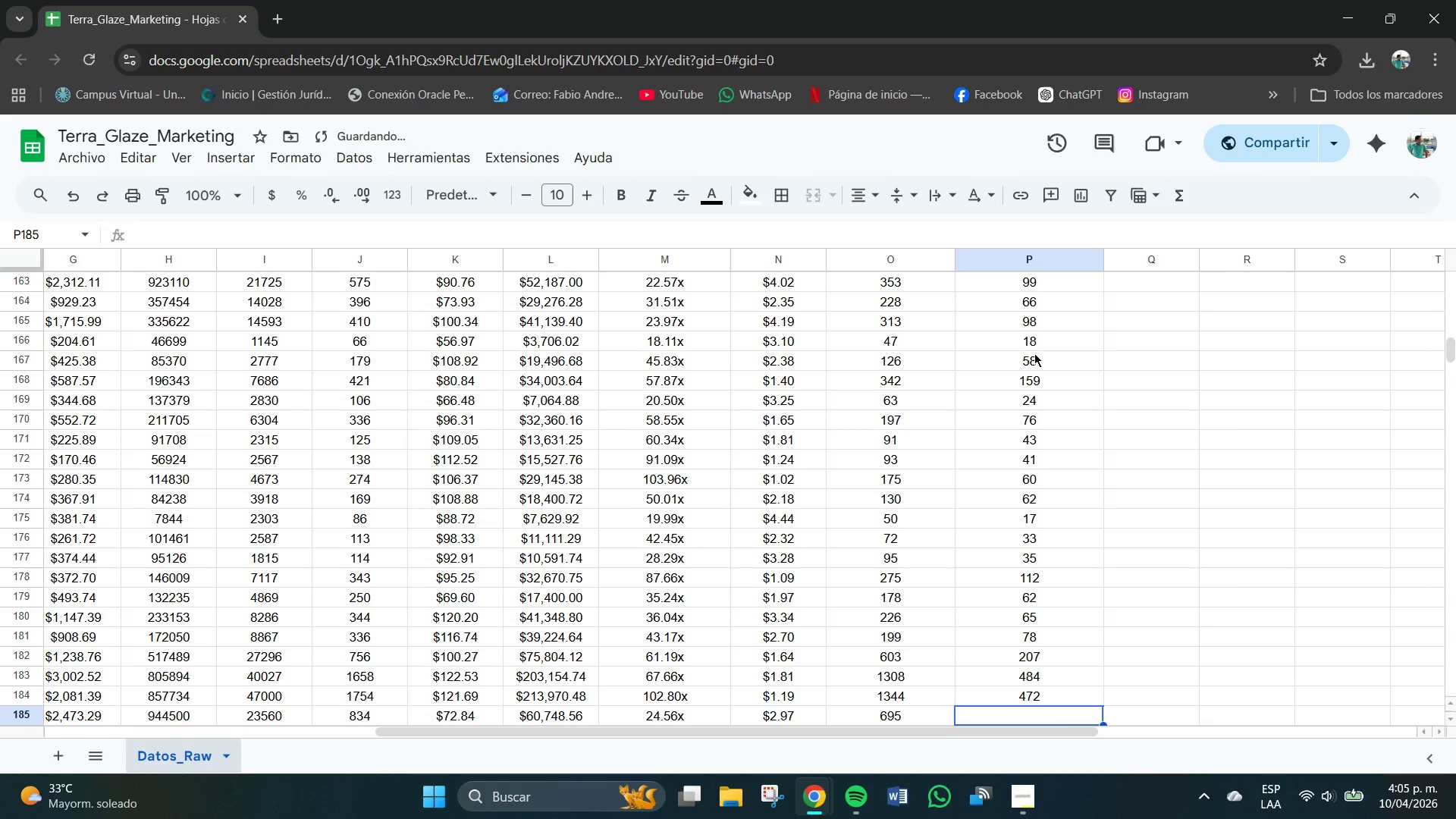 
key(Numpad1)
 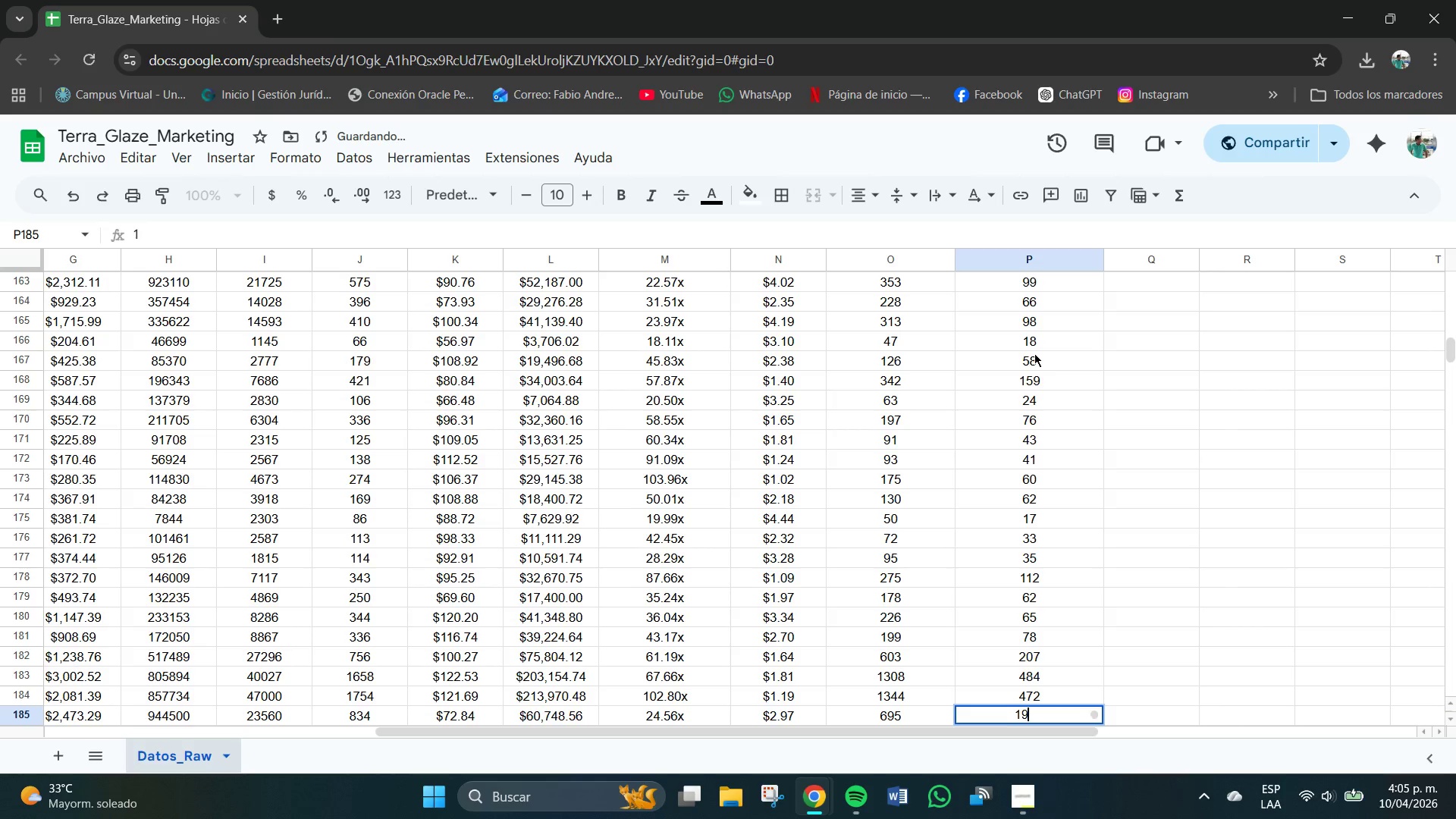 
key(Numpad9)
 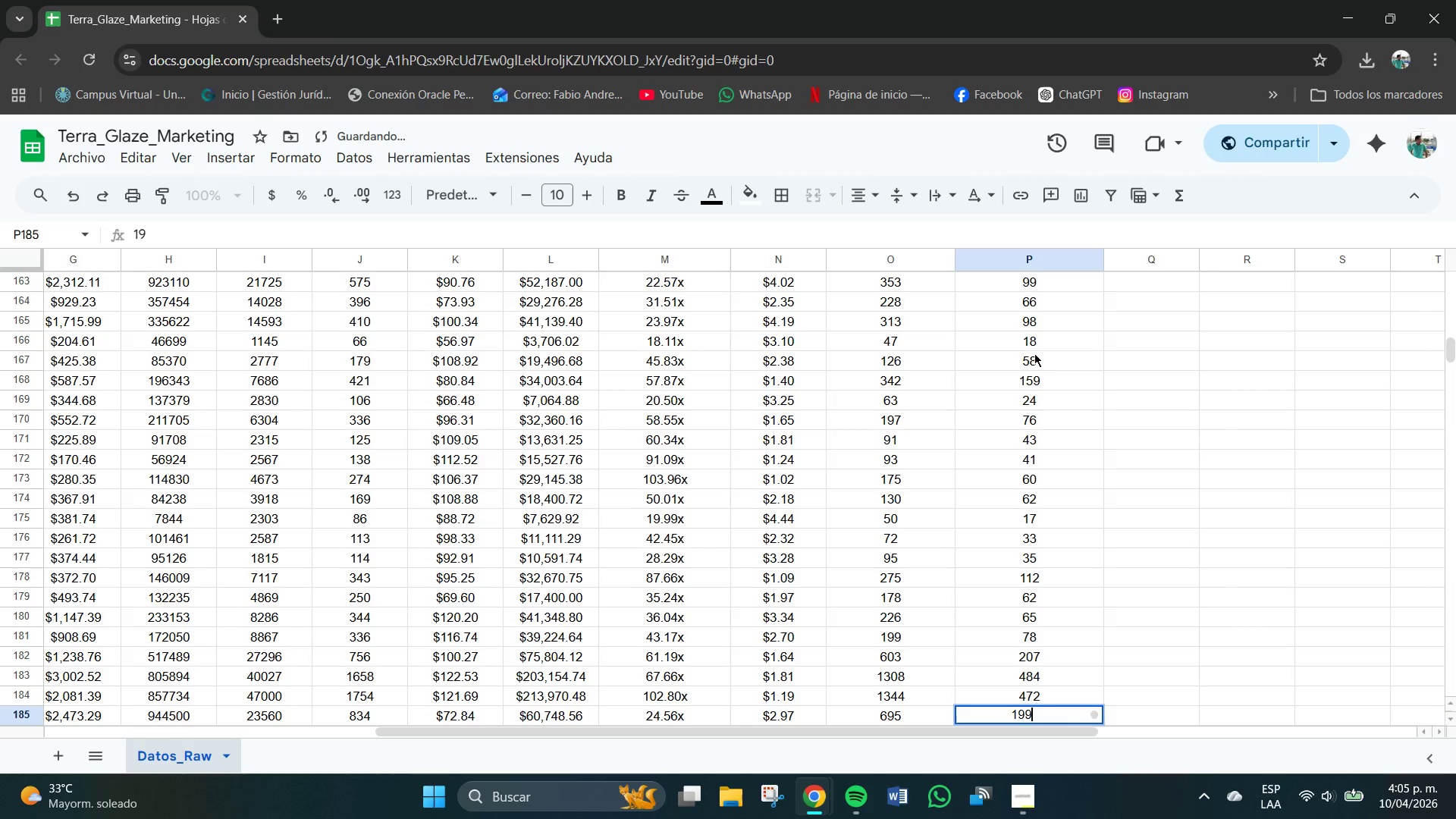 
key(Numpad9)
 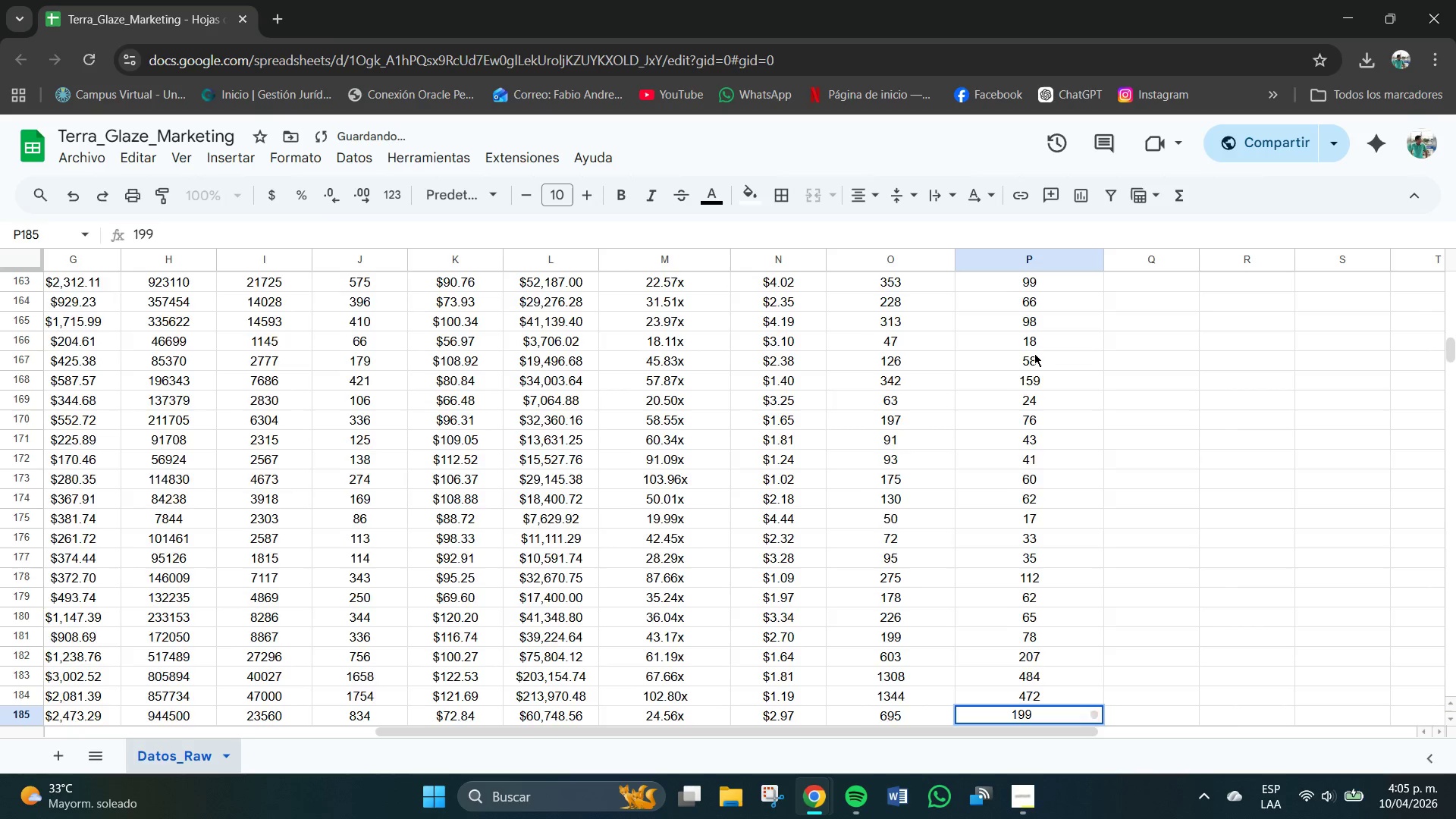 
key(NumpadEnter)
 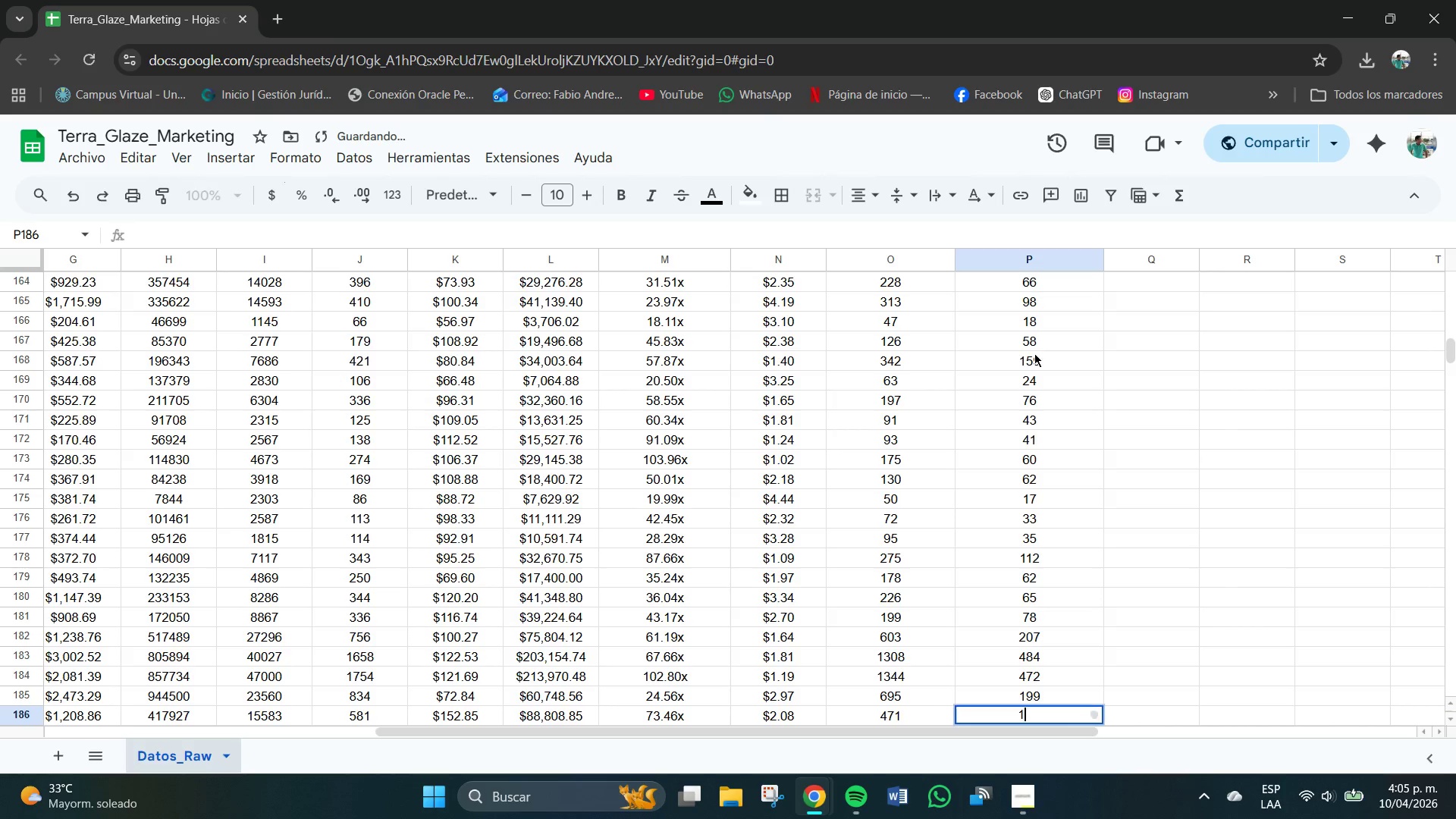 
key(Numpad1)
 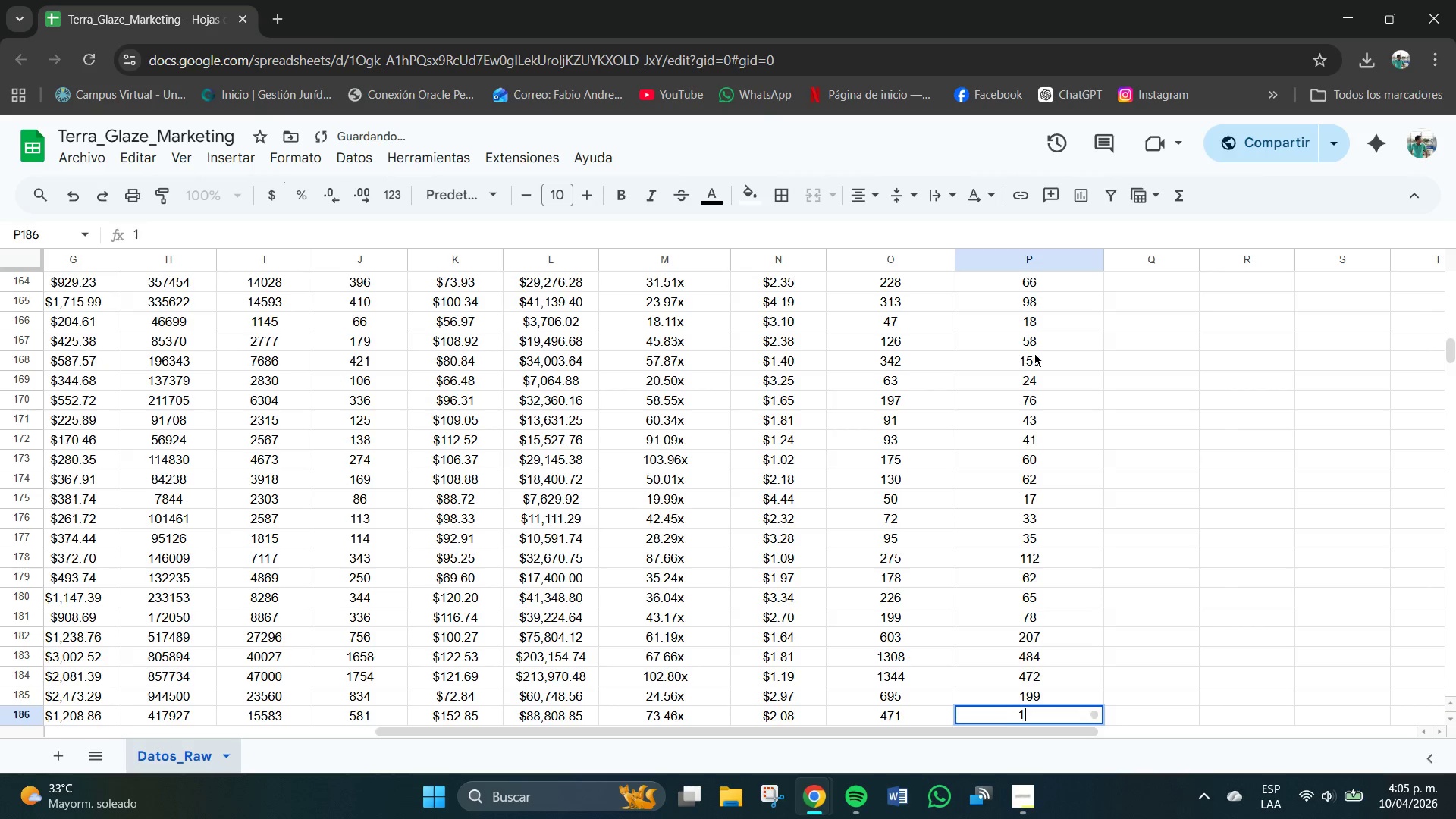 
key(Numpad7)
 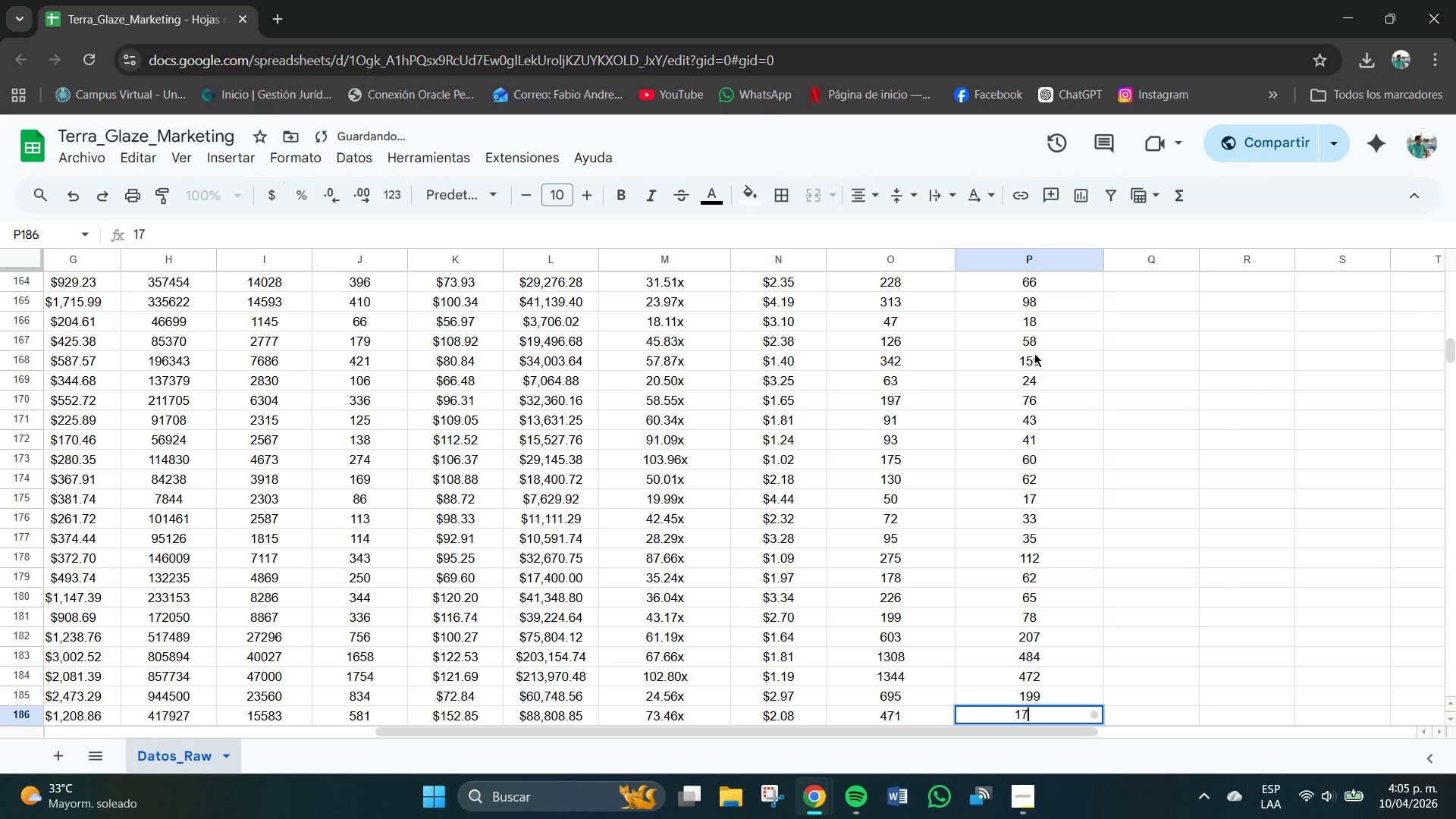 
key(Numpad5)
 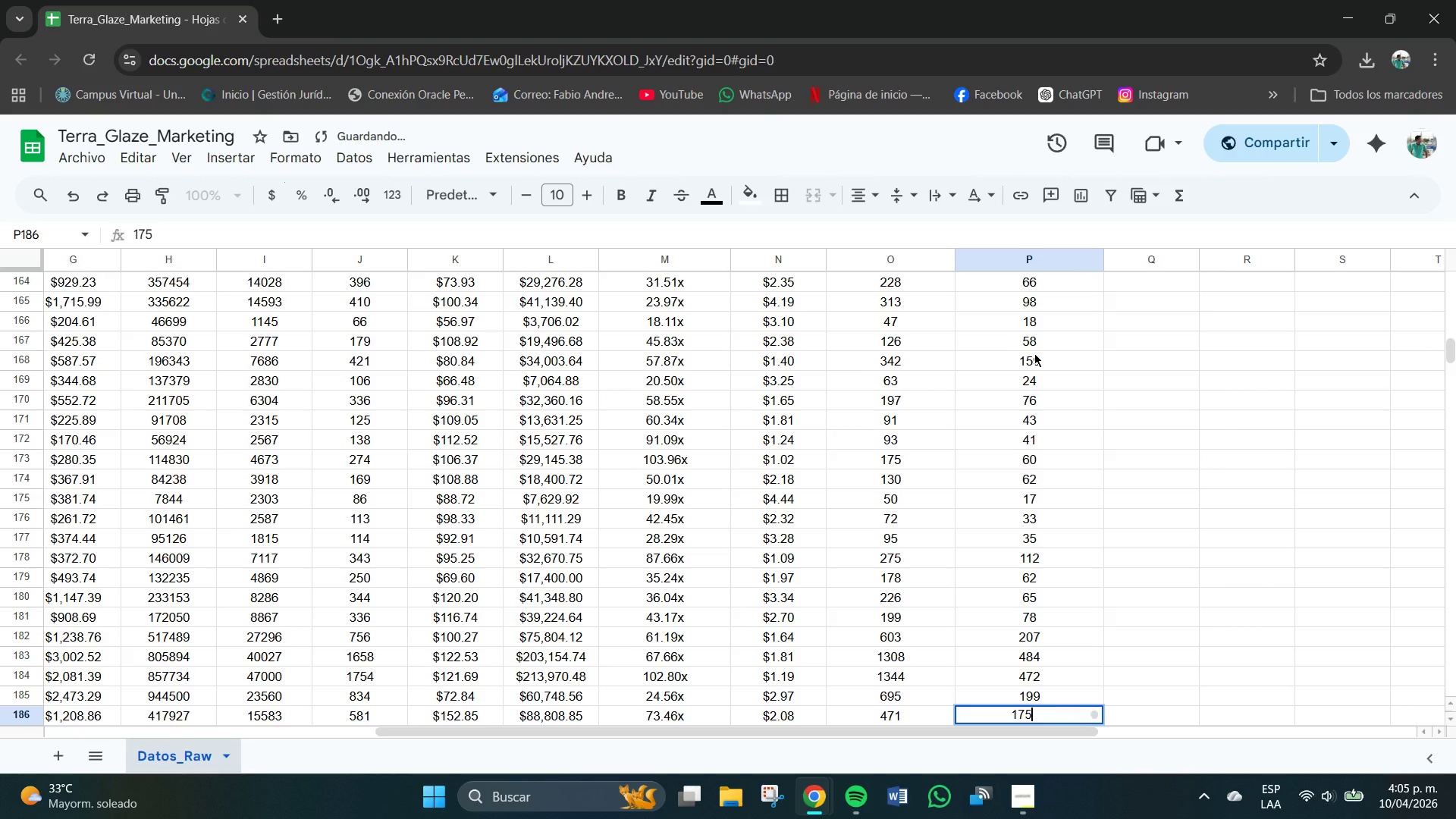 
key(NumpadEnter)
 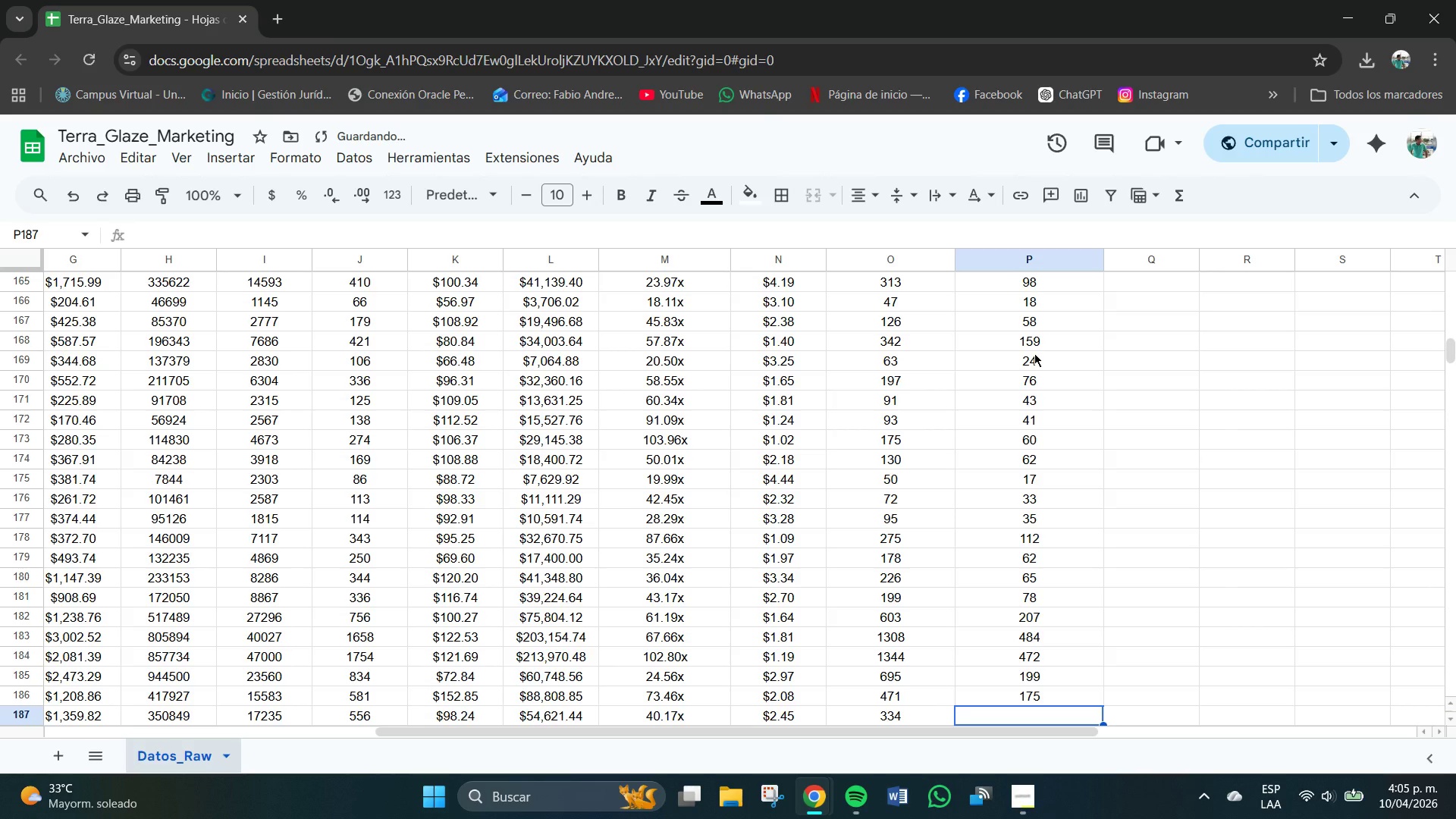 
key(Numpad1)
 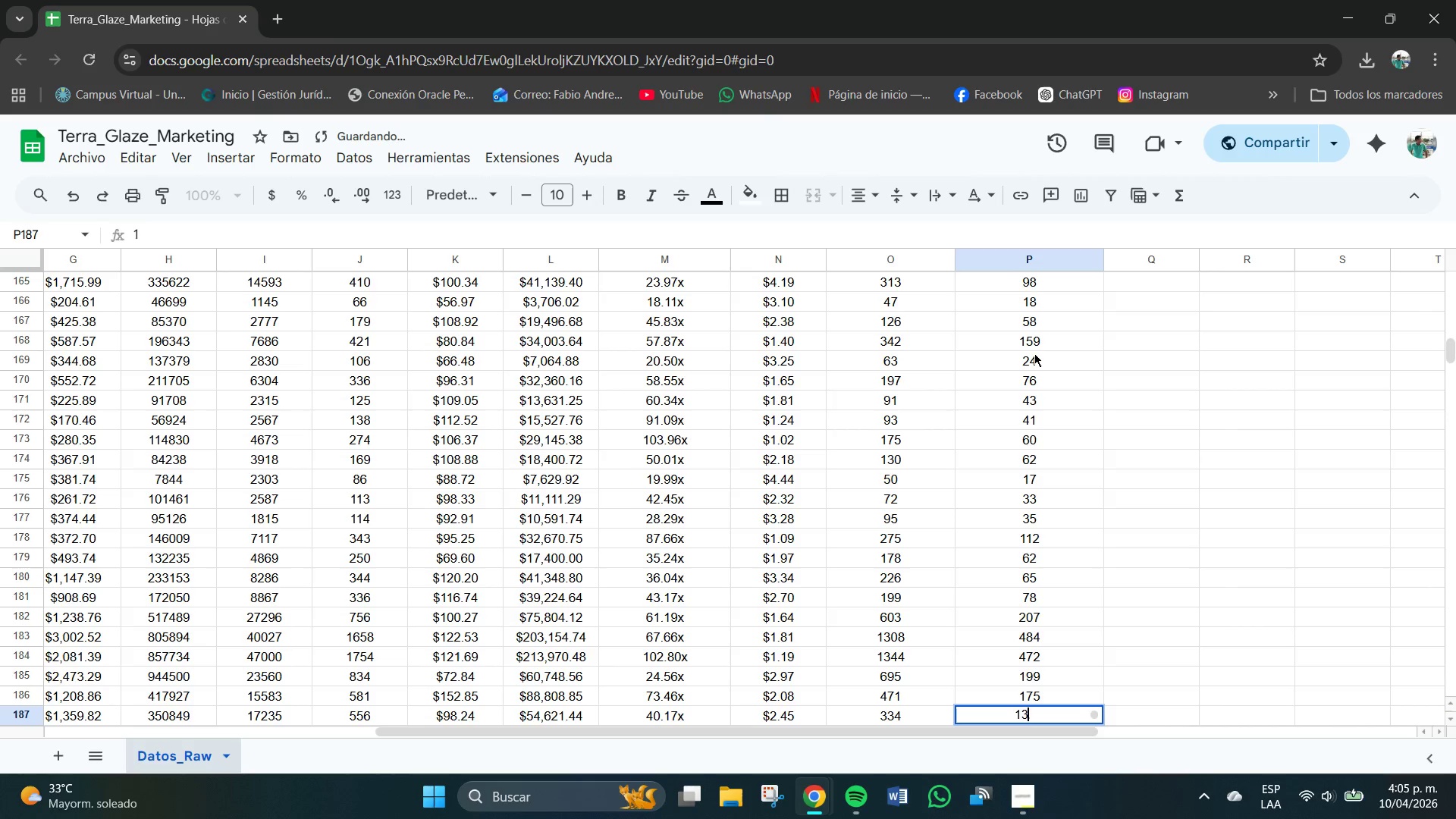 
key(Numpad3)
 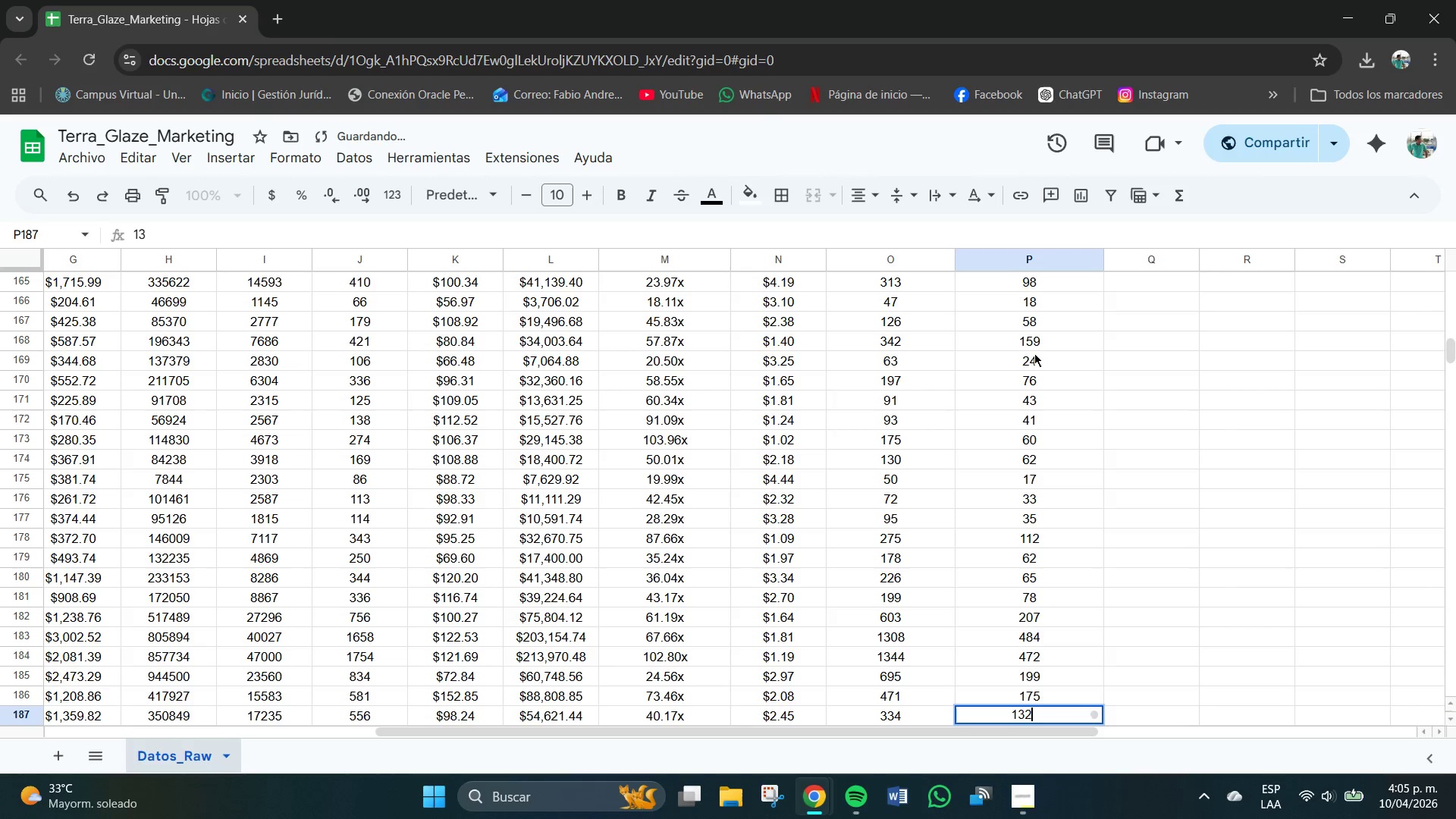 
key(Numpad2)
 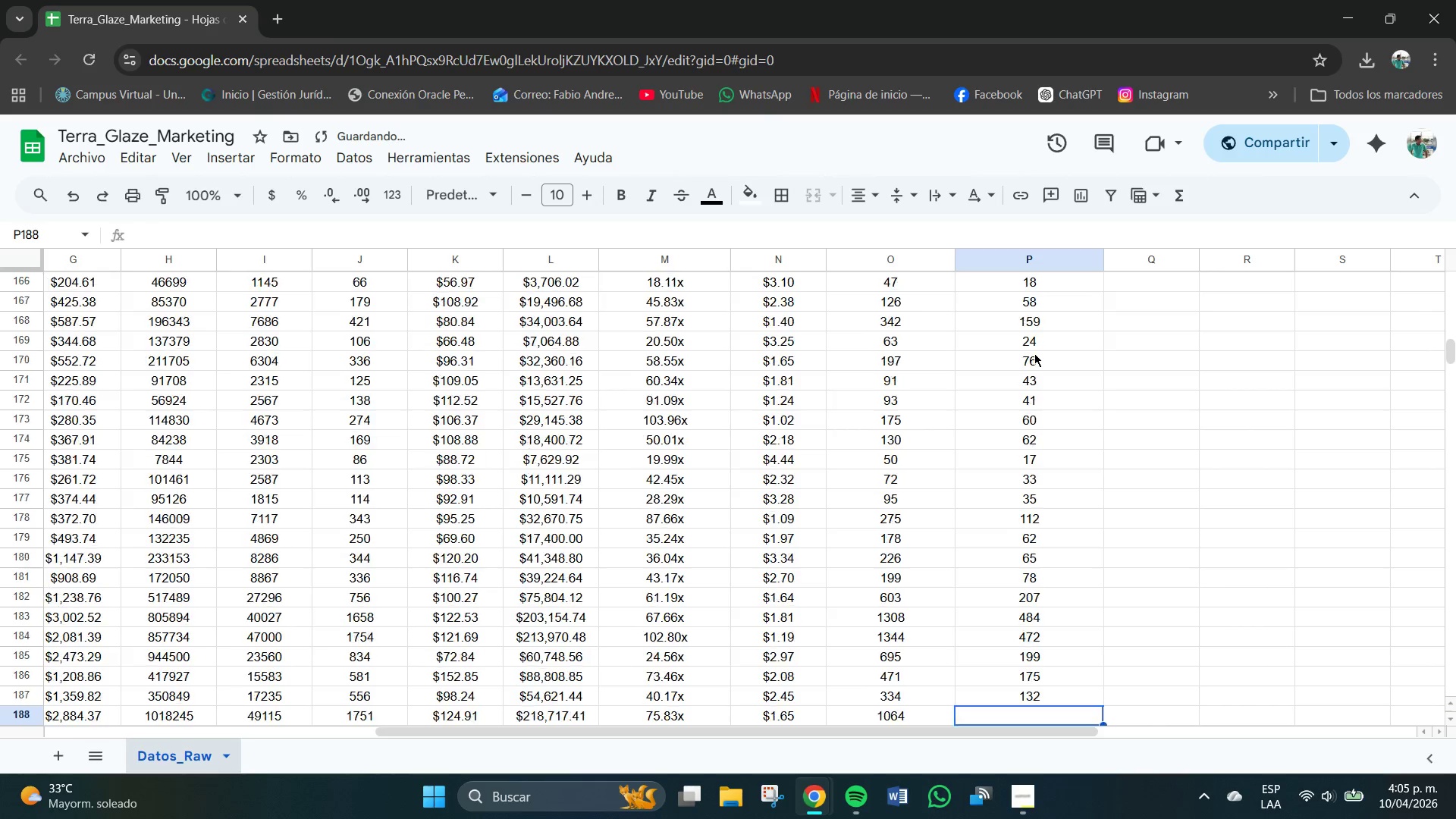 
key(NumpadEnter)
 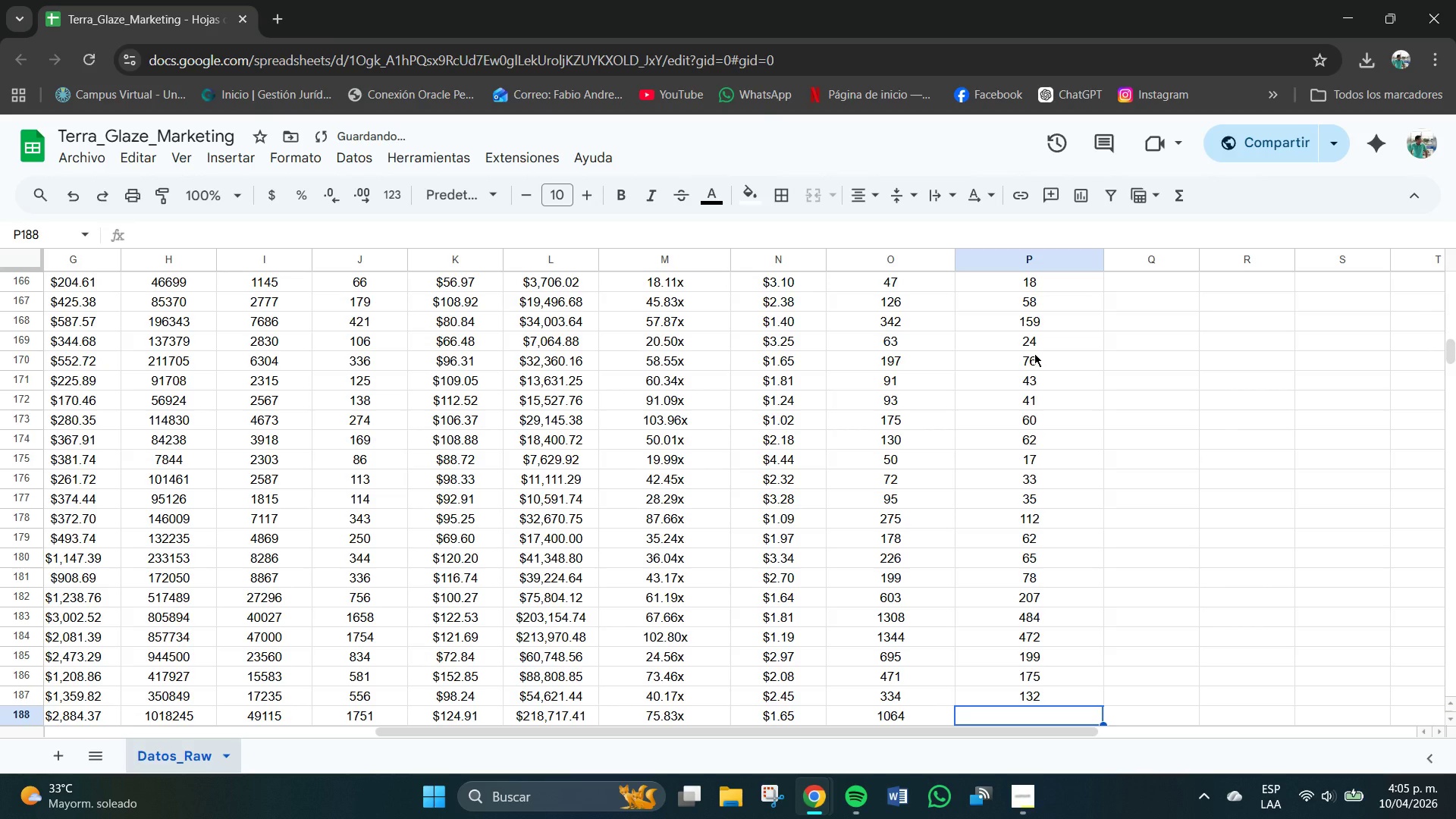 
key(Numpad3)
 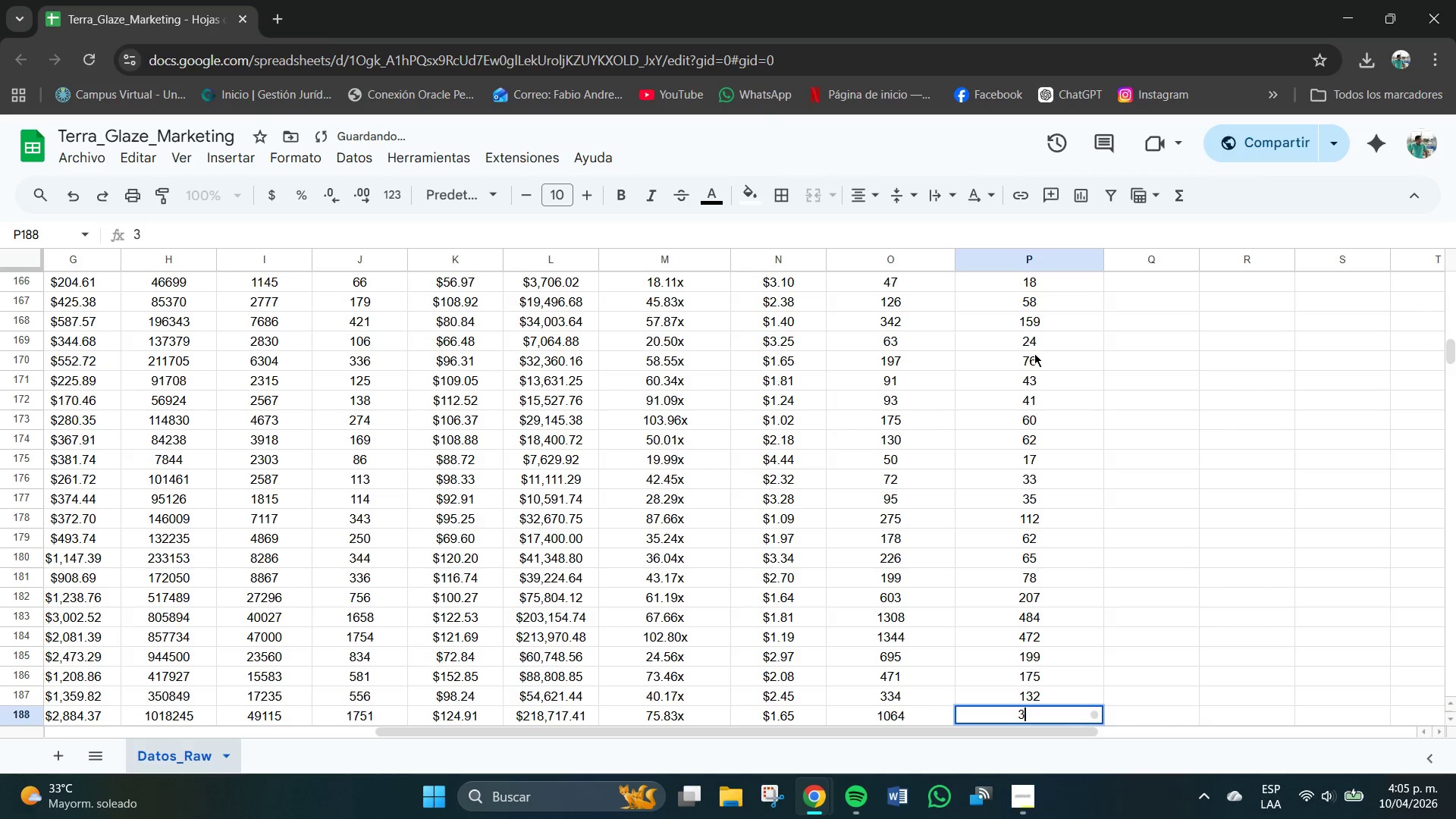 
key(Numpad2)
 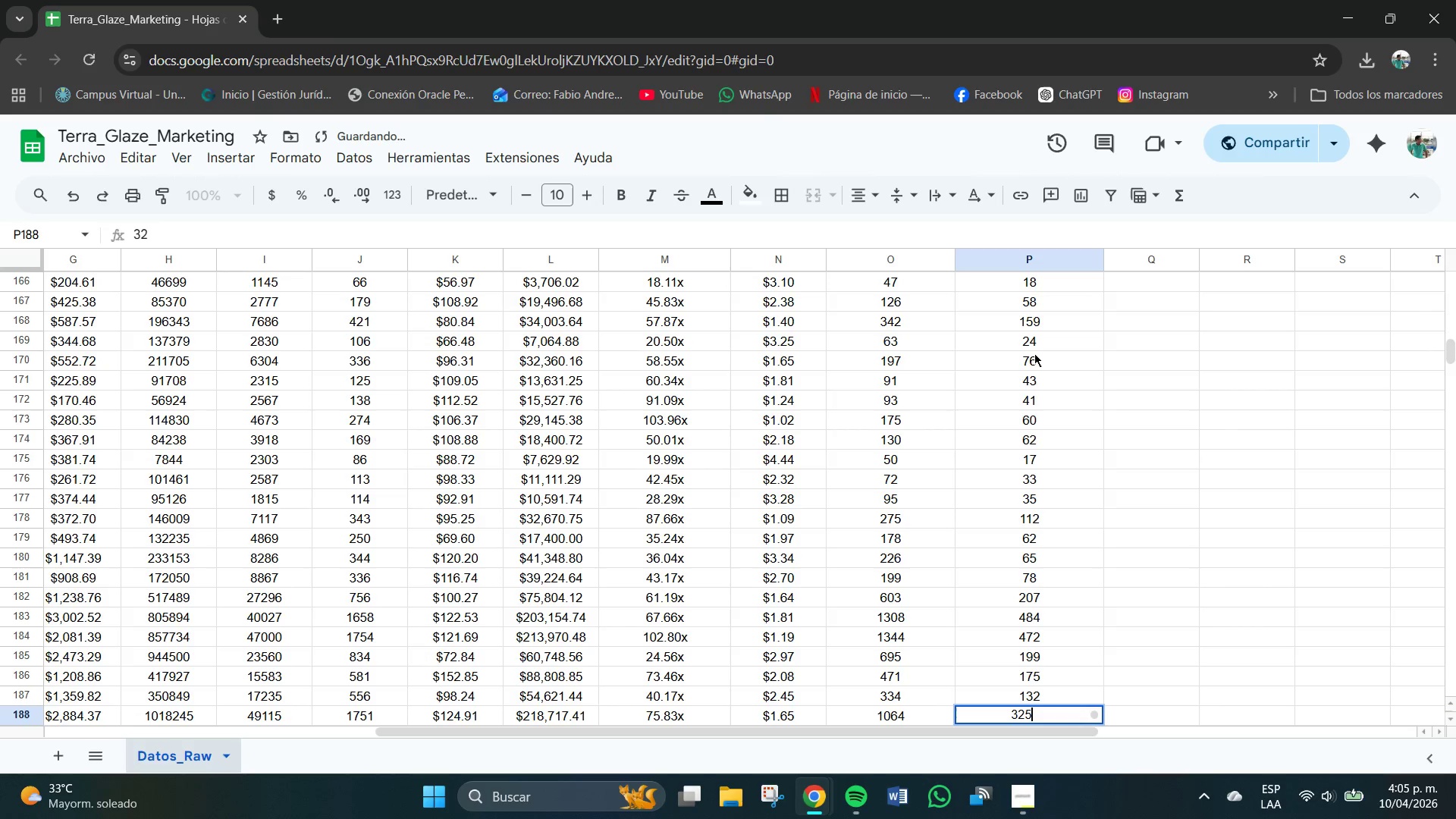 
key(Numpad5)
 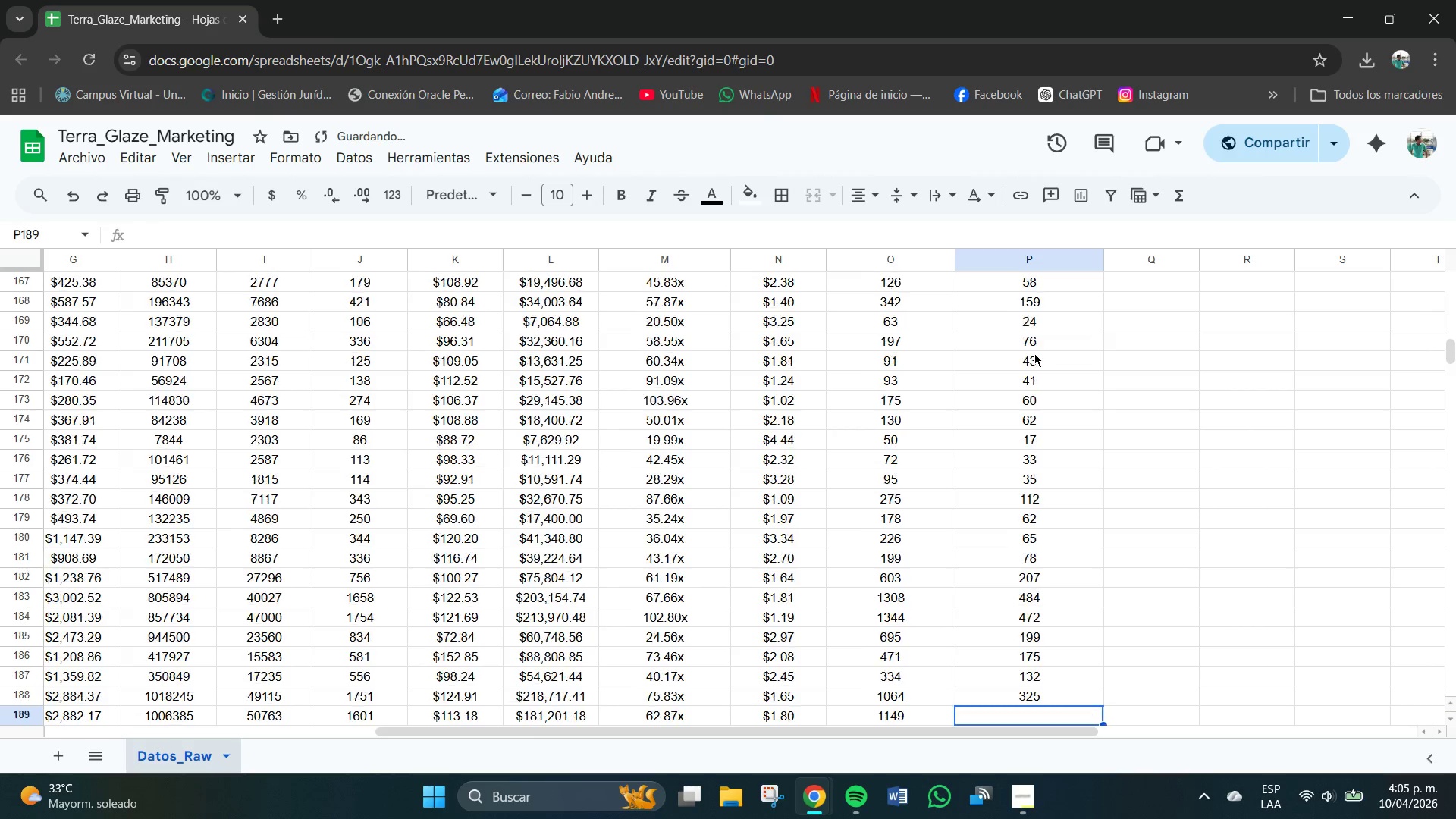 
key(NumpadEnter)
 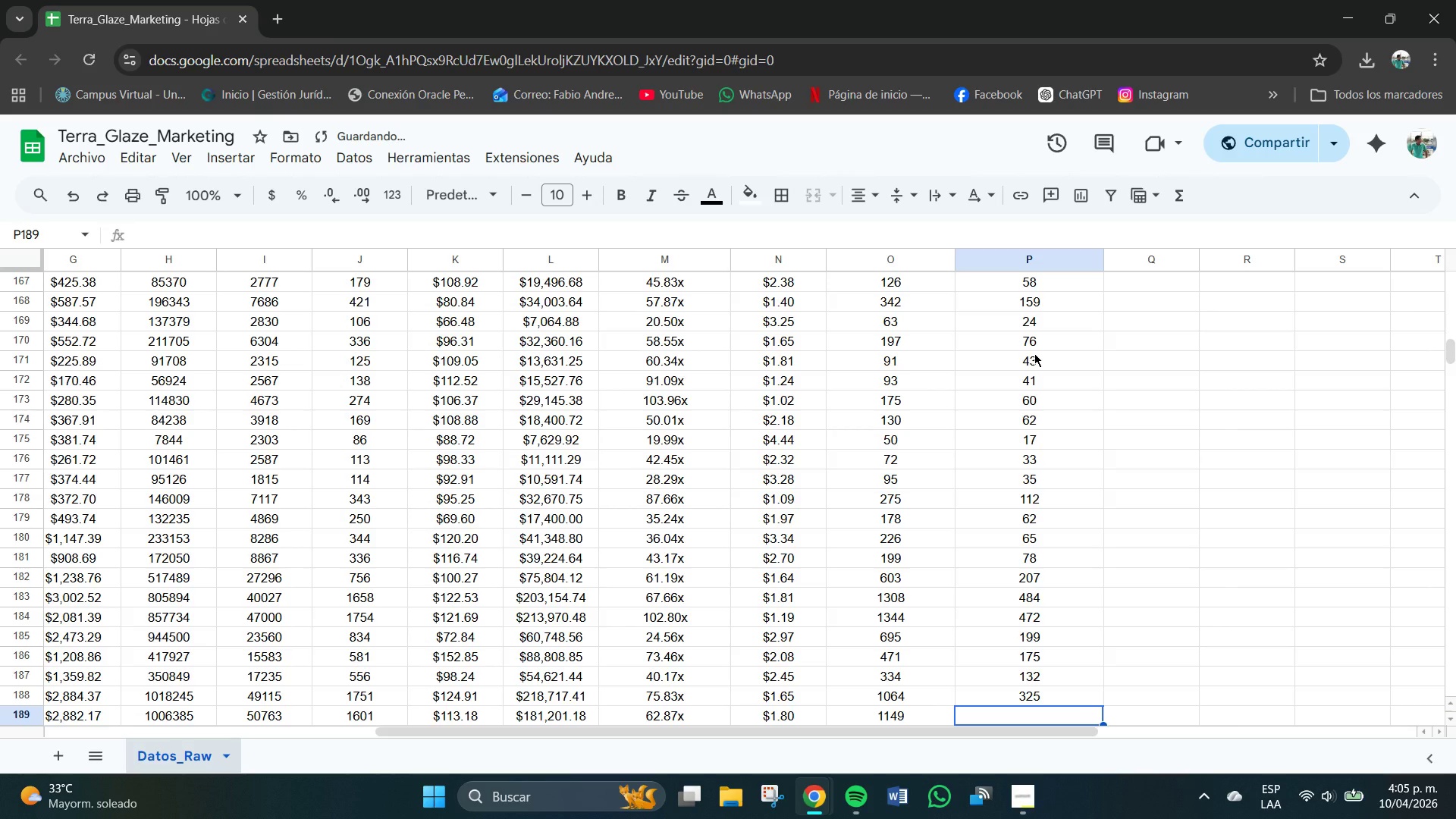 
key(Numpad4)
 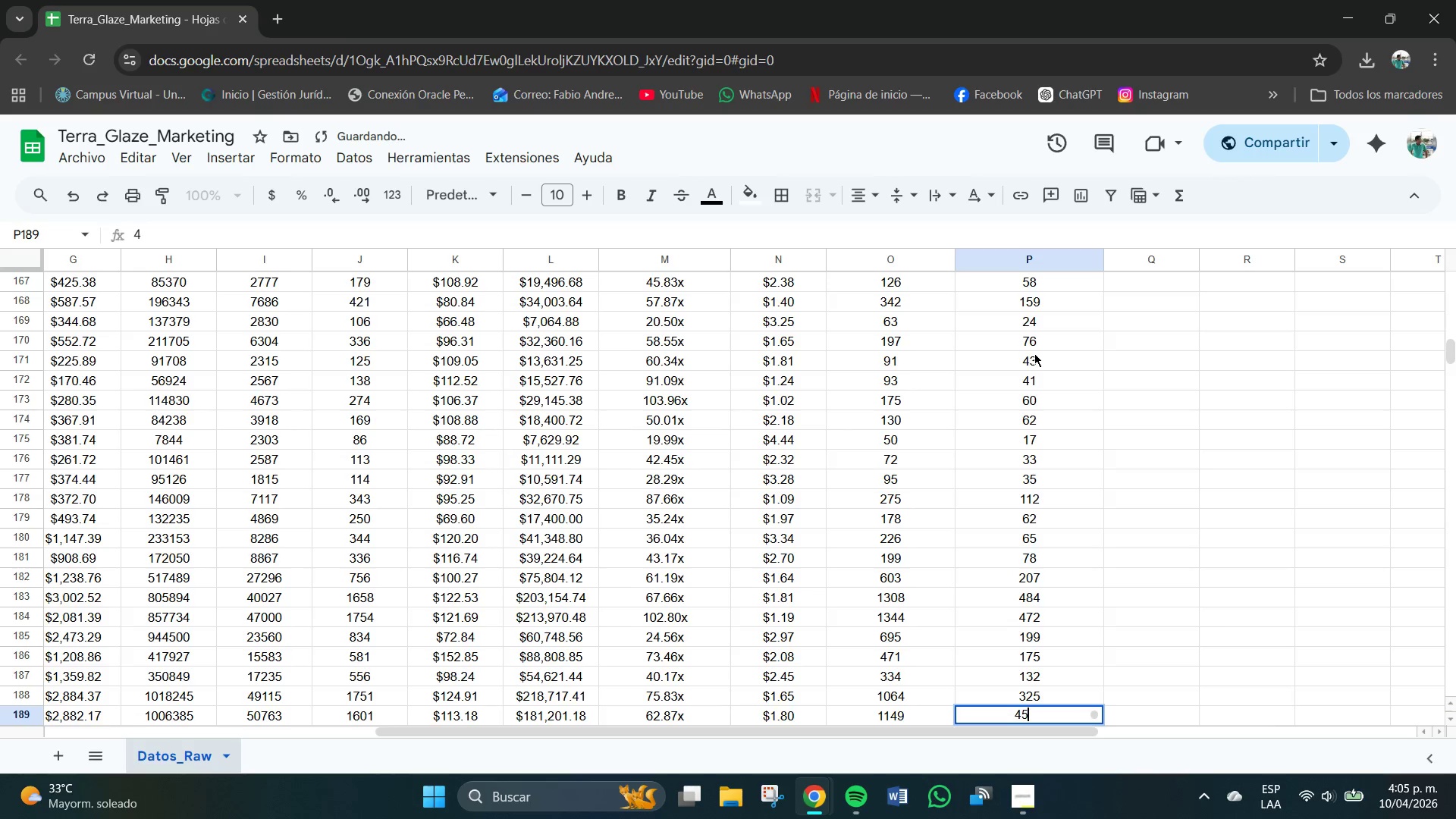 
key(Numpad5)
 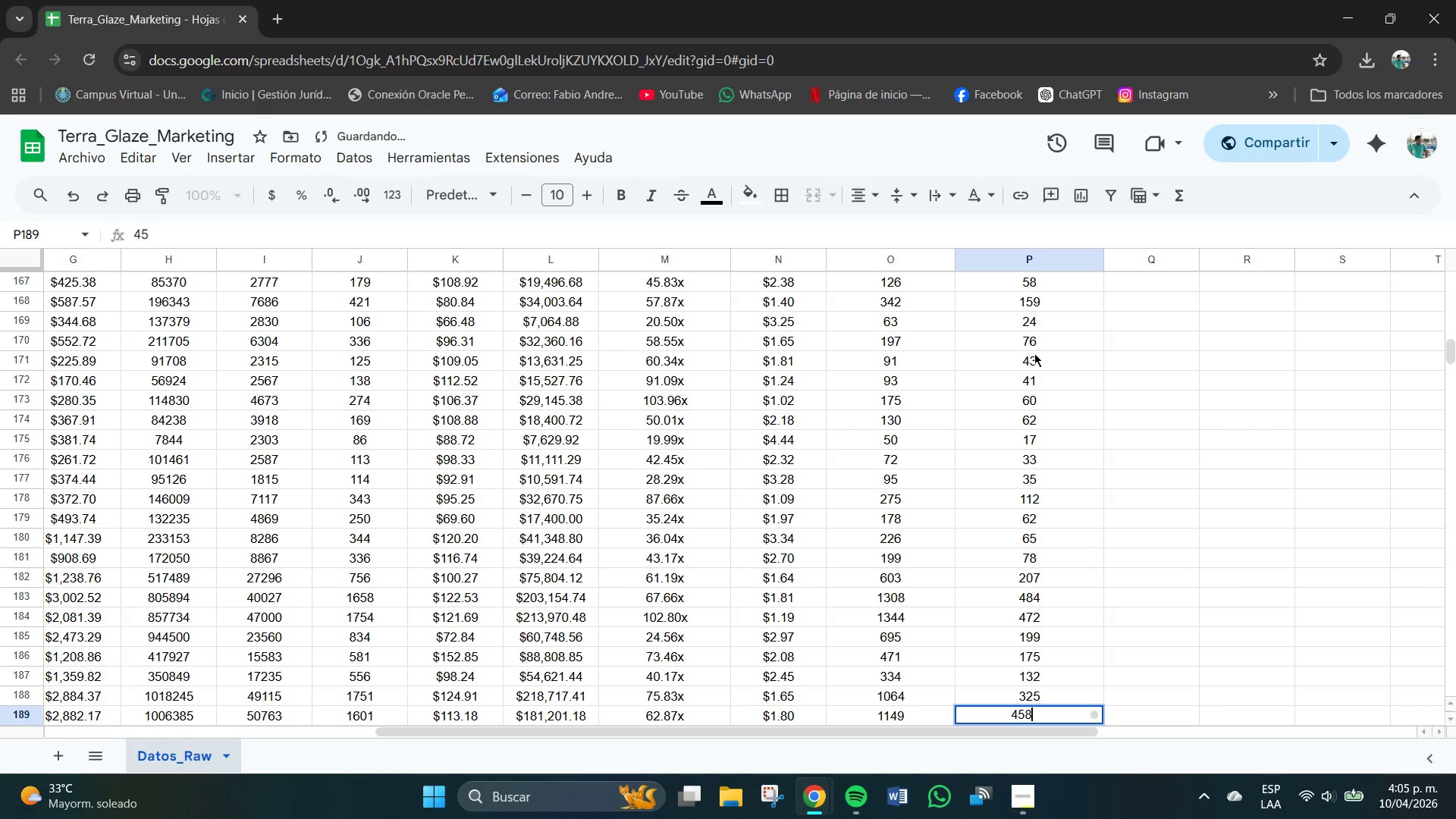 
key(Numpad8)
 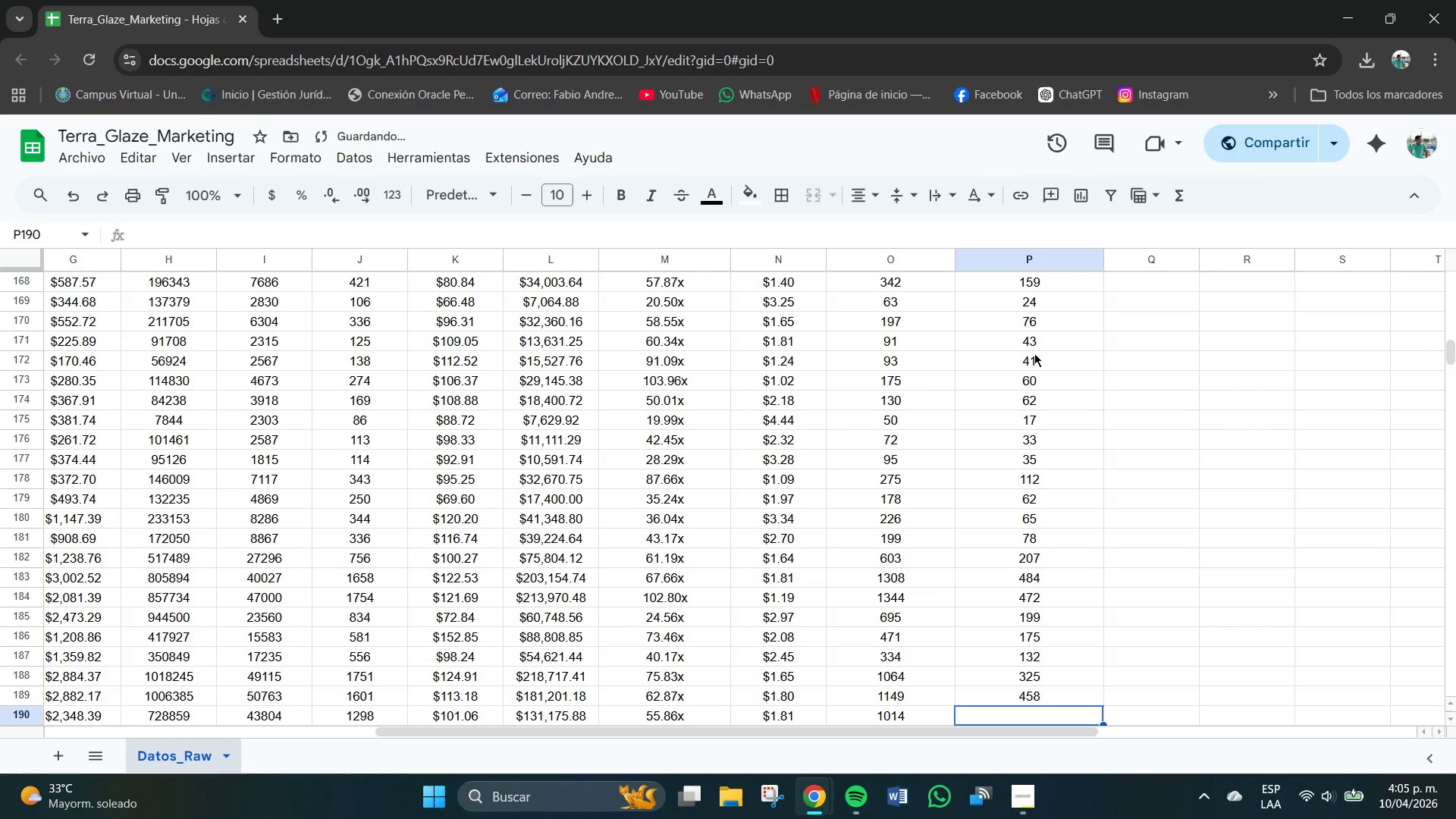 
key(NumpadEnter)
 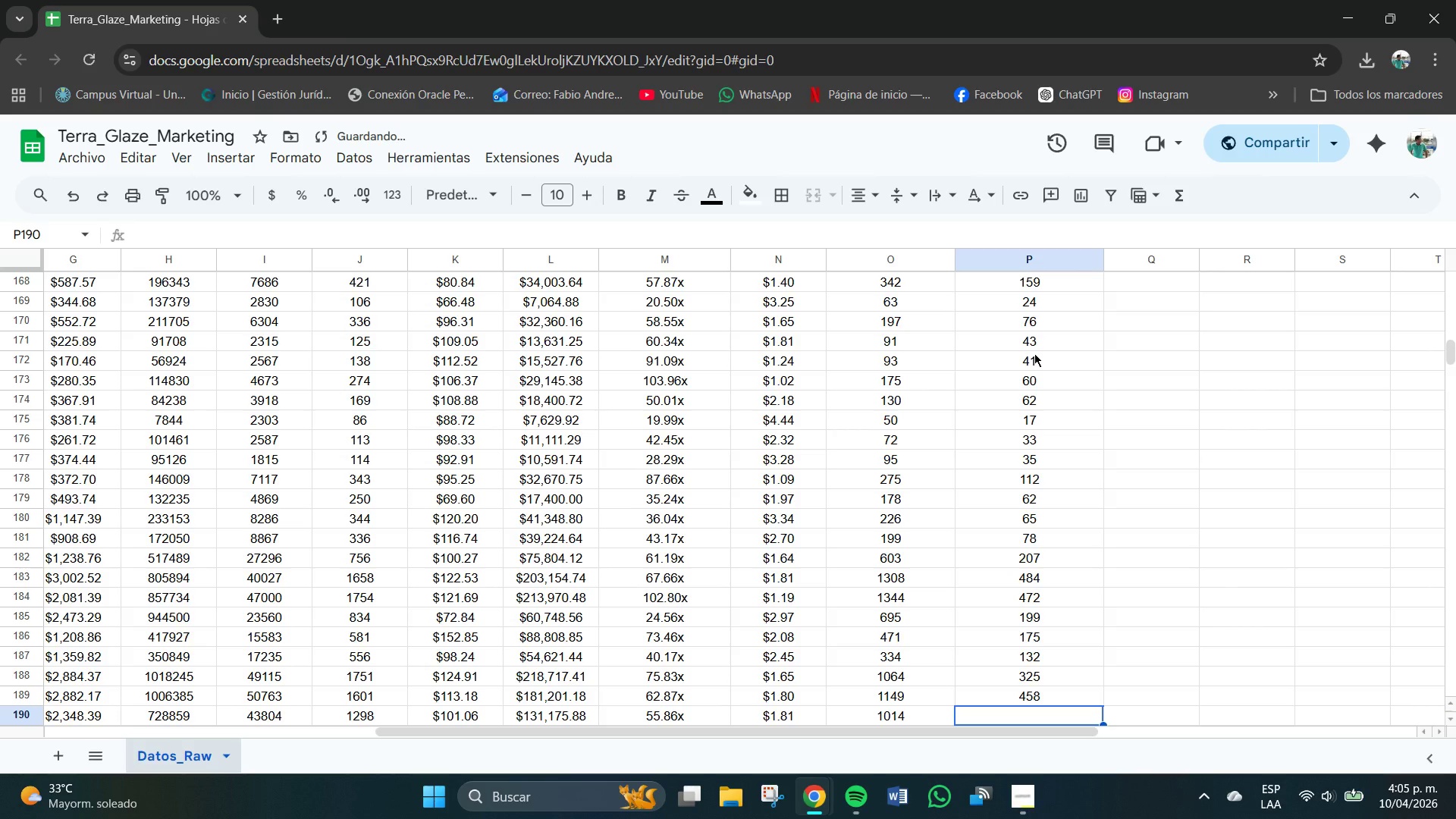 
key(Numpad2)
 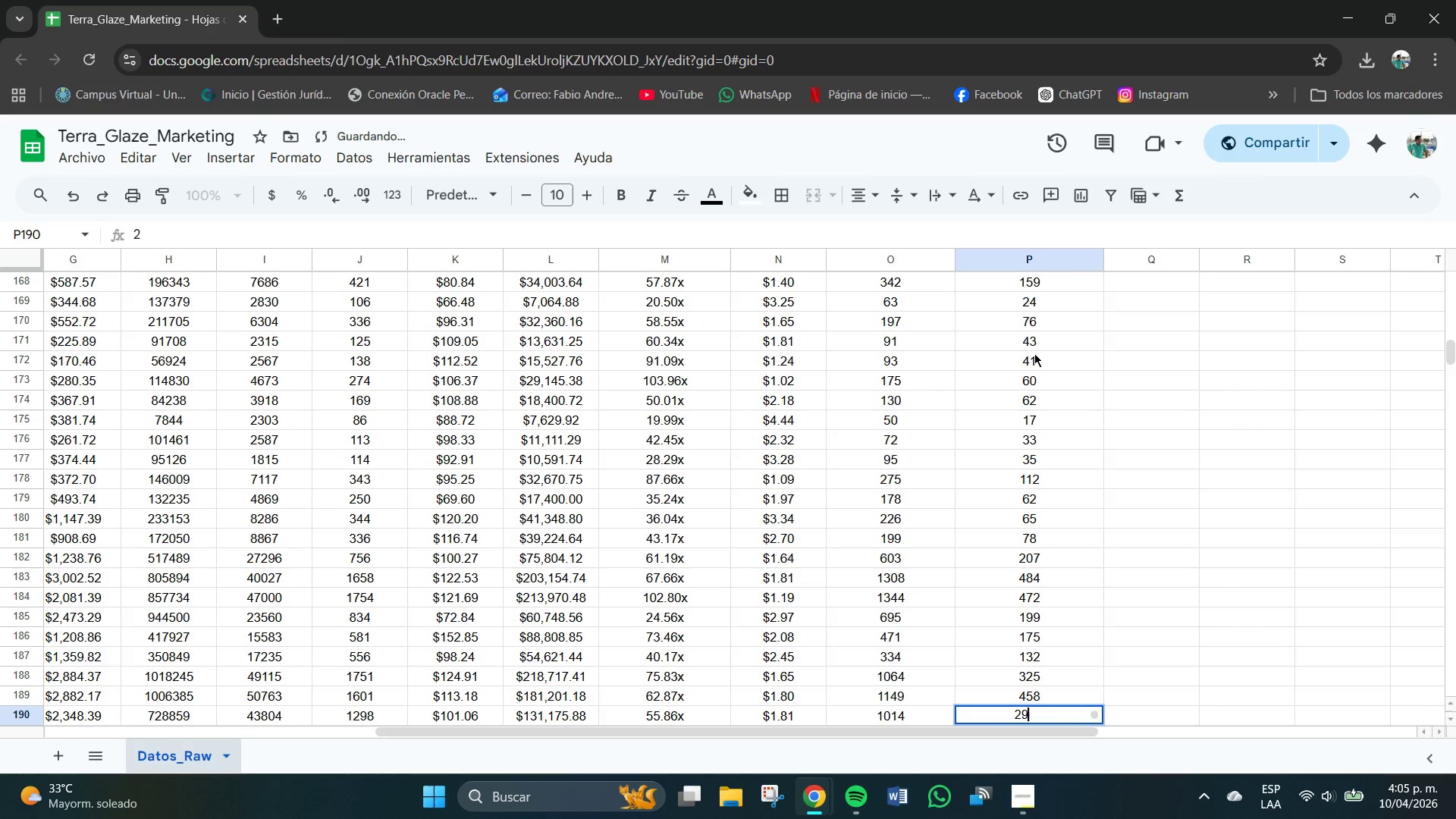 
key(Numpad9)
 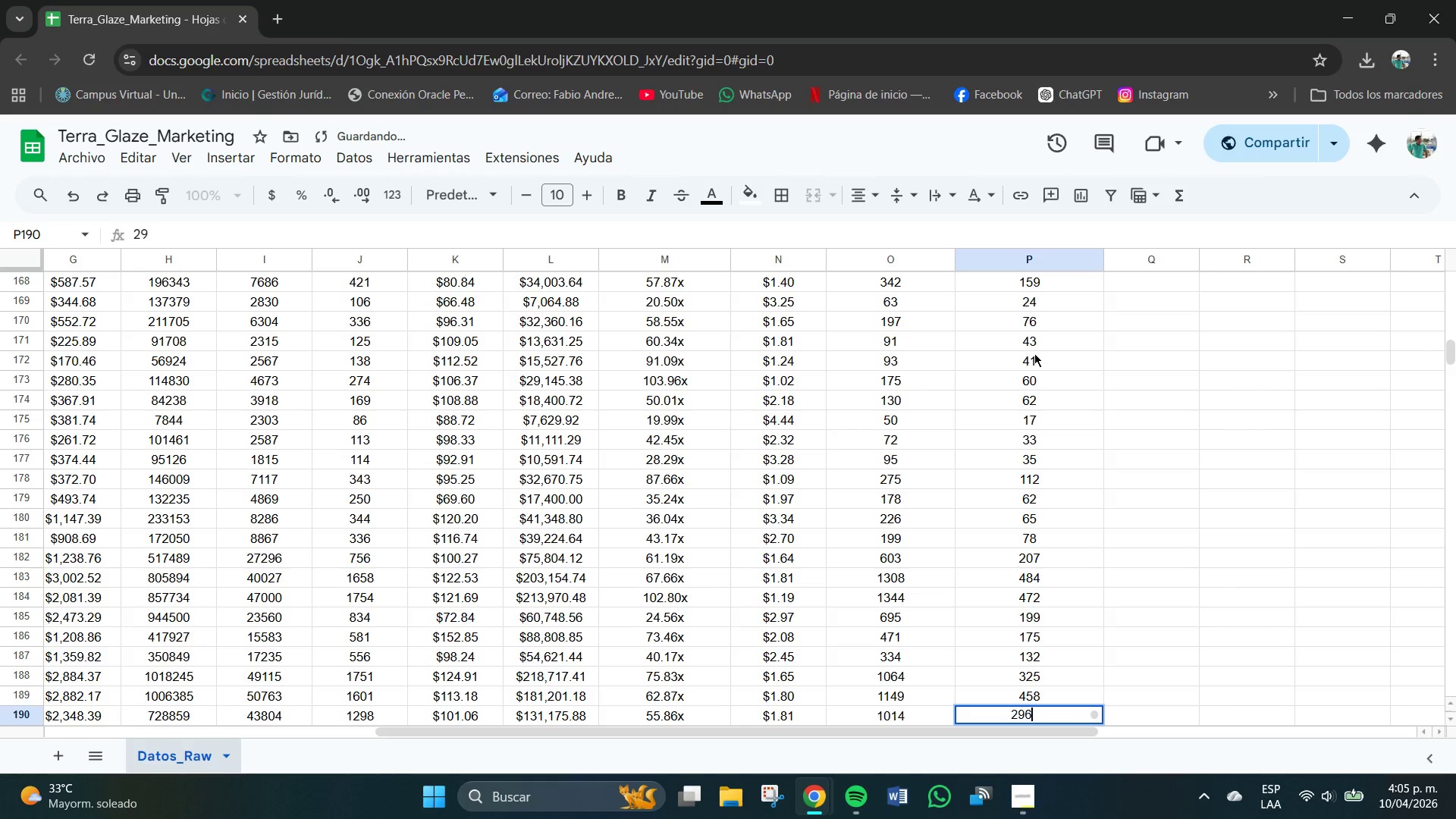 
key(Numpad6)
 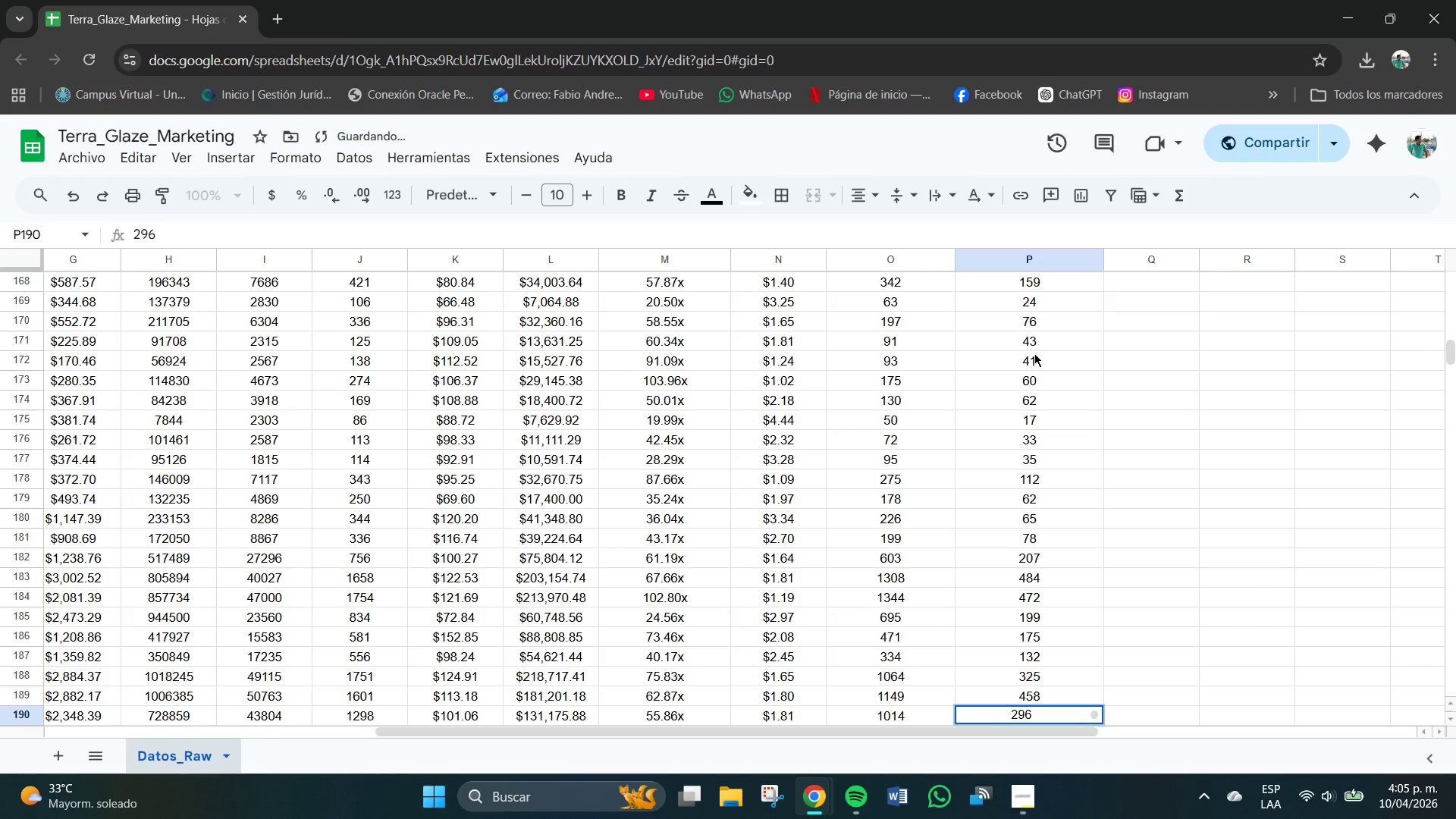 
key(NumpadEnter)
 